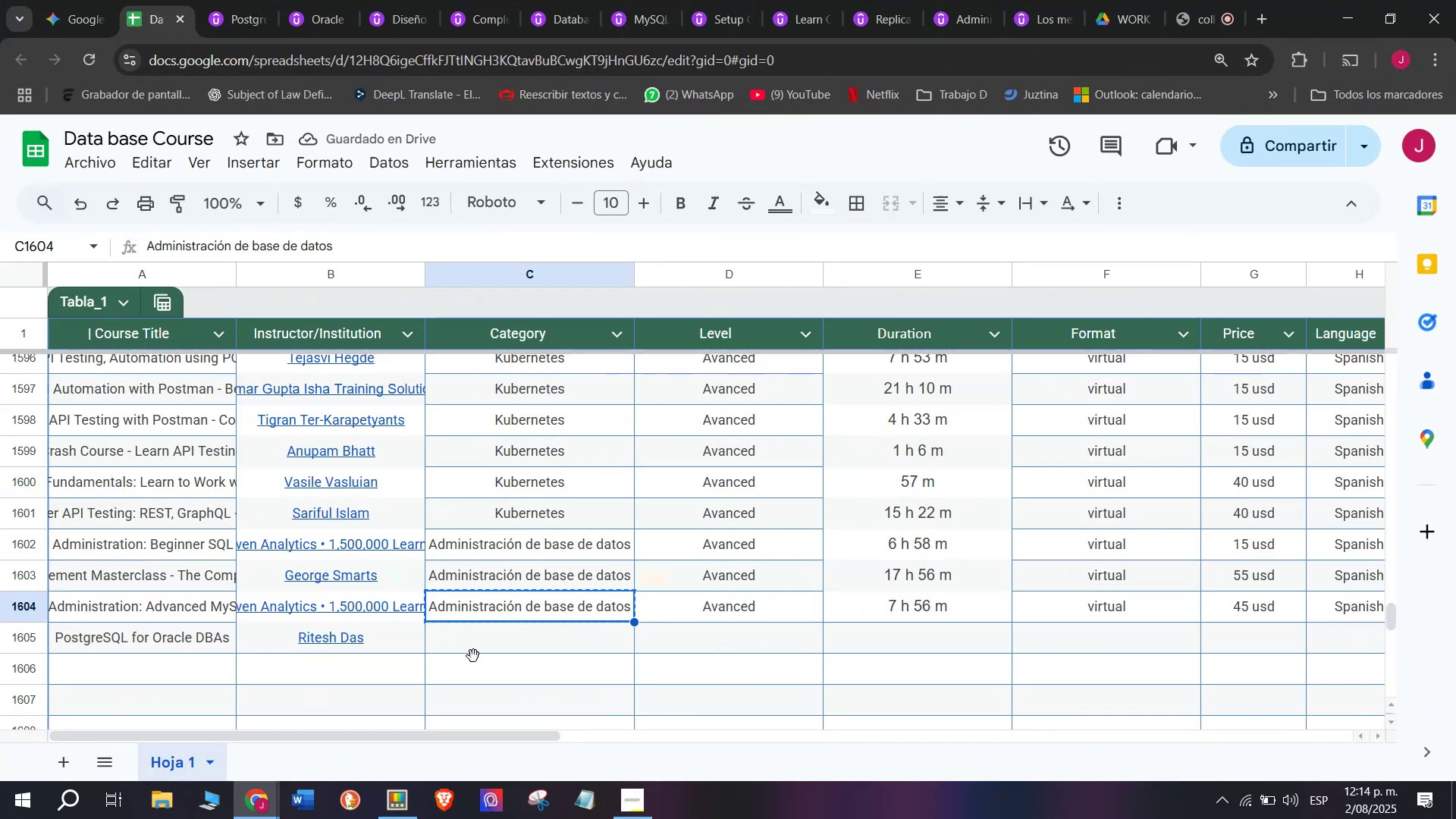 
left_click([473, 656])
 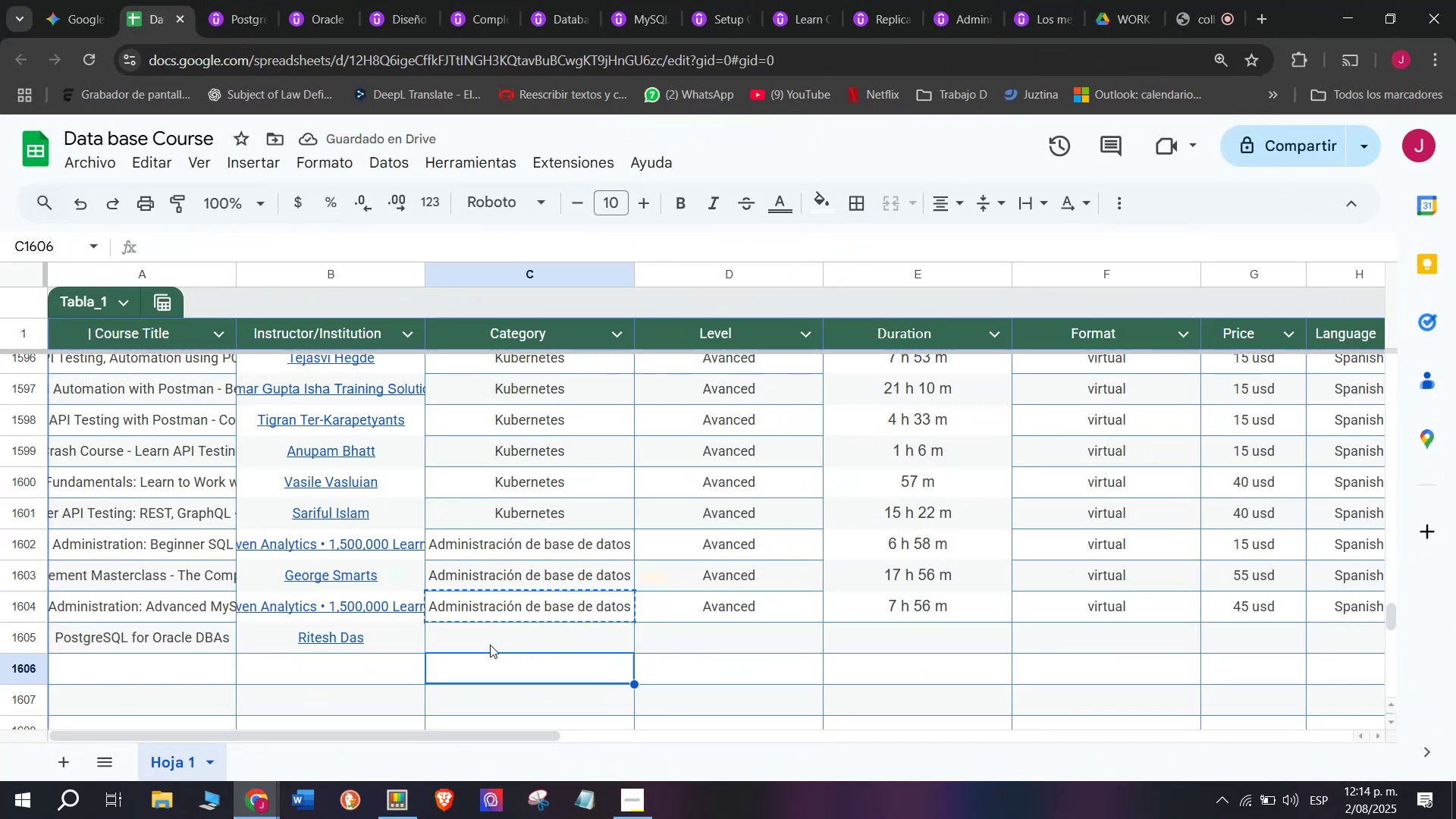 
left_click([490, 645])
 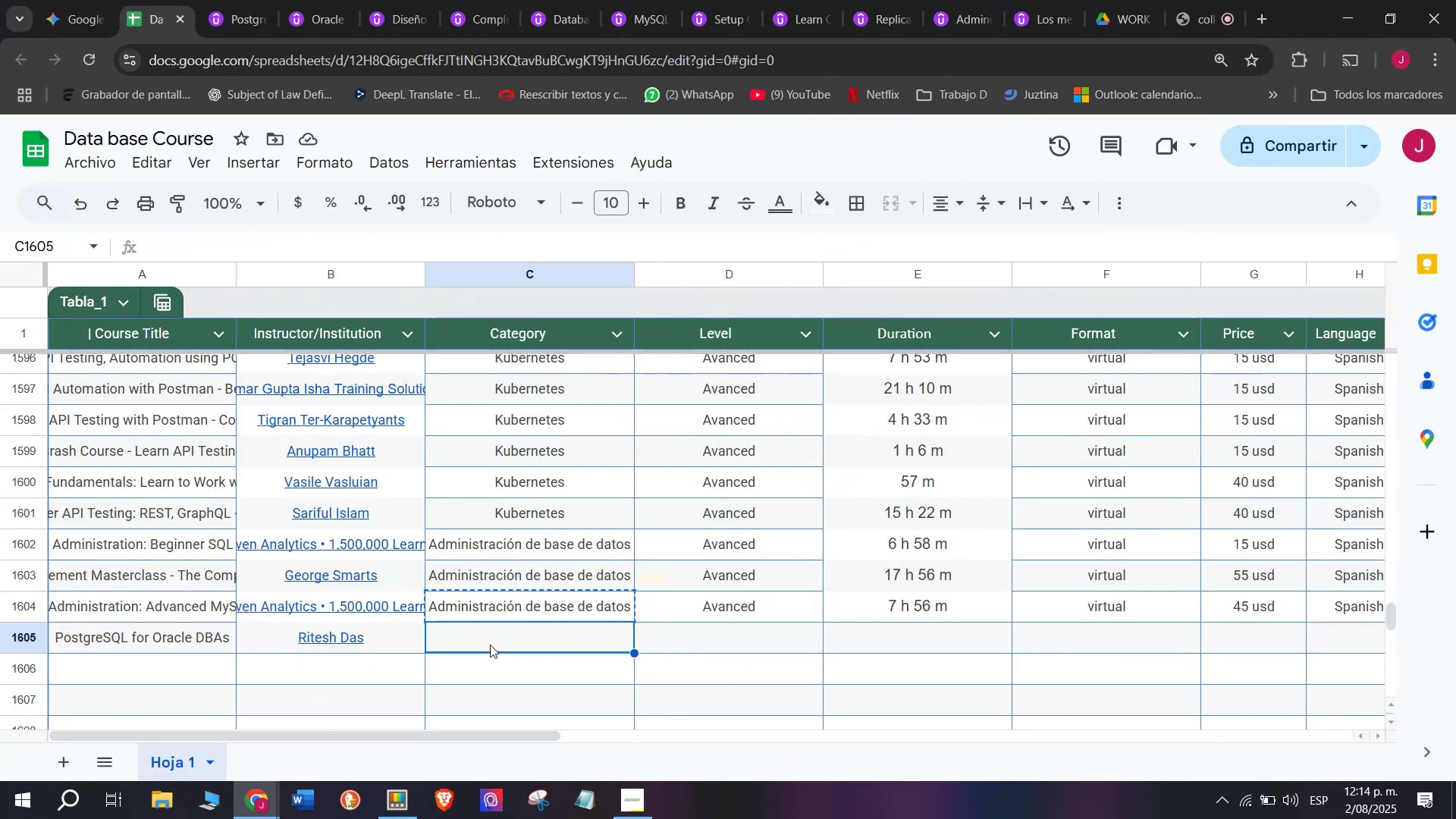 
key(Z)
 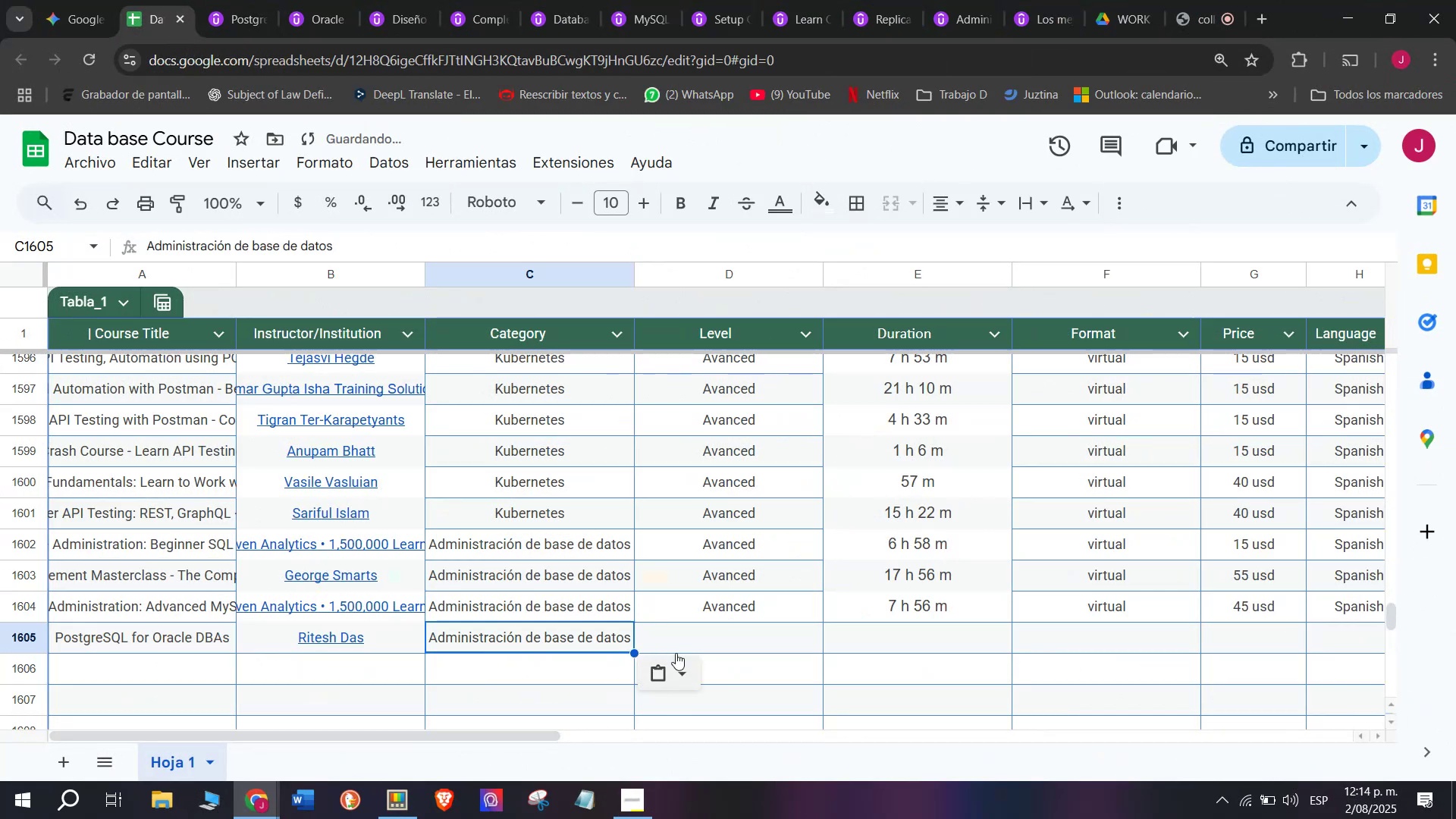 
key(Control+ControlLeft)
 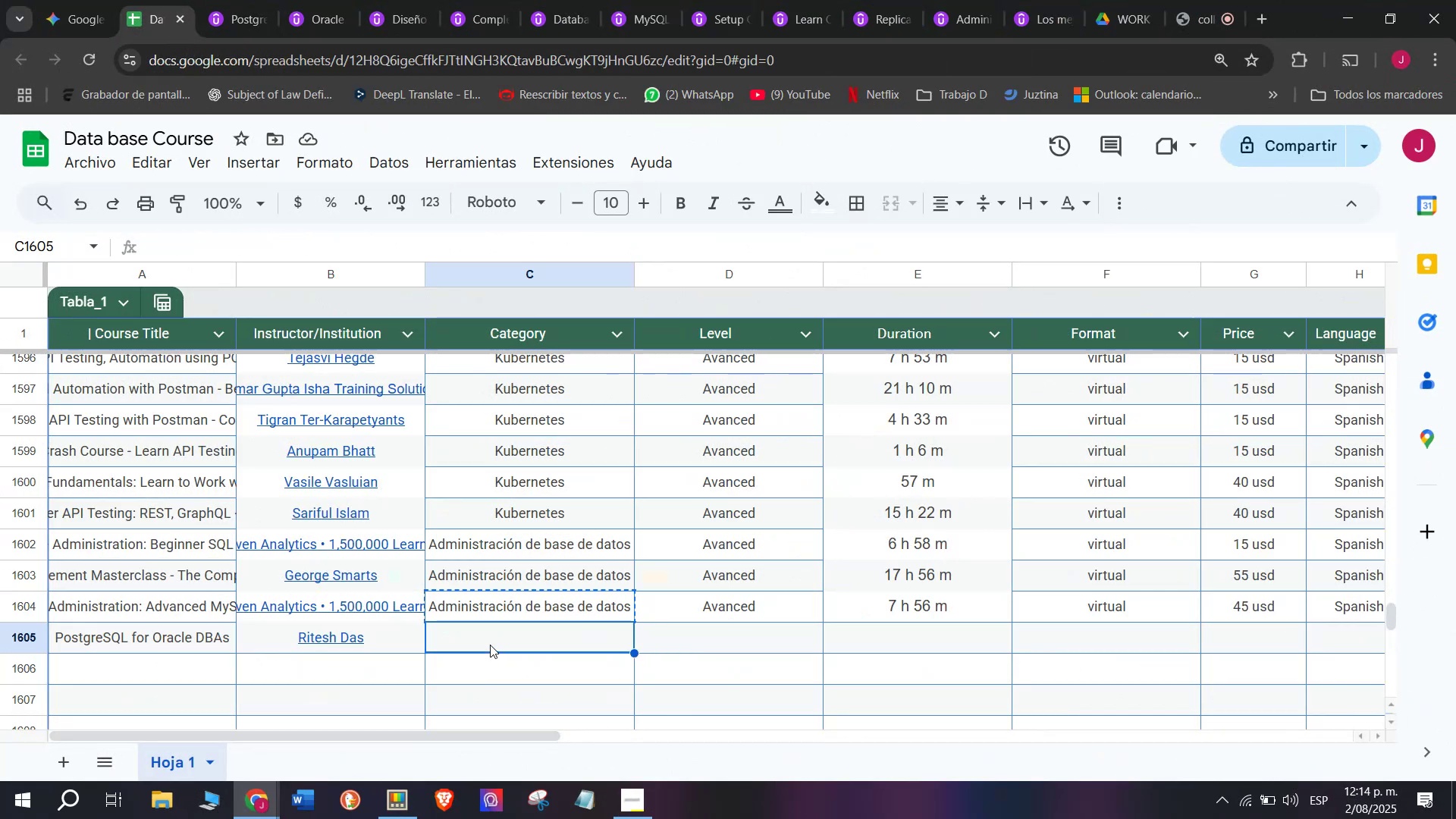 
key(Control+V)
 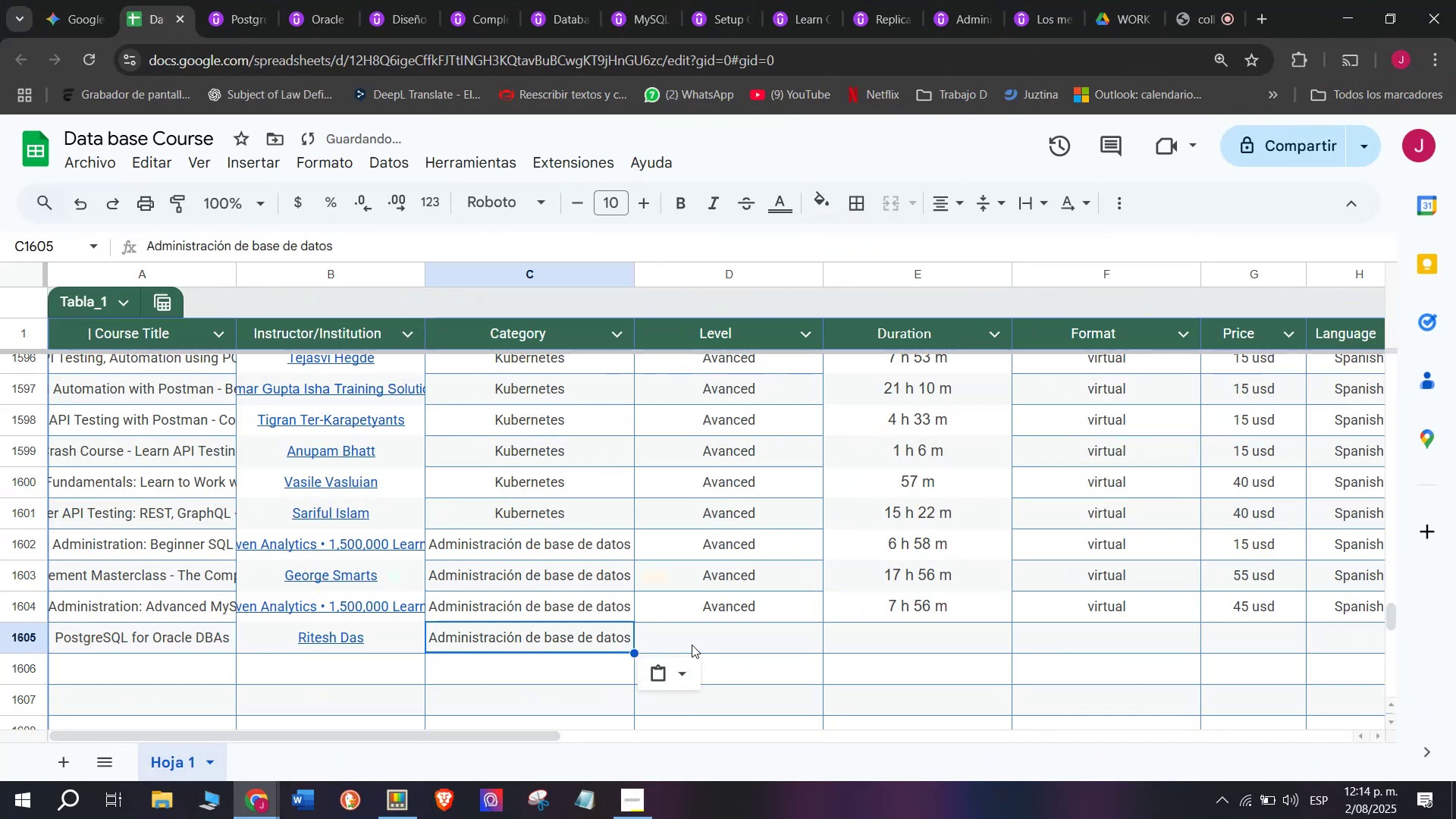 
left_click([692, 645])
 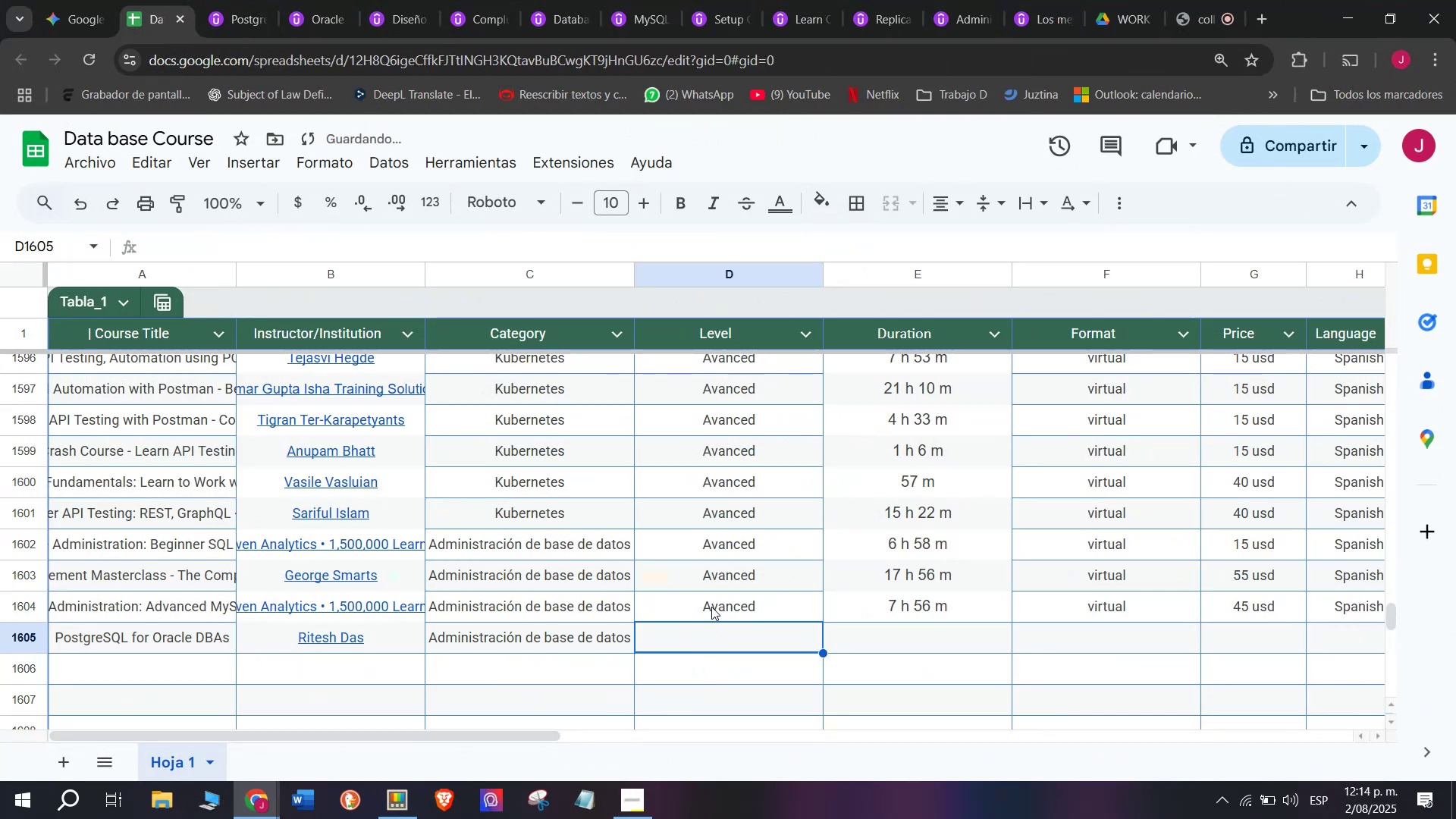 
key(Control+ControlLeft)
 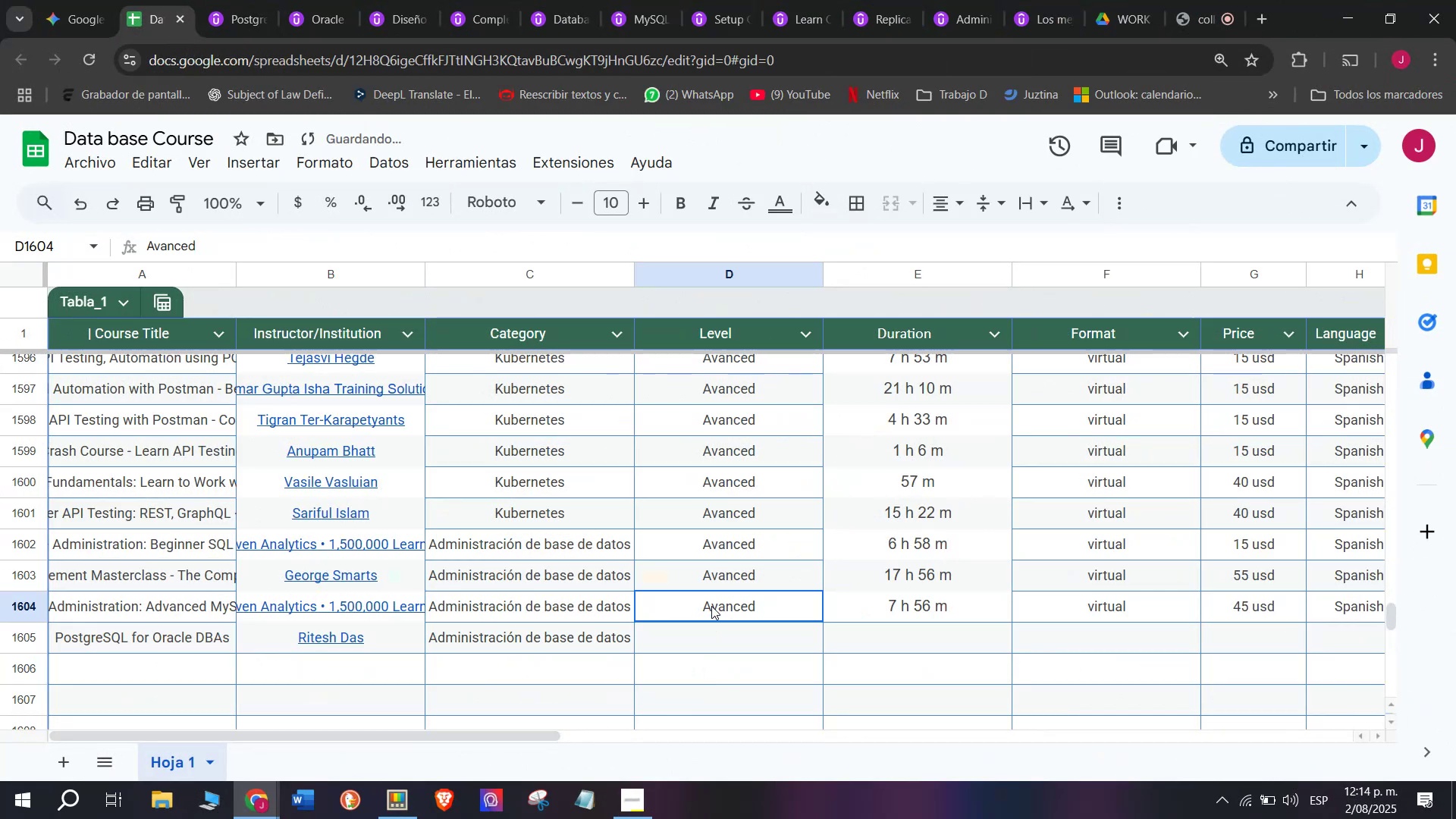 
key(Break)
 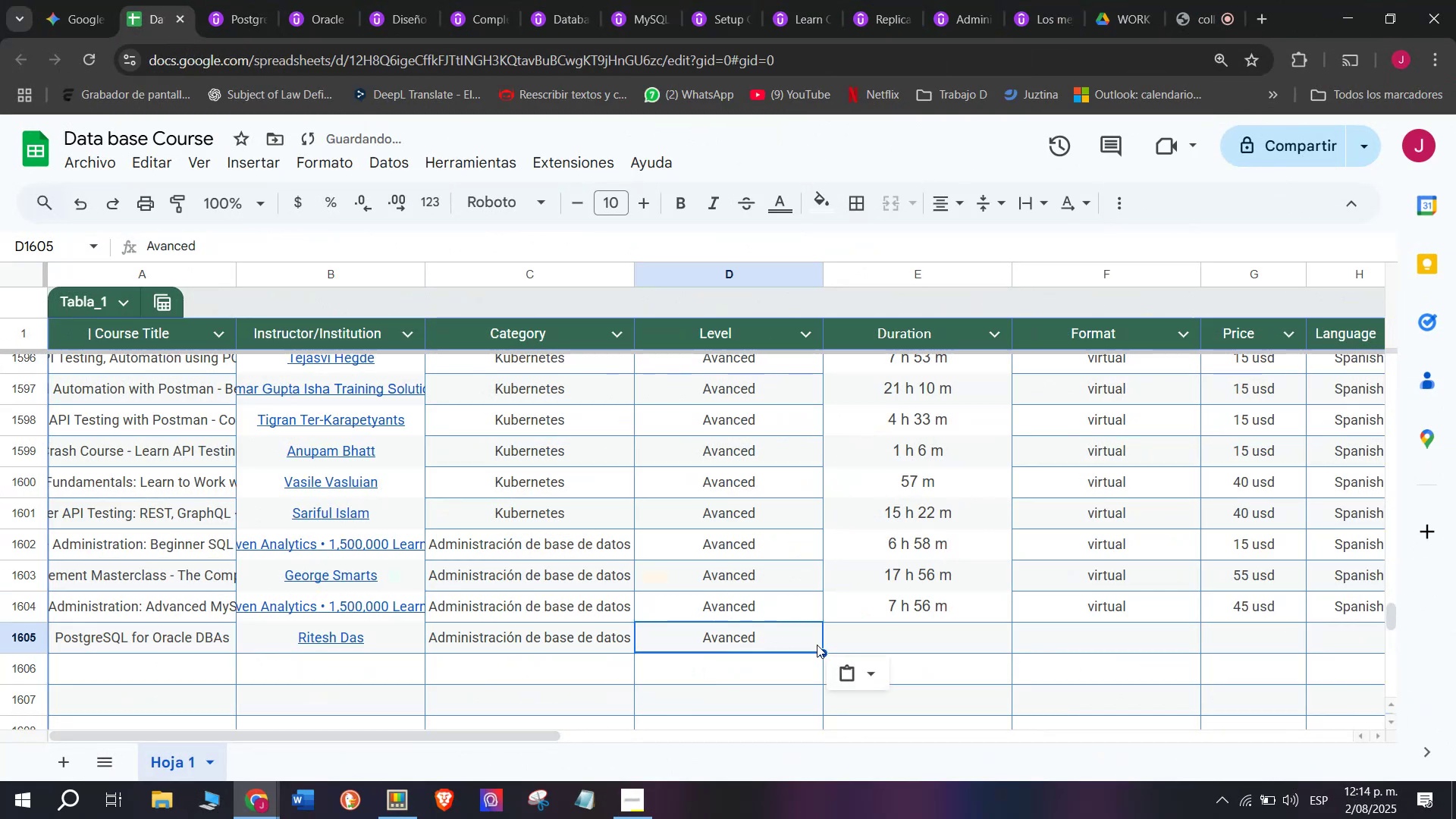 
key(Control+C)
 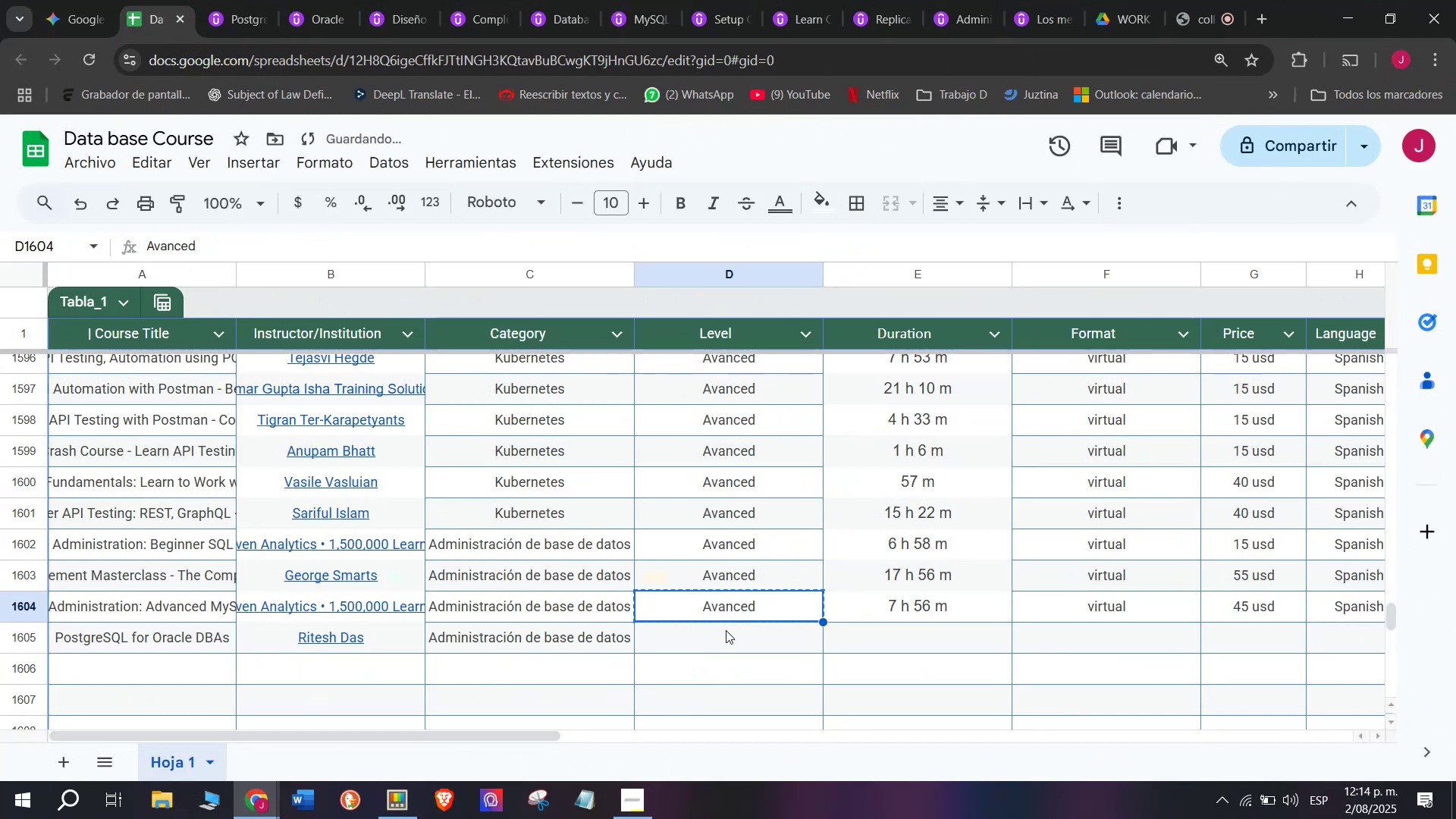 
double_click([726, 630])
 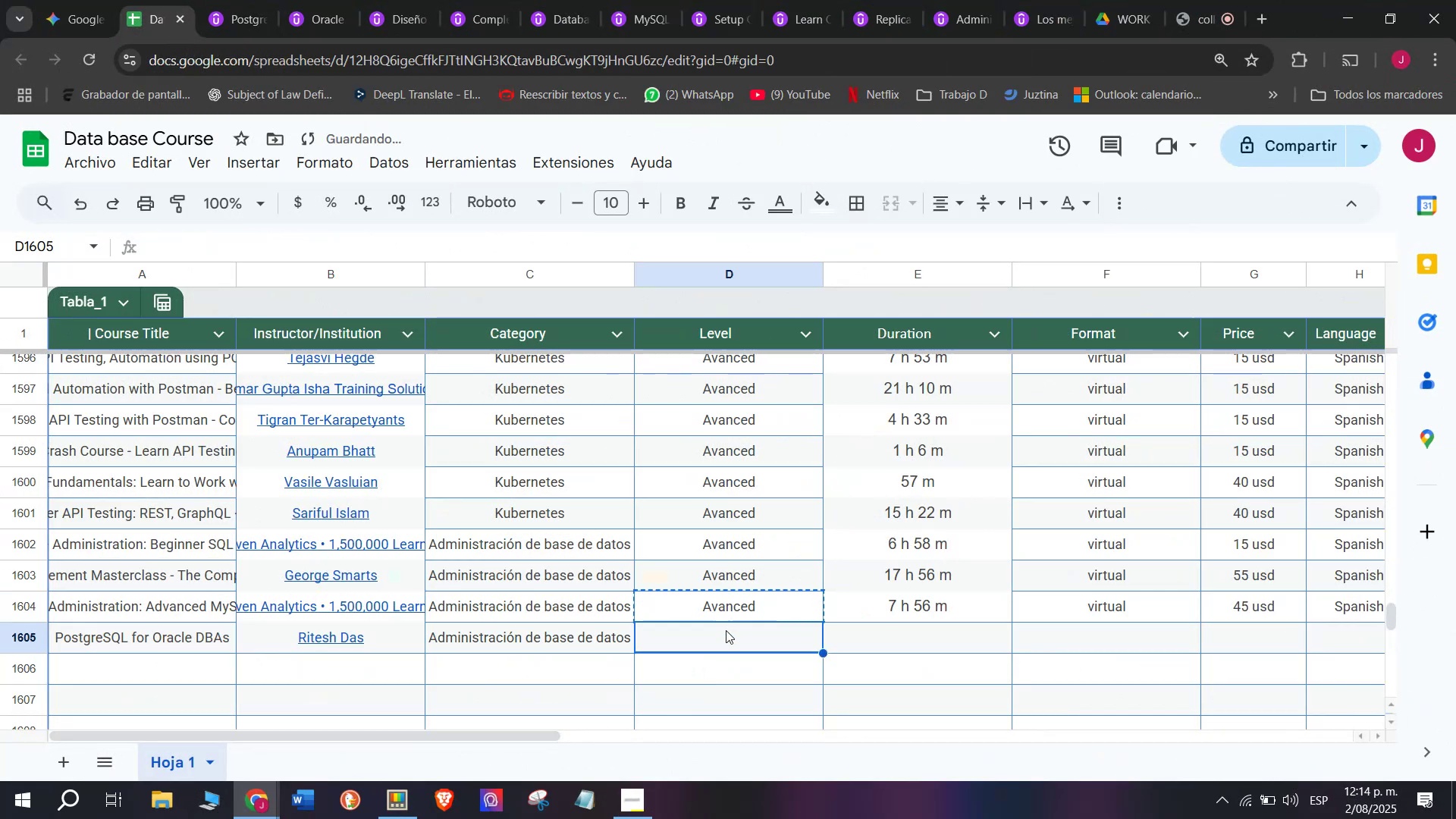 
key(Control+ControlLeft)
 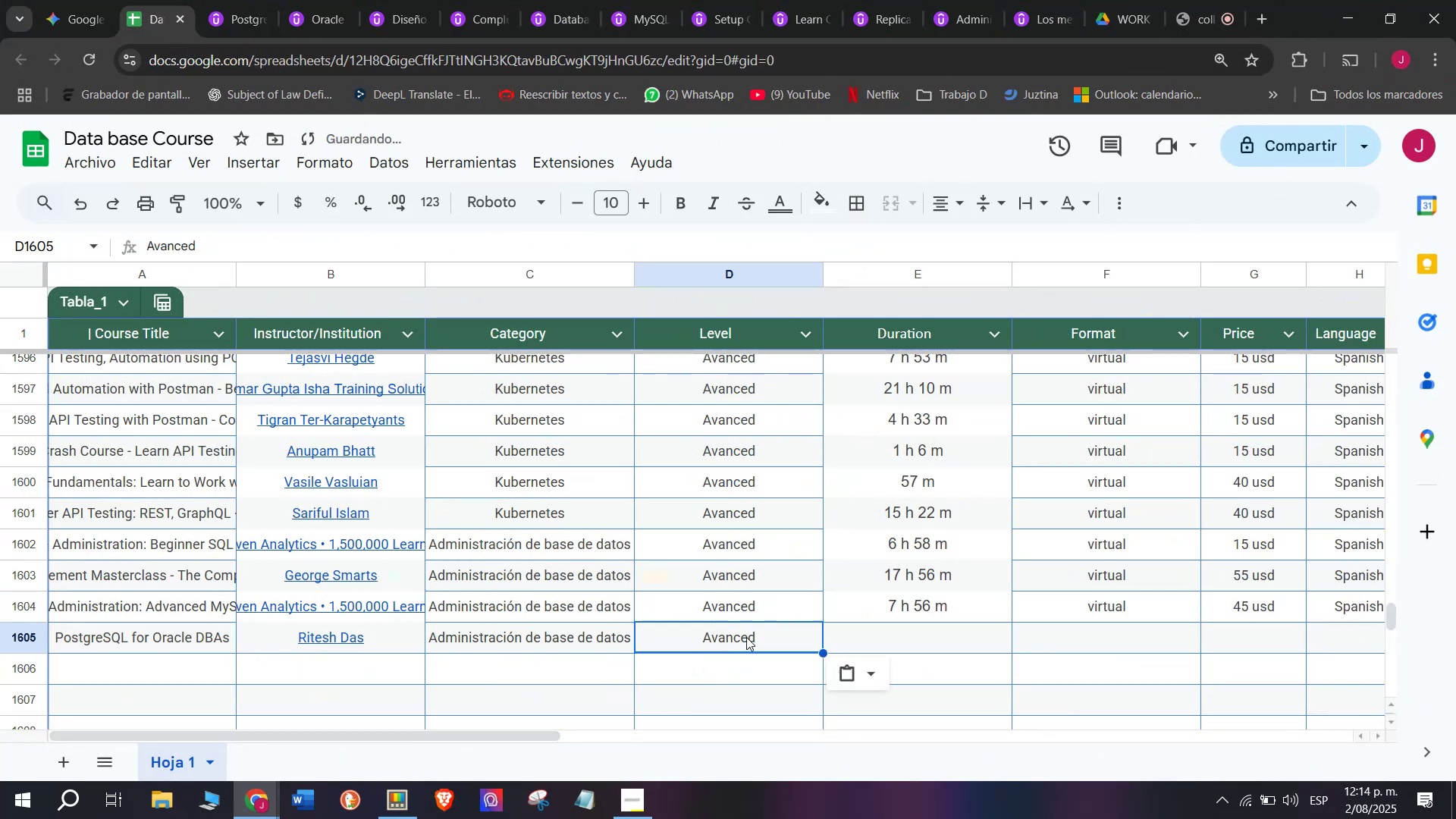 
key(Z)
 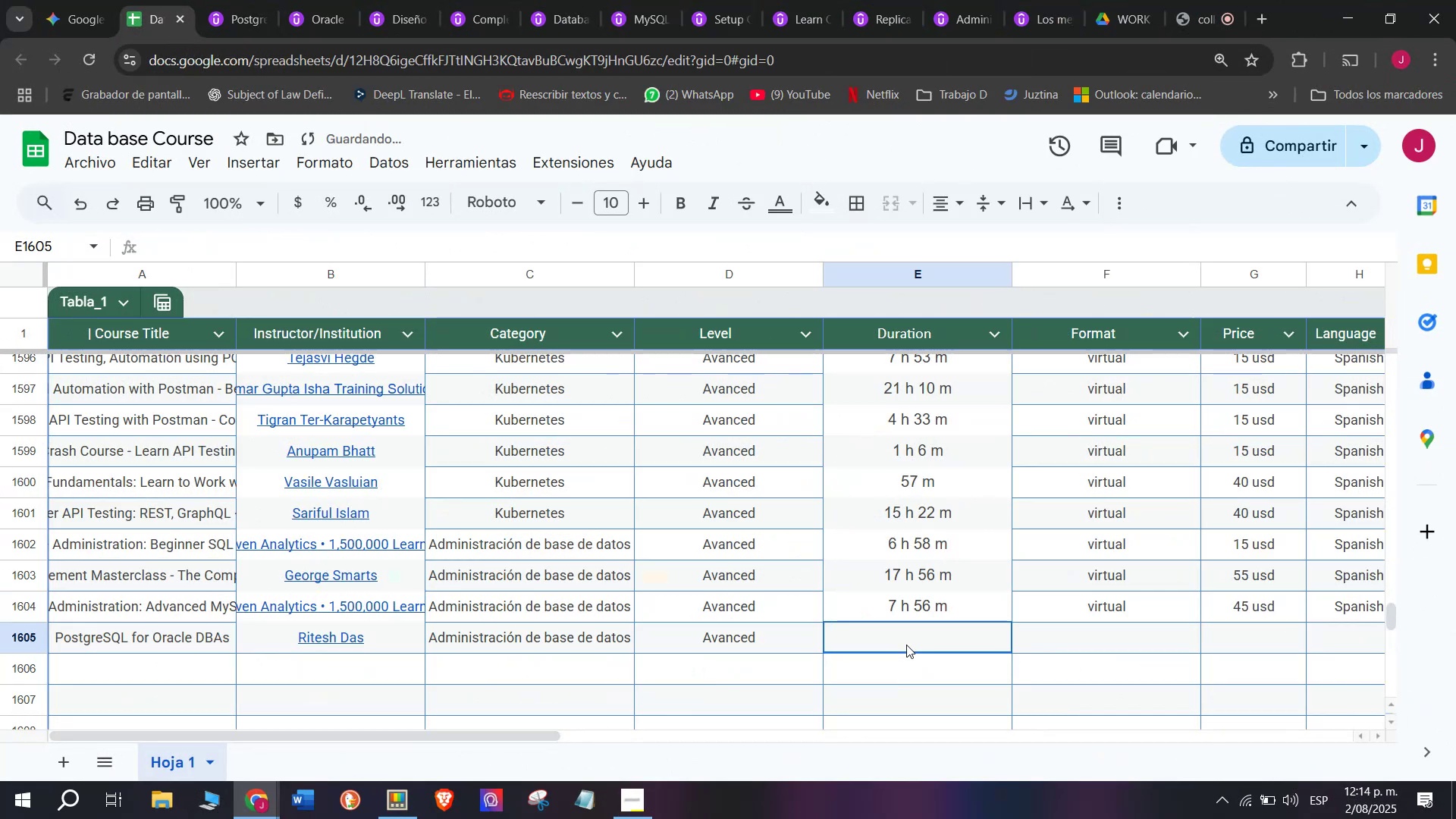 
key(Control+V)
 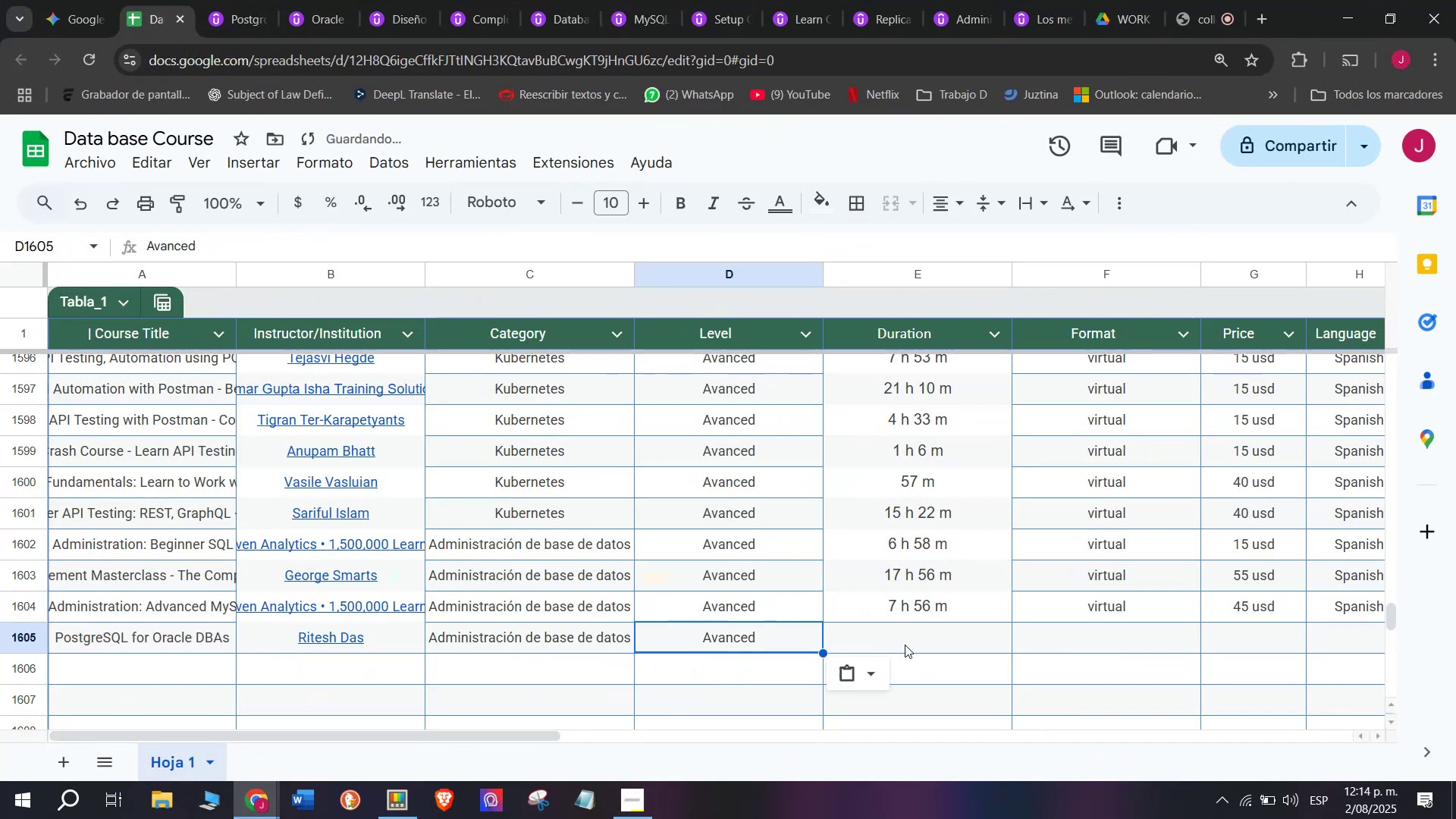 
left_click([906, 645])
 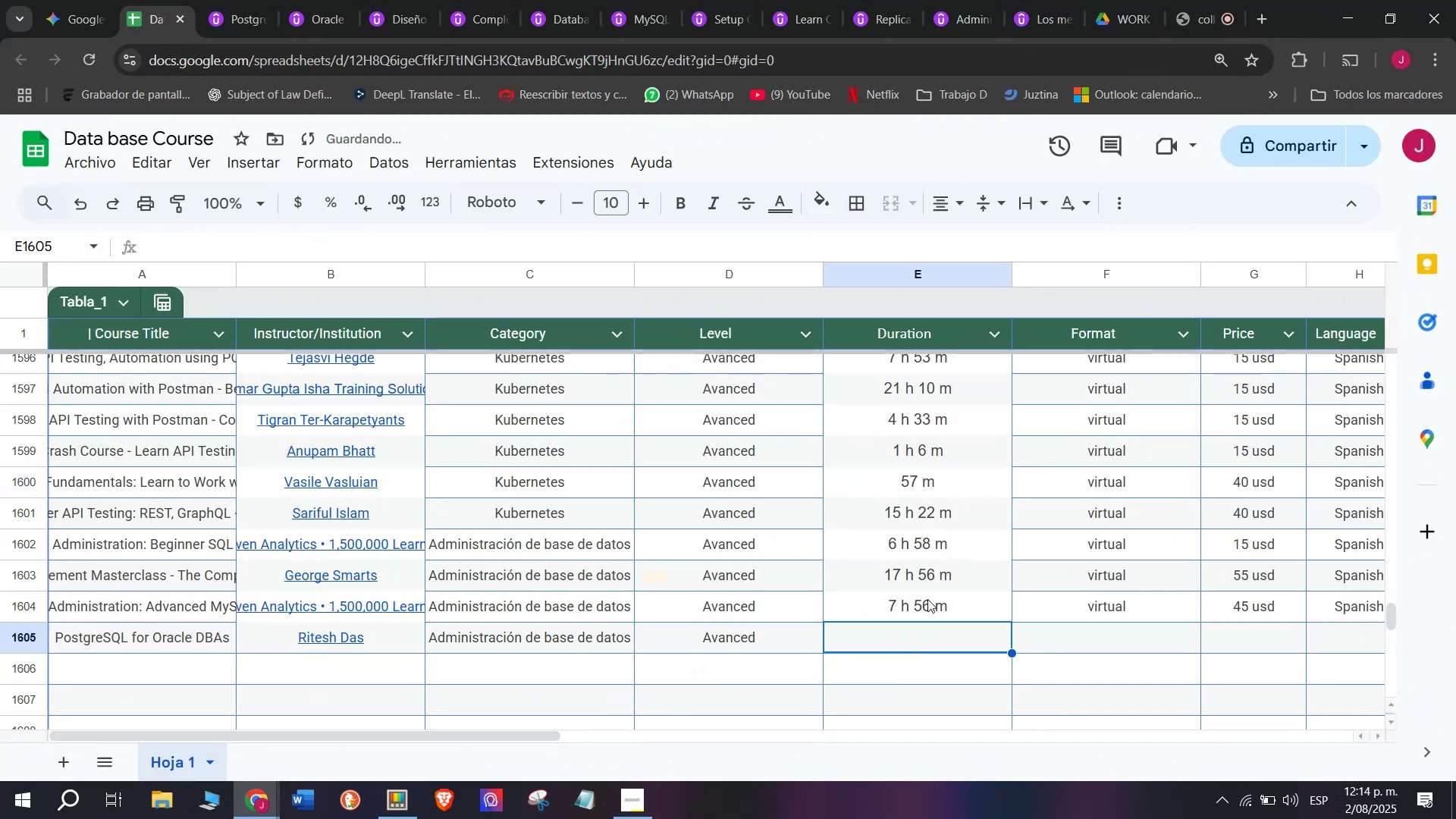 
key(Break)
 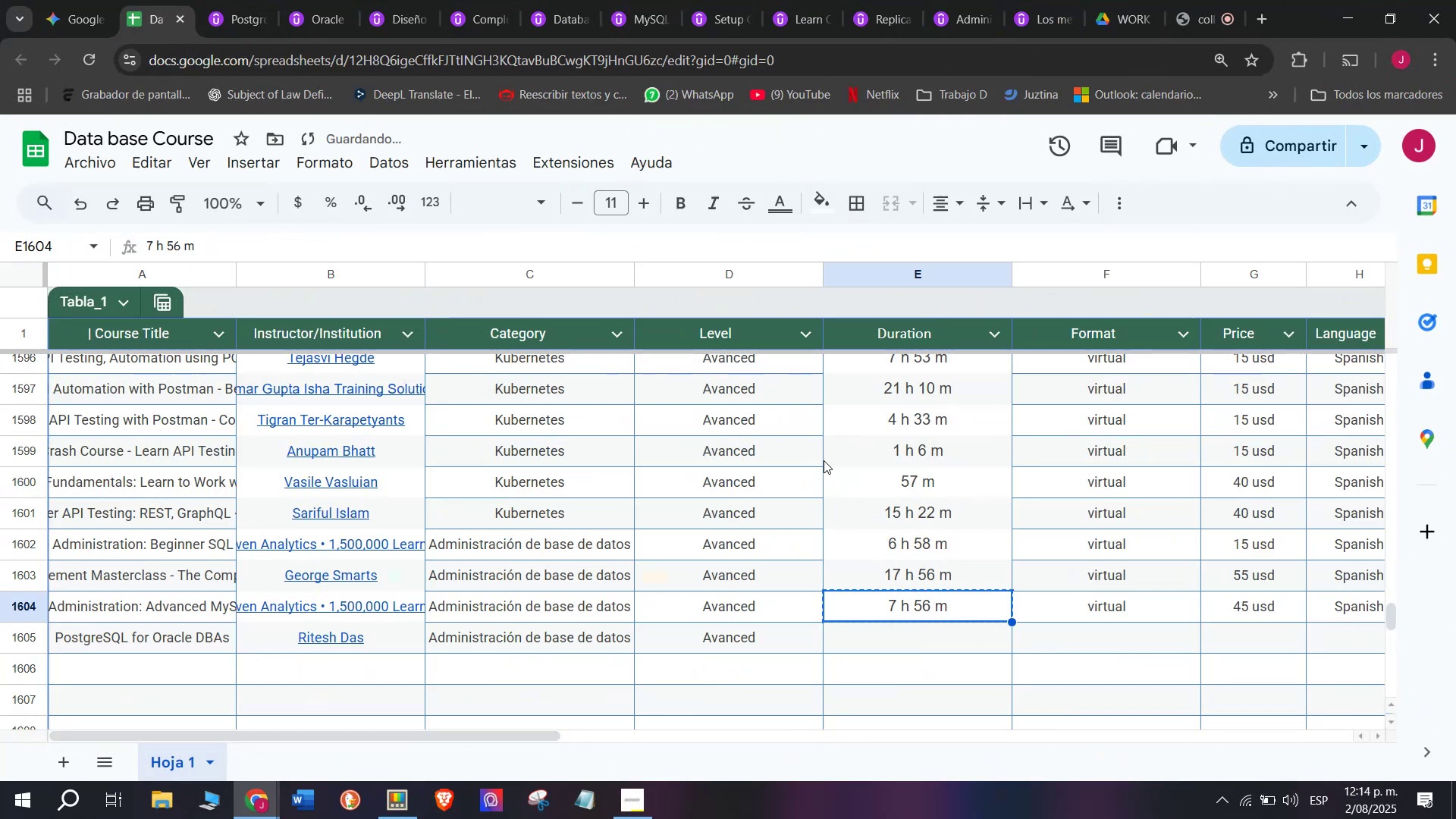 
key(Control+ControlLeft)
 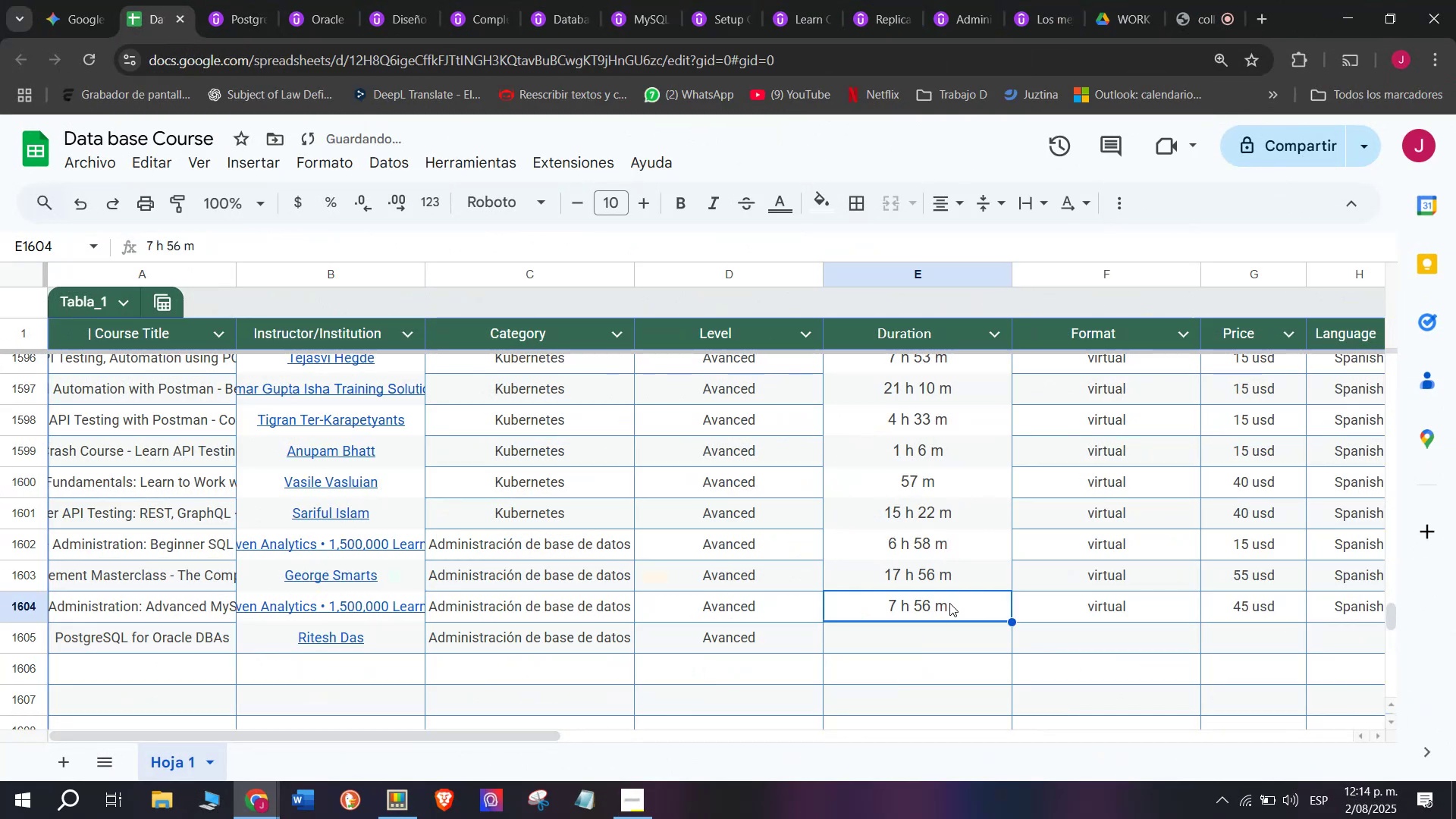 
key(Control+C)
 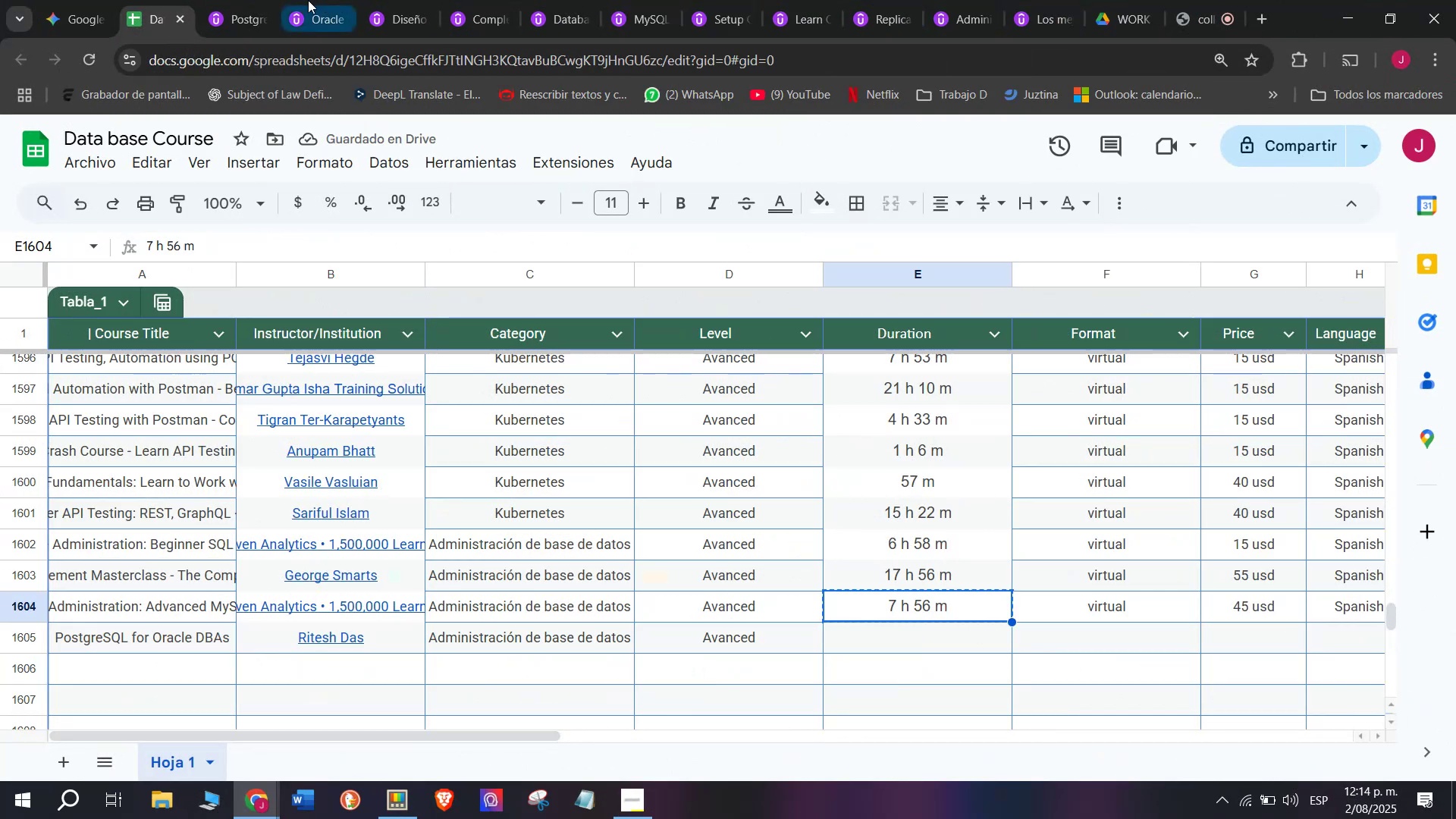 
left_click([267, 0])
 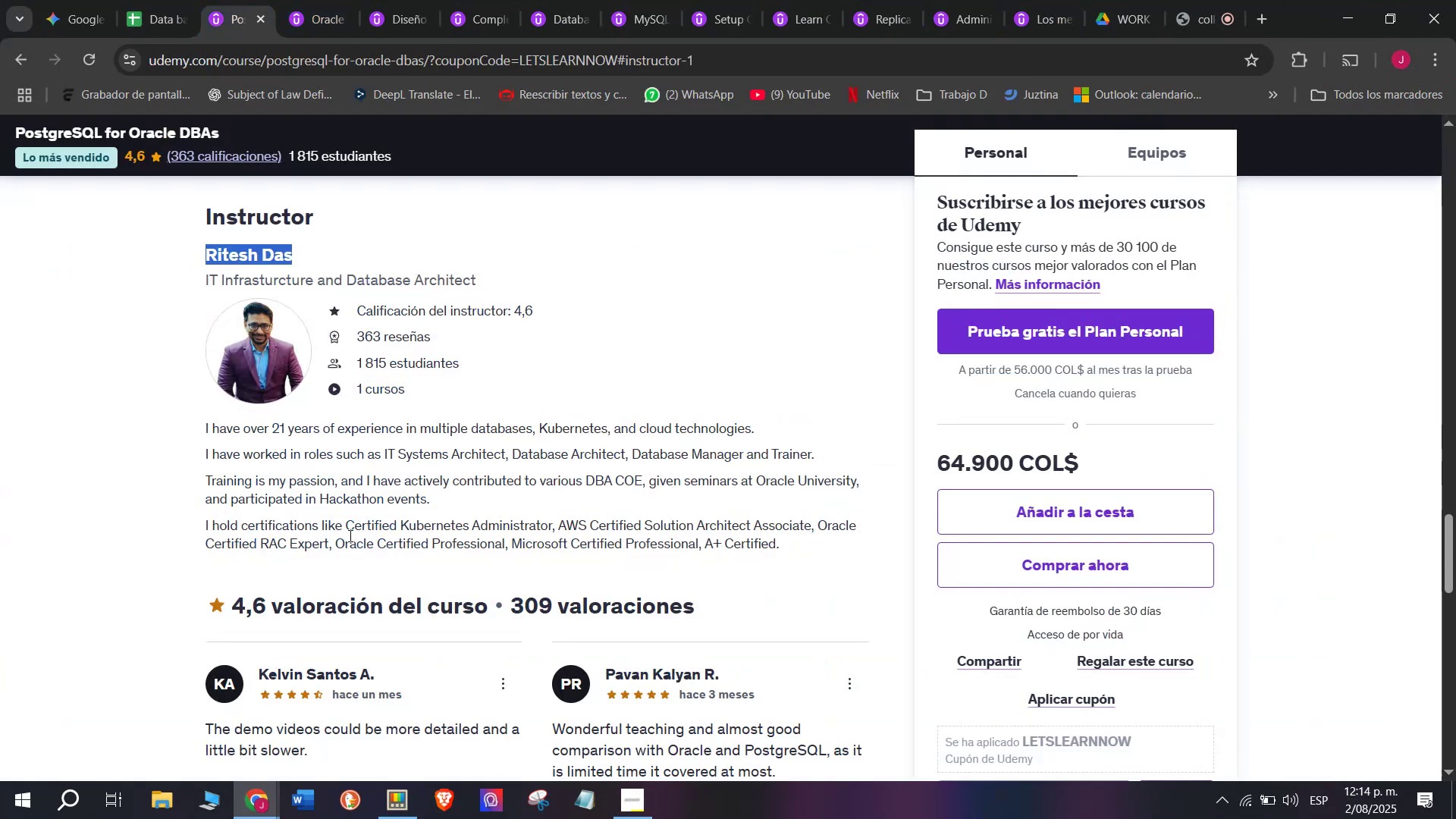 
scroll: coordinate [362, 544], scroll_direction: up, amount: 9.0
 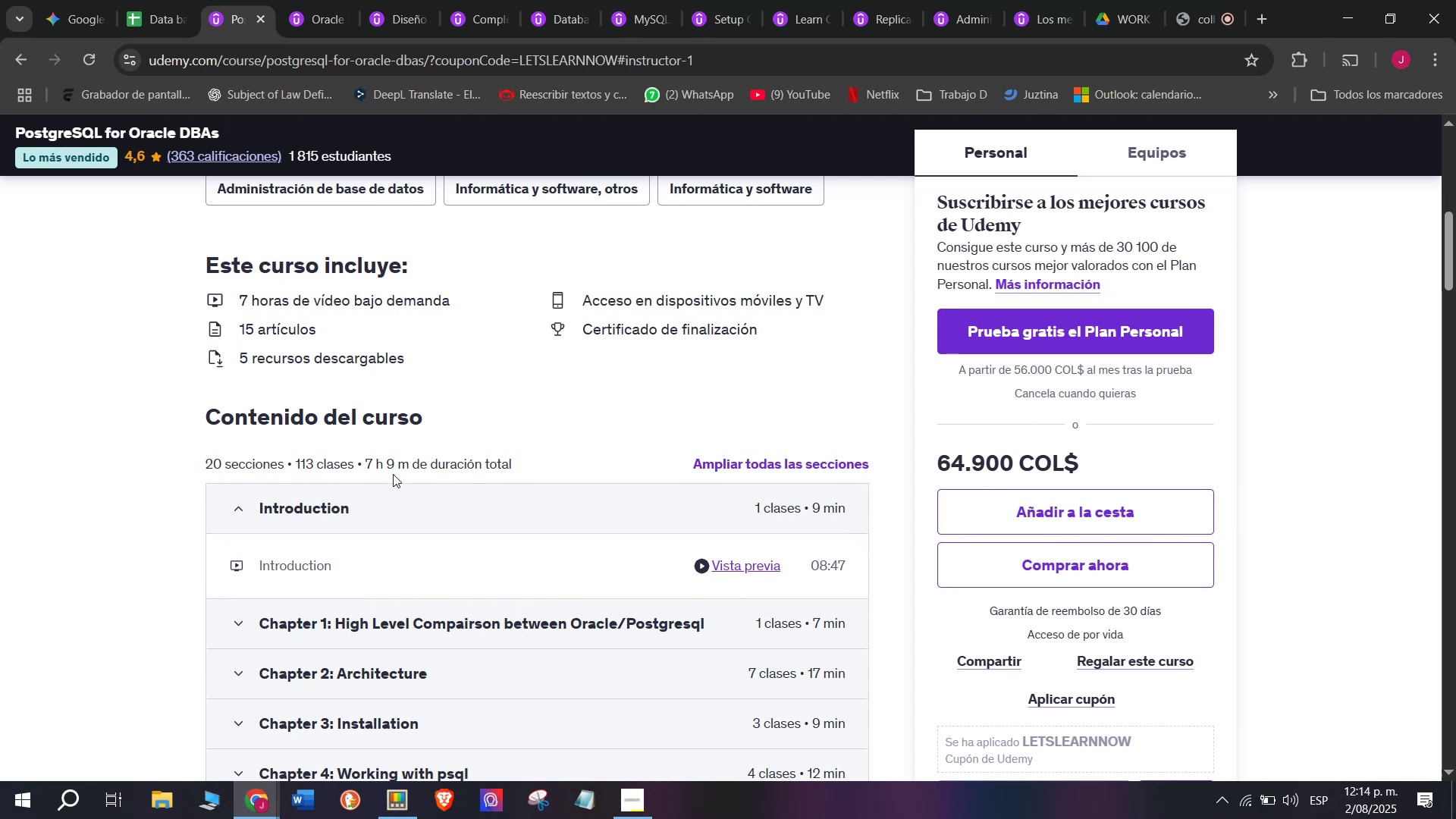 
left_click_drag(start_coordinate=[402, 457], to_coordinate=[359, 455])
 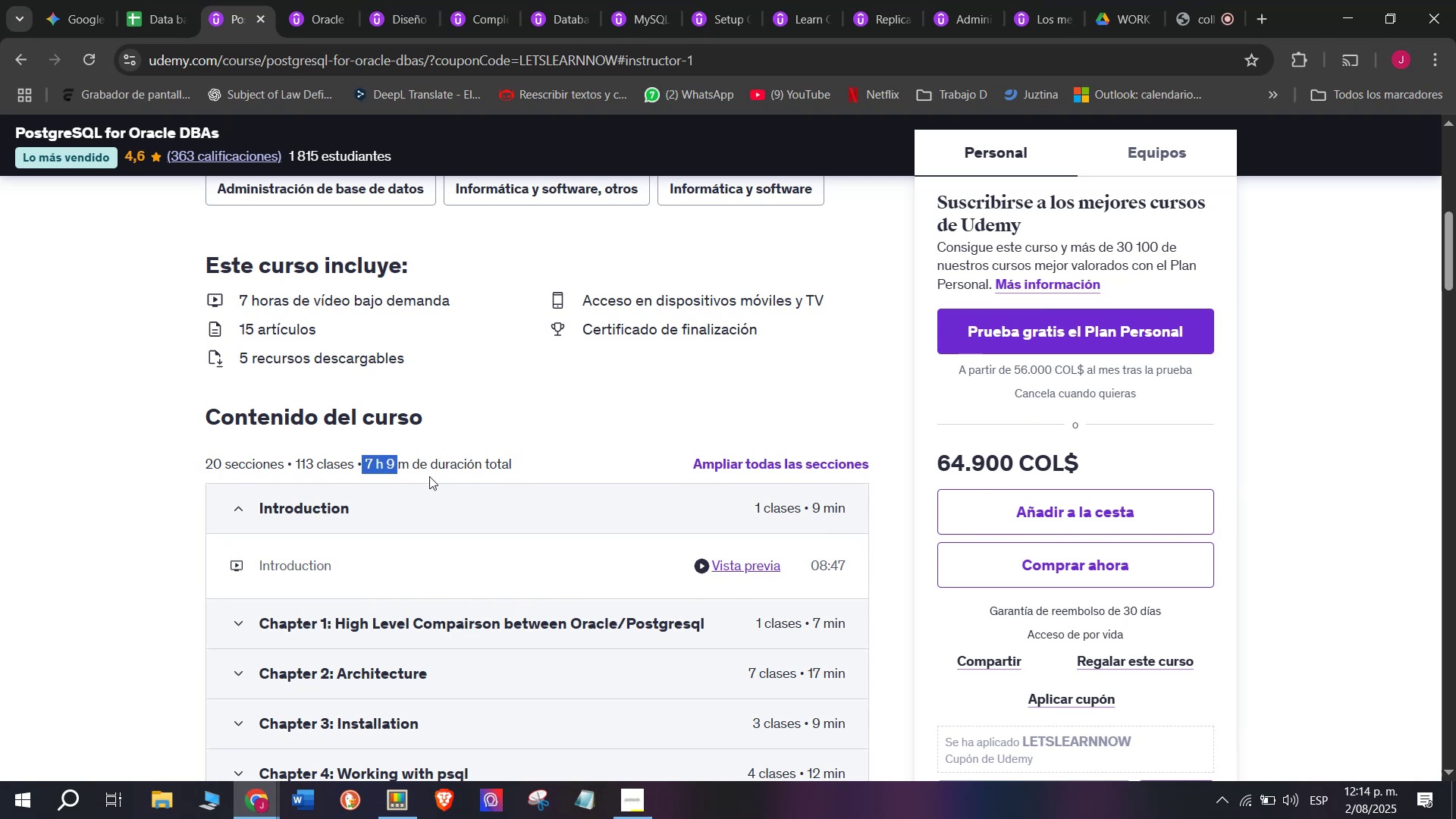 
left_click_drag(start_coordinate=[408, 471], to_coordinate=[366, 463])
 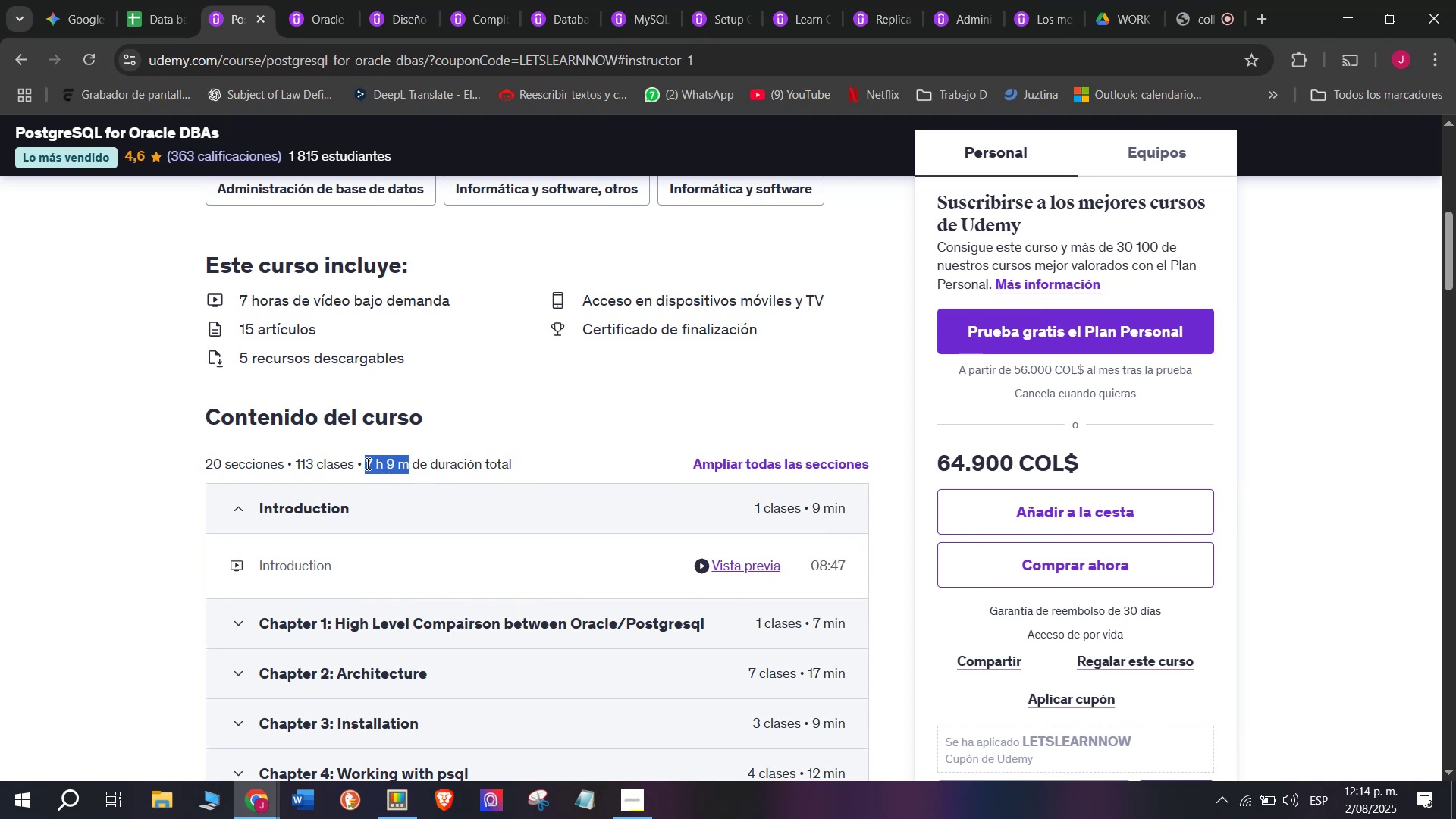 
key(Break)
 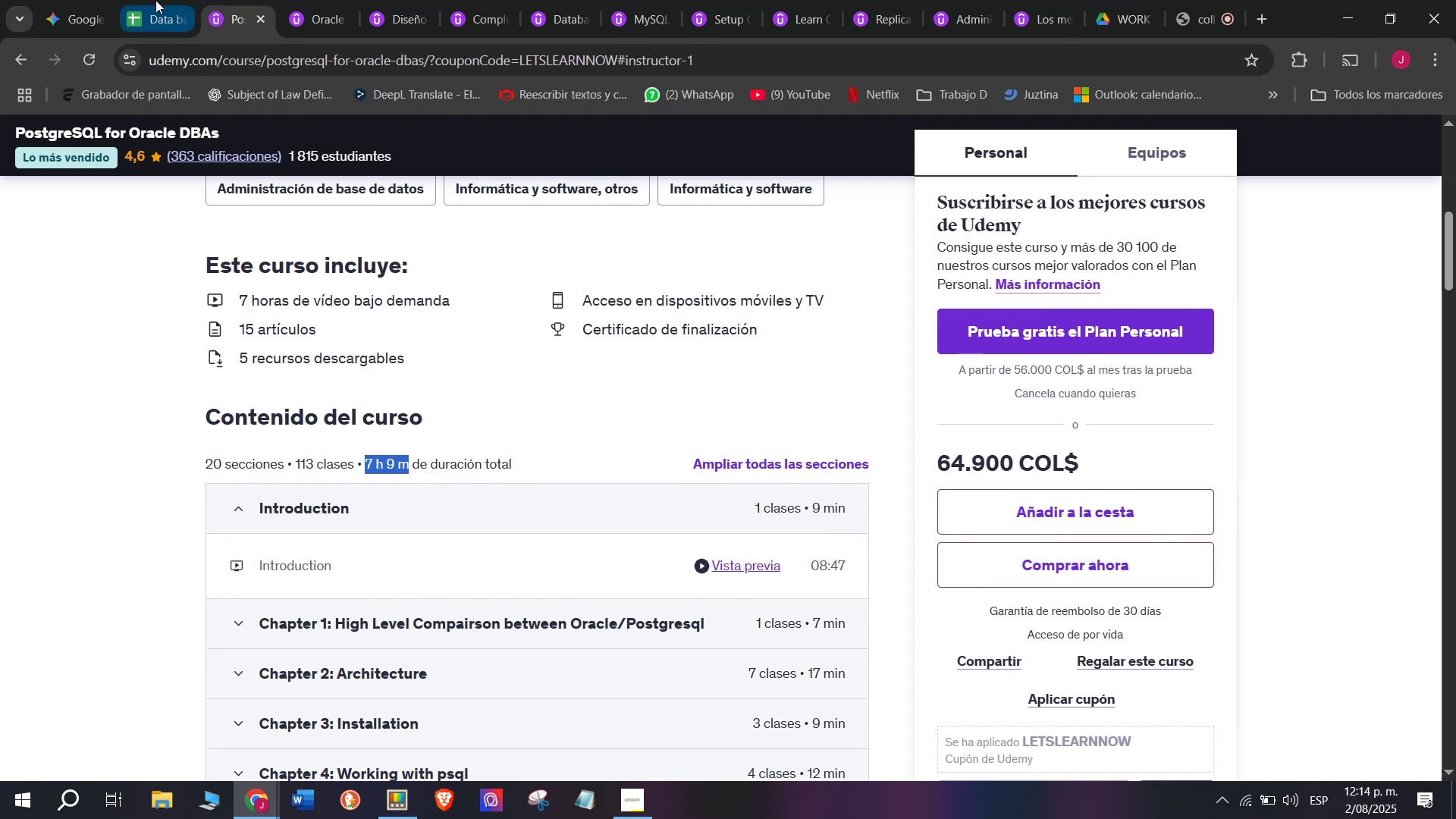 
key(Control+ControlLeft)
 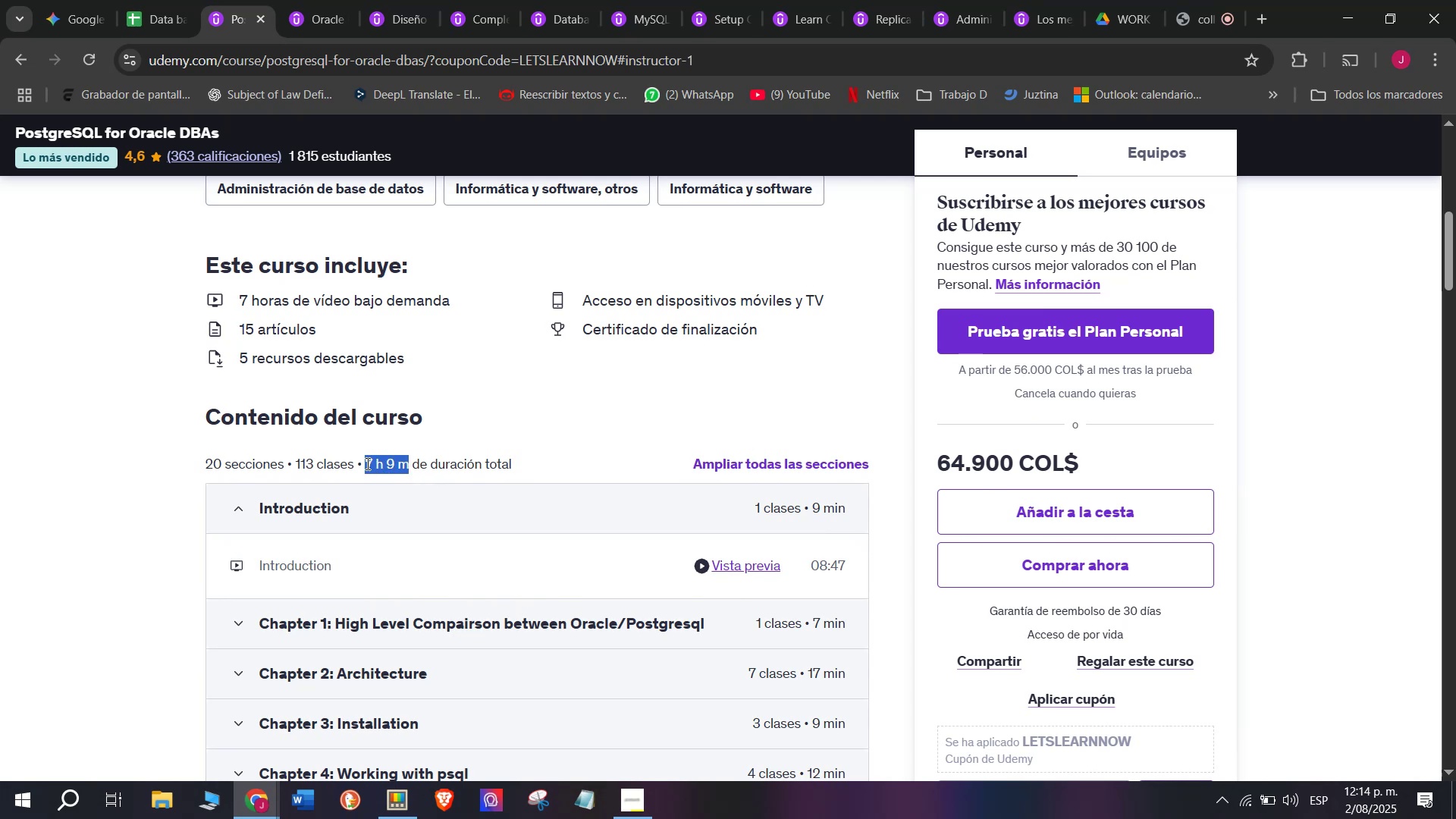 
key(Control+C)
 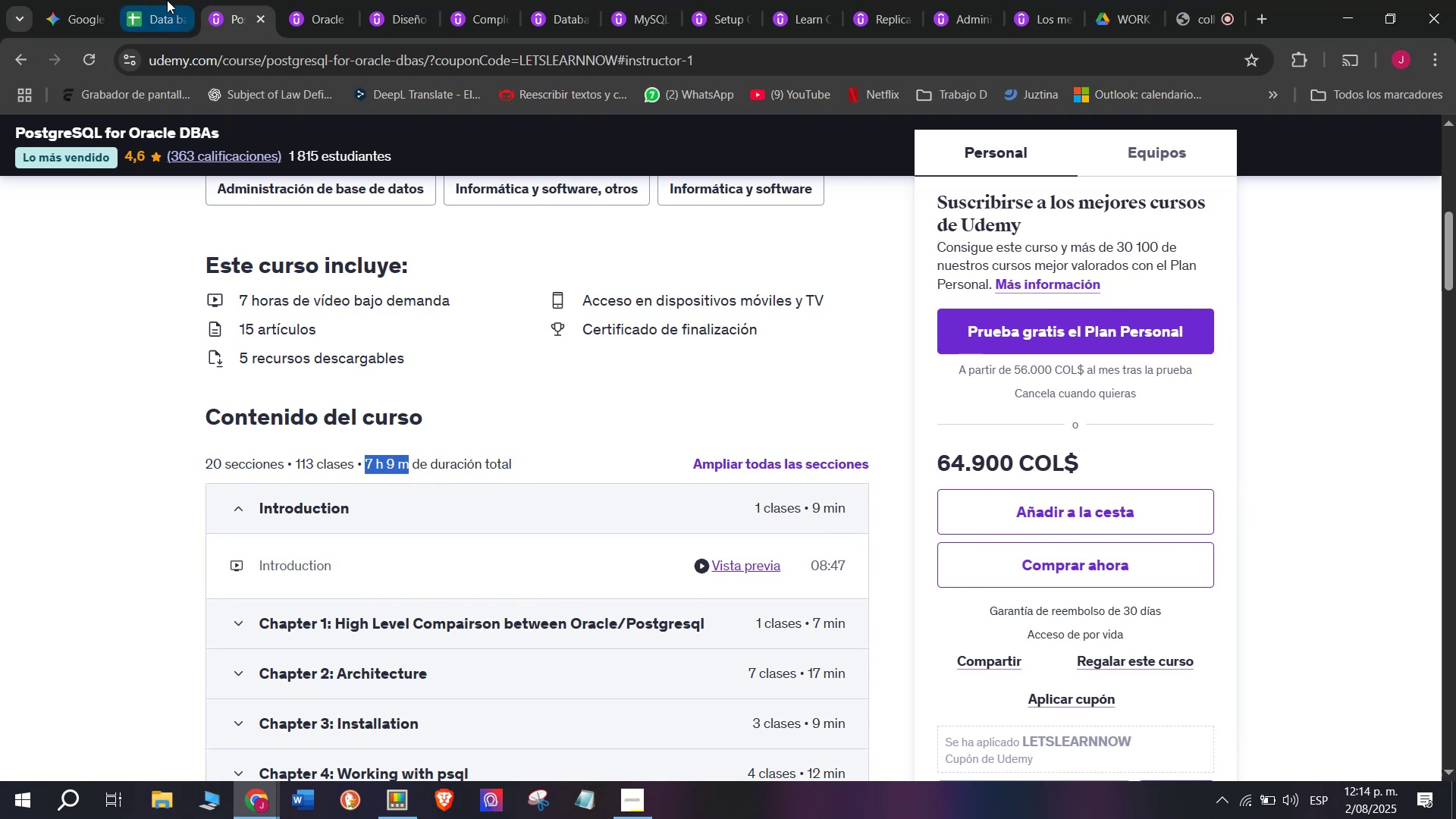 
left_click([149, 0])
 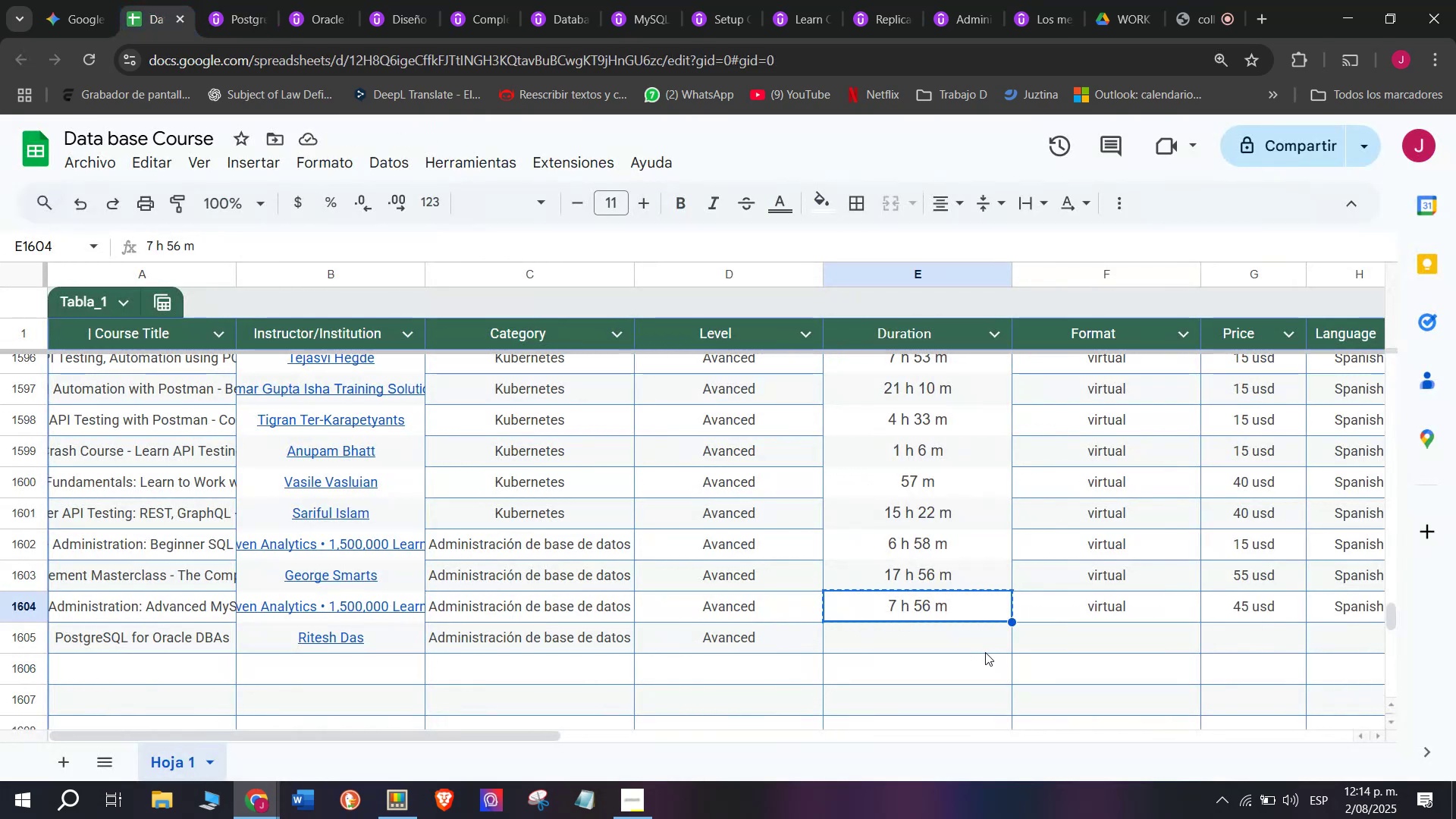 
left_click([956, 639])
 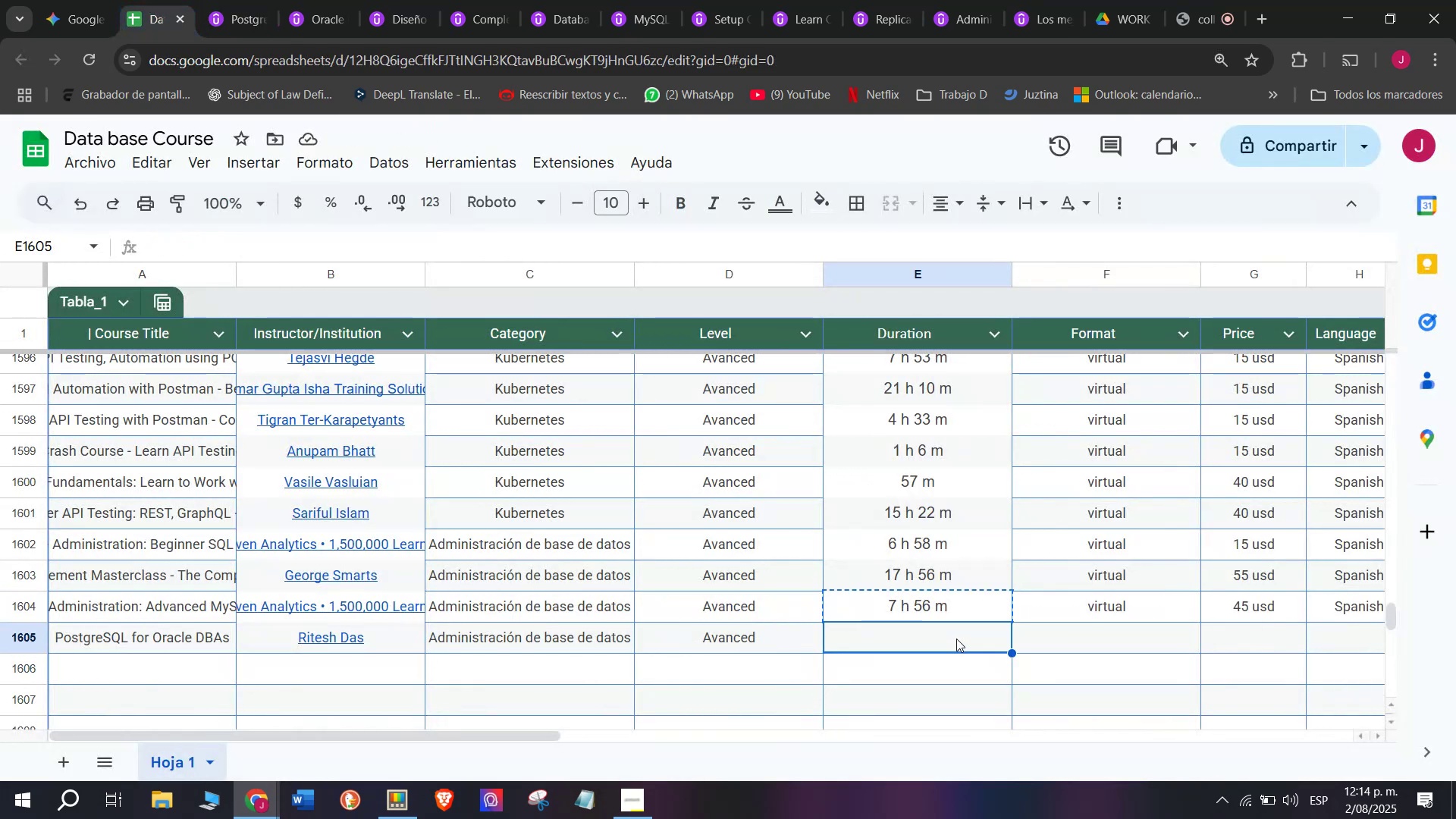 
key(Control+ControlLeft)
 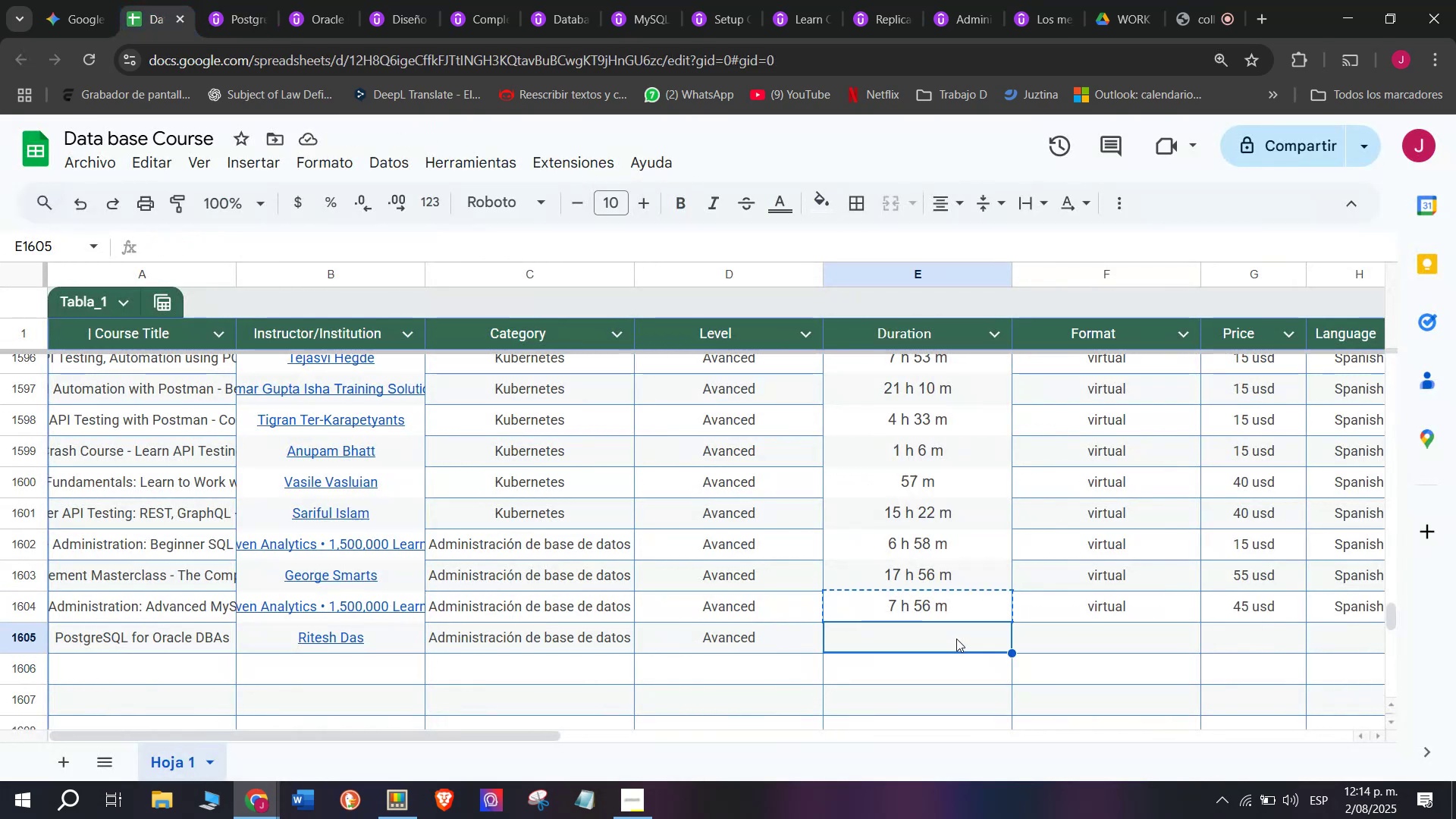 
key(Z)
 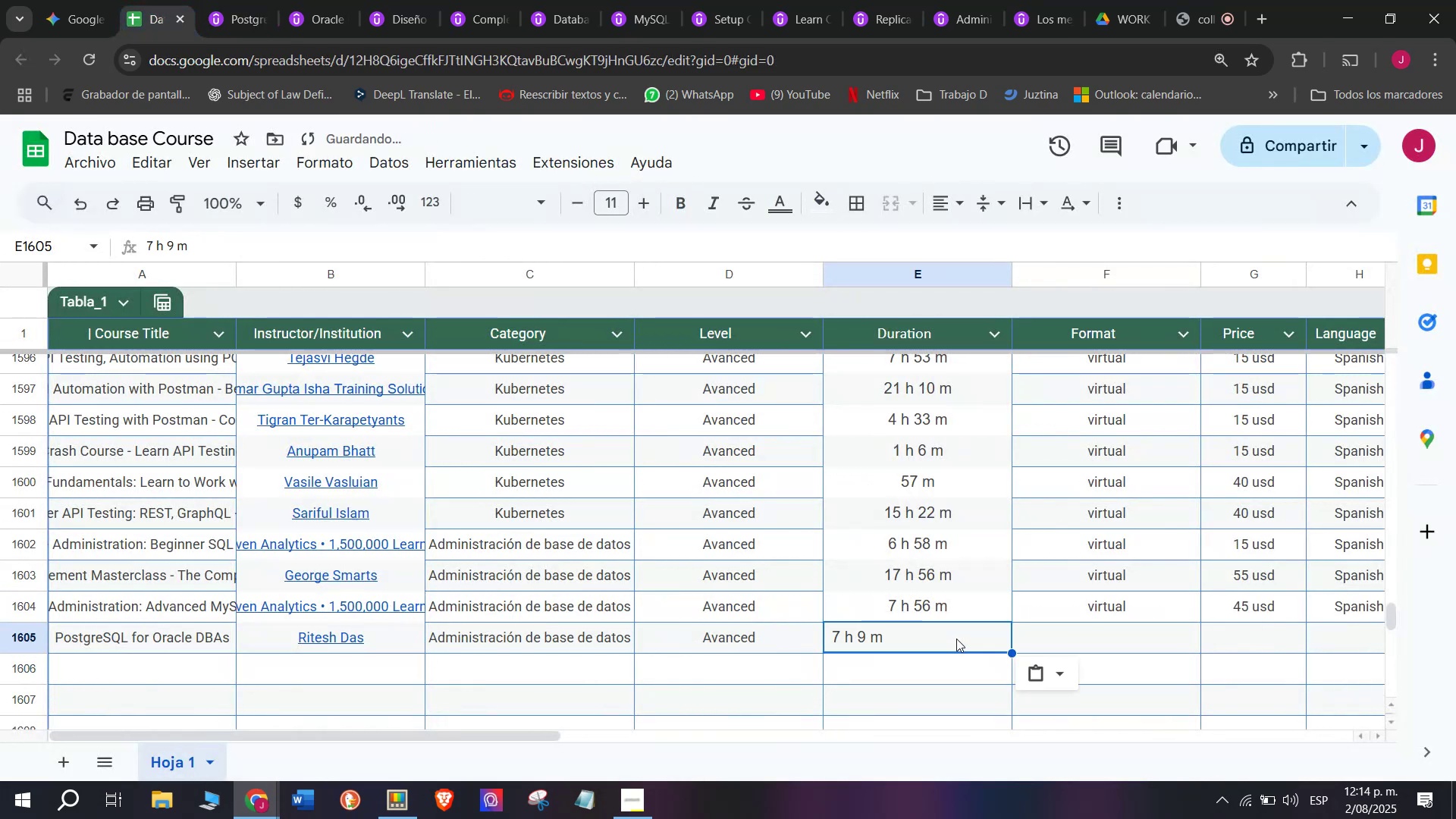 
key(Control+V)
 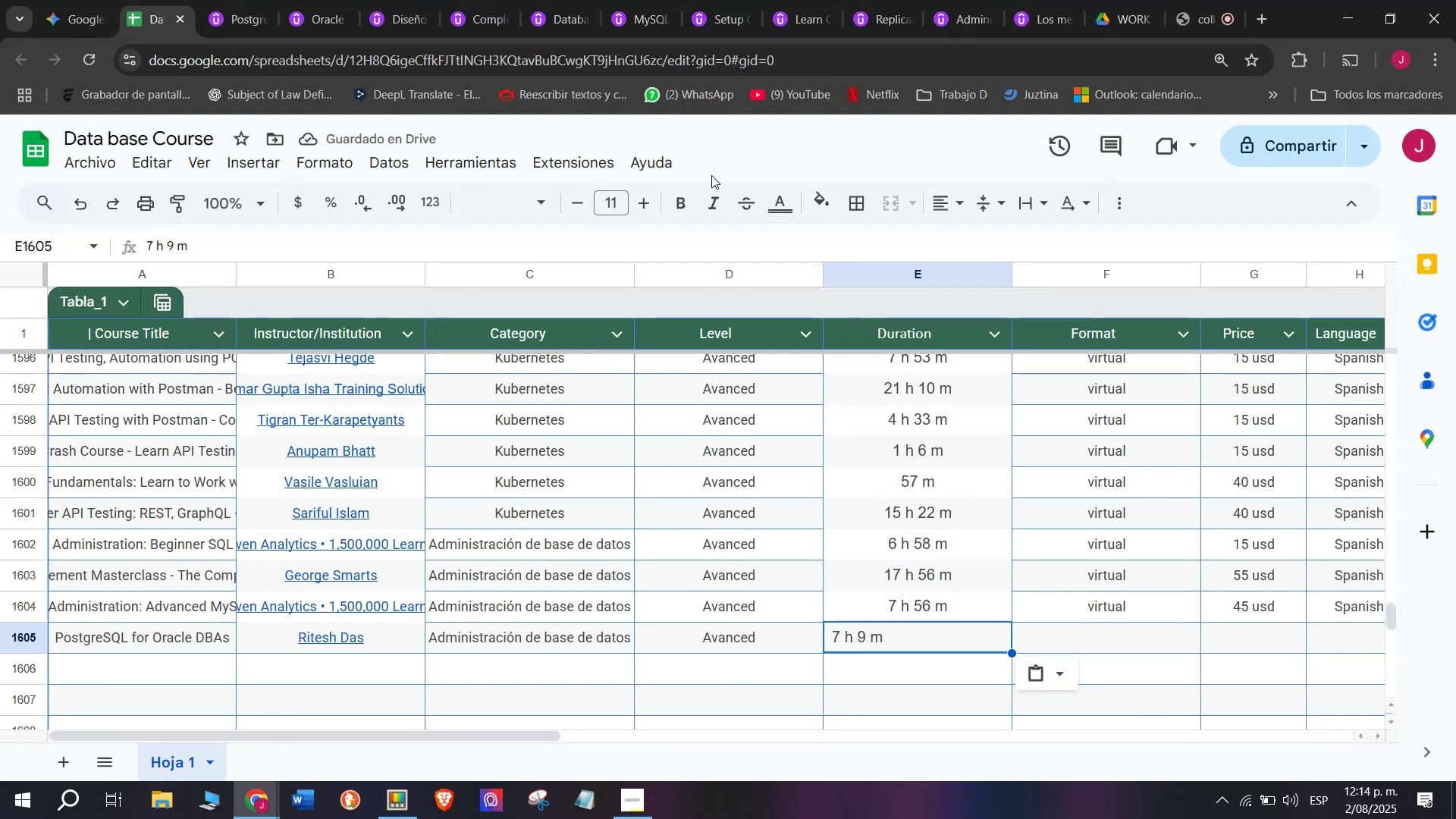 
double_click([971, 249])
 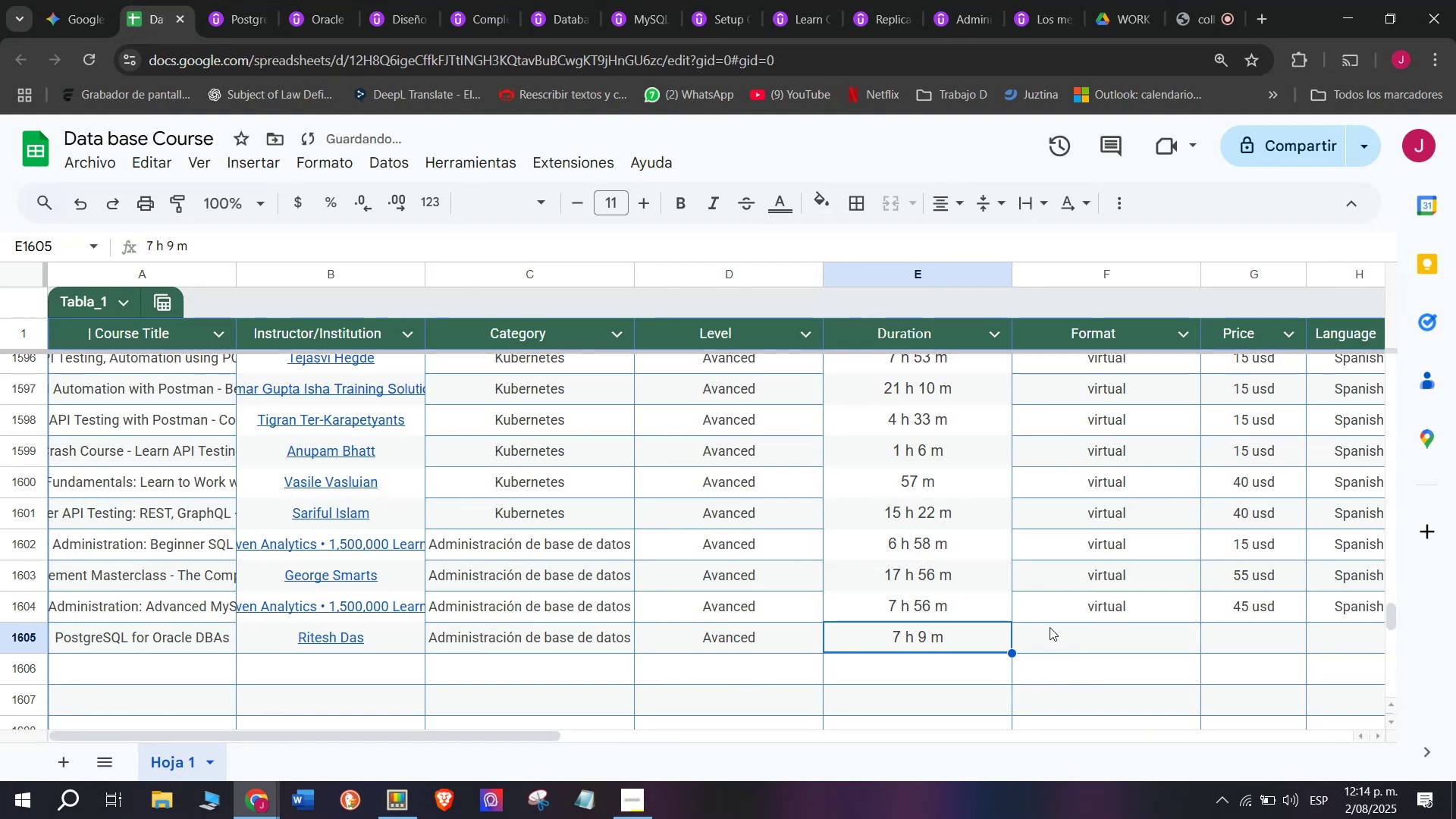 
left_click([1069, 622])
 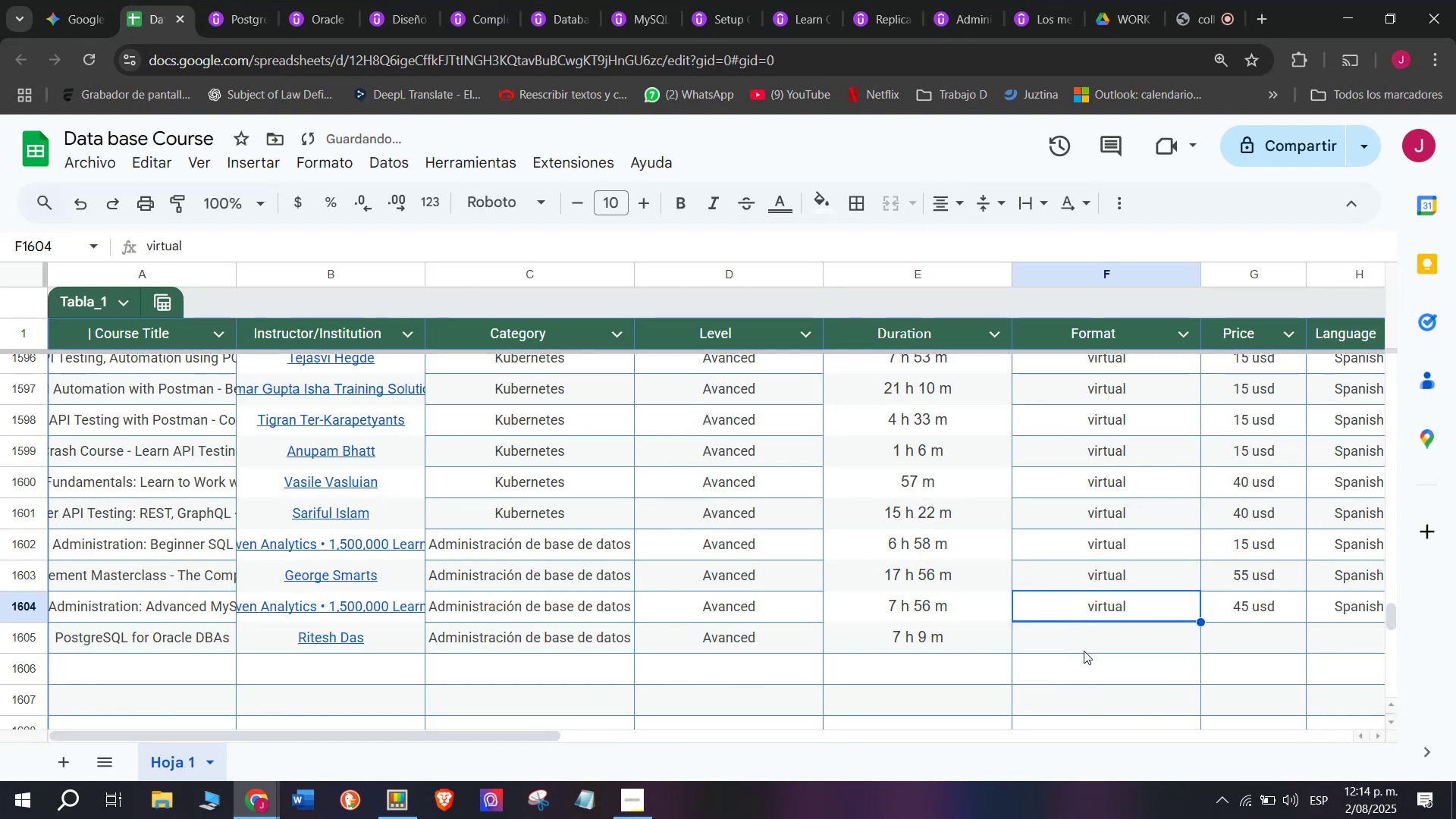 
key(Control+ControlLeft)
 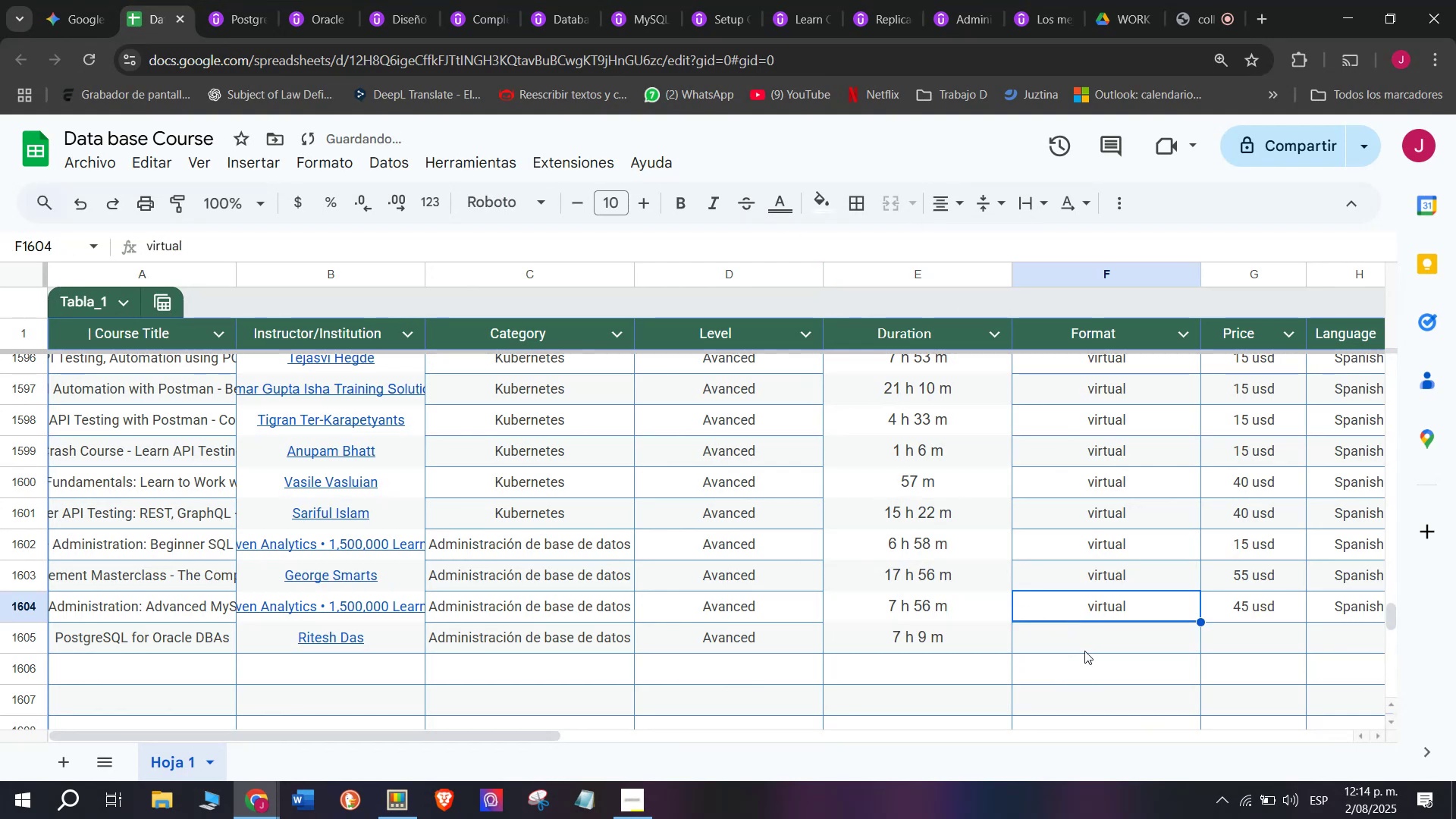 
key(Break)
 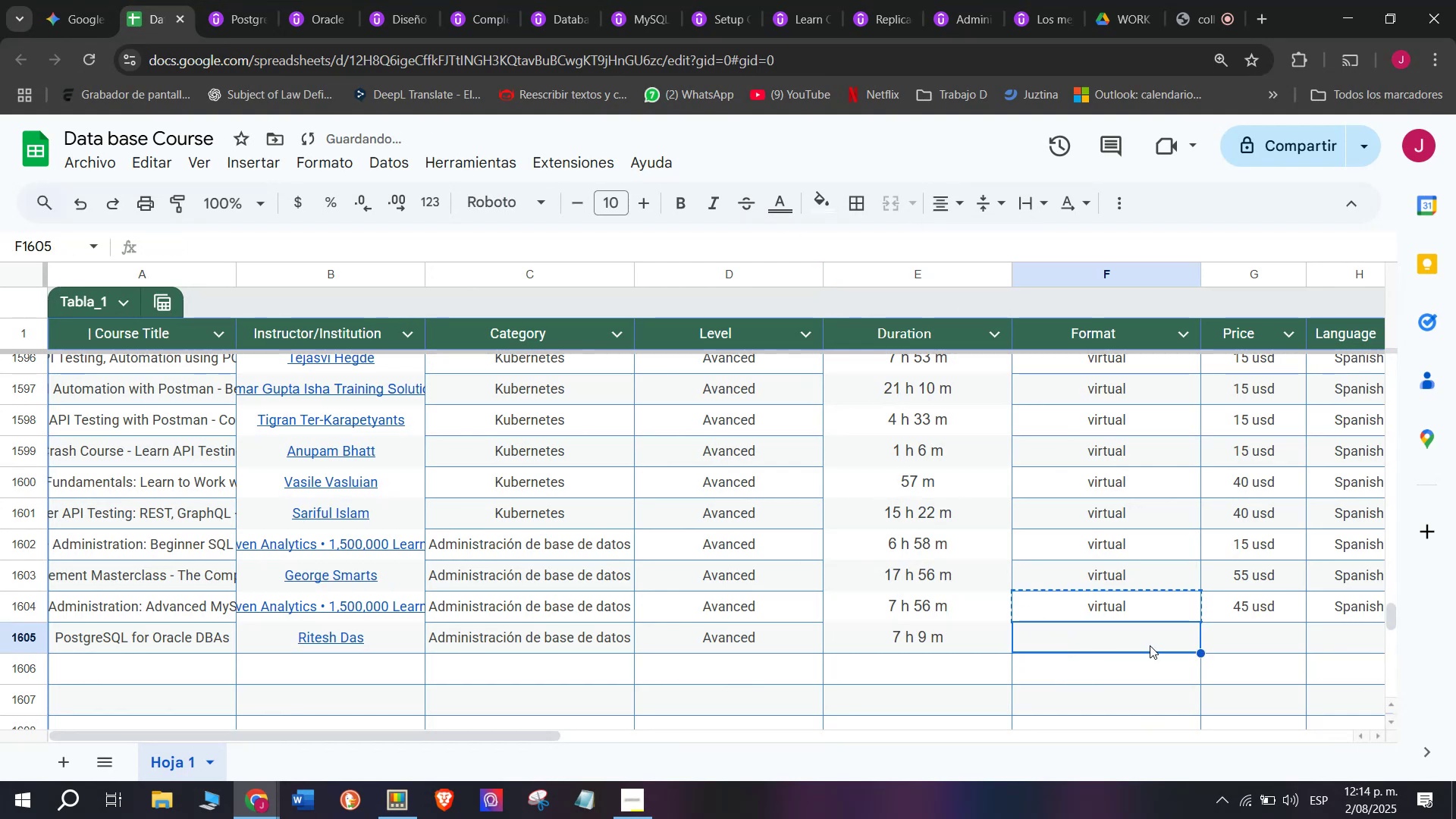 
key(Control+C)
 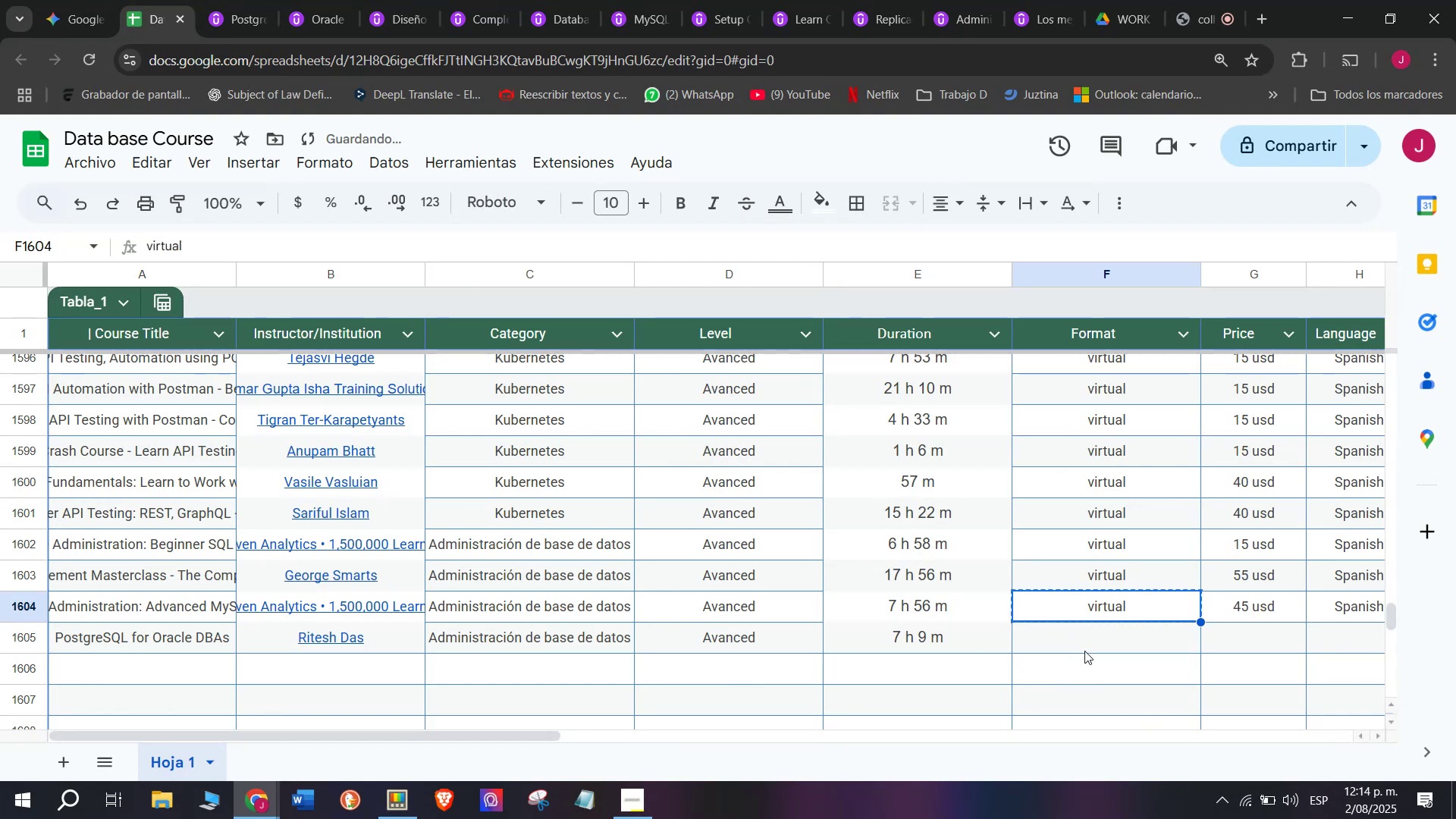 
double_click([1084, 651])
 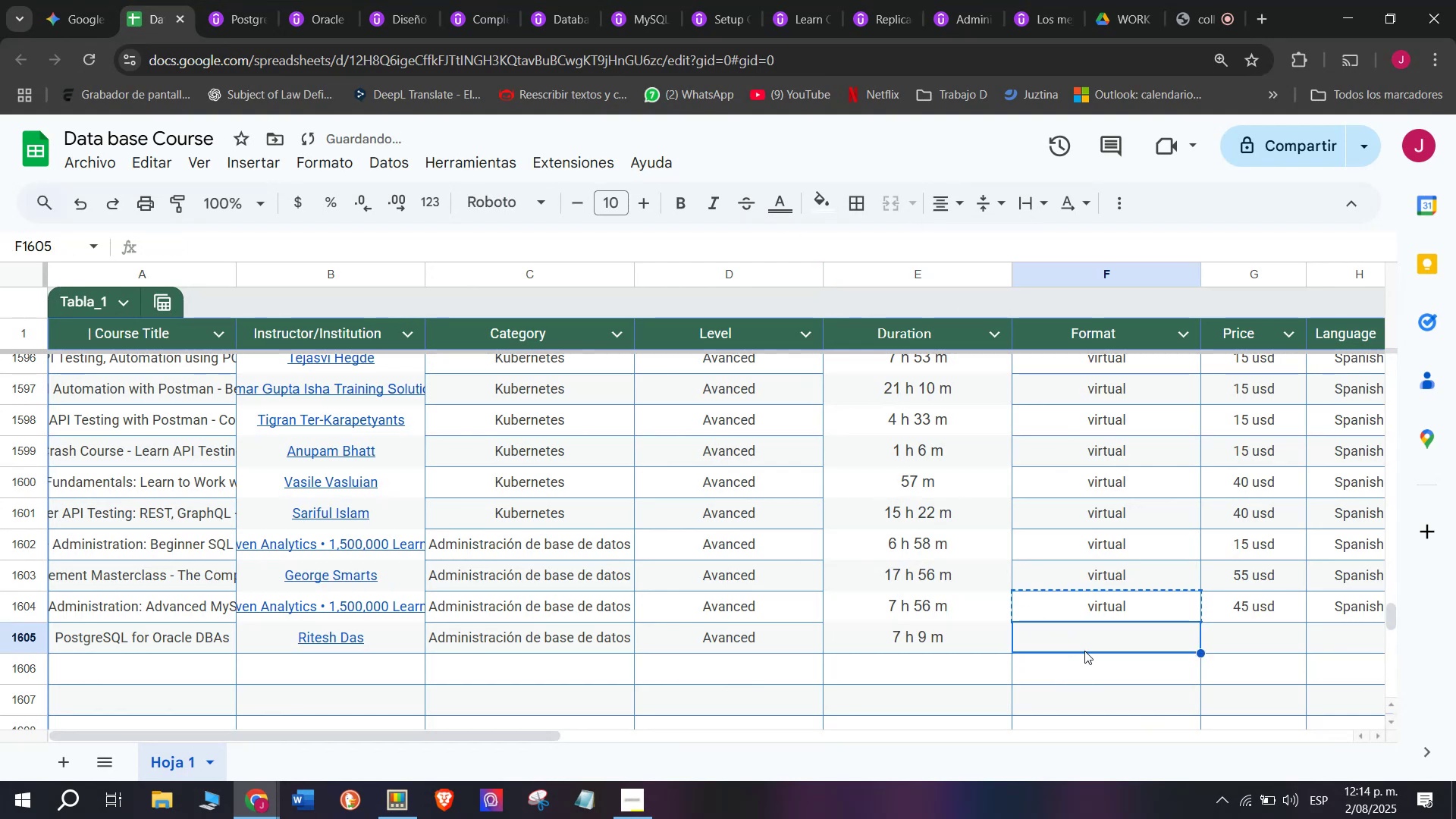 
key(Z)
 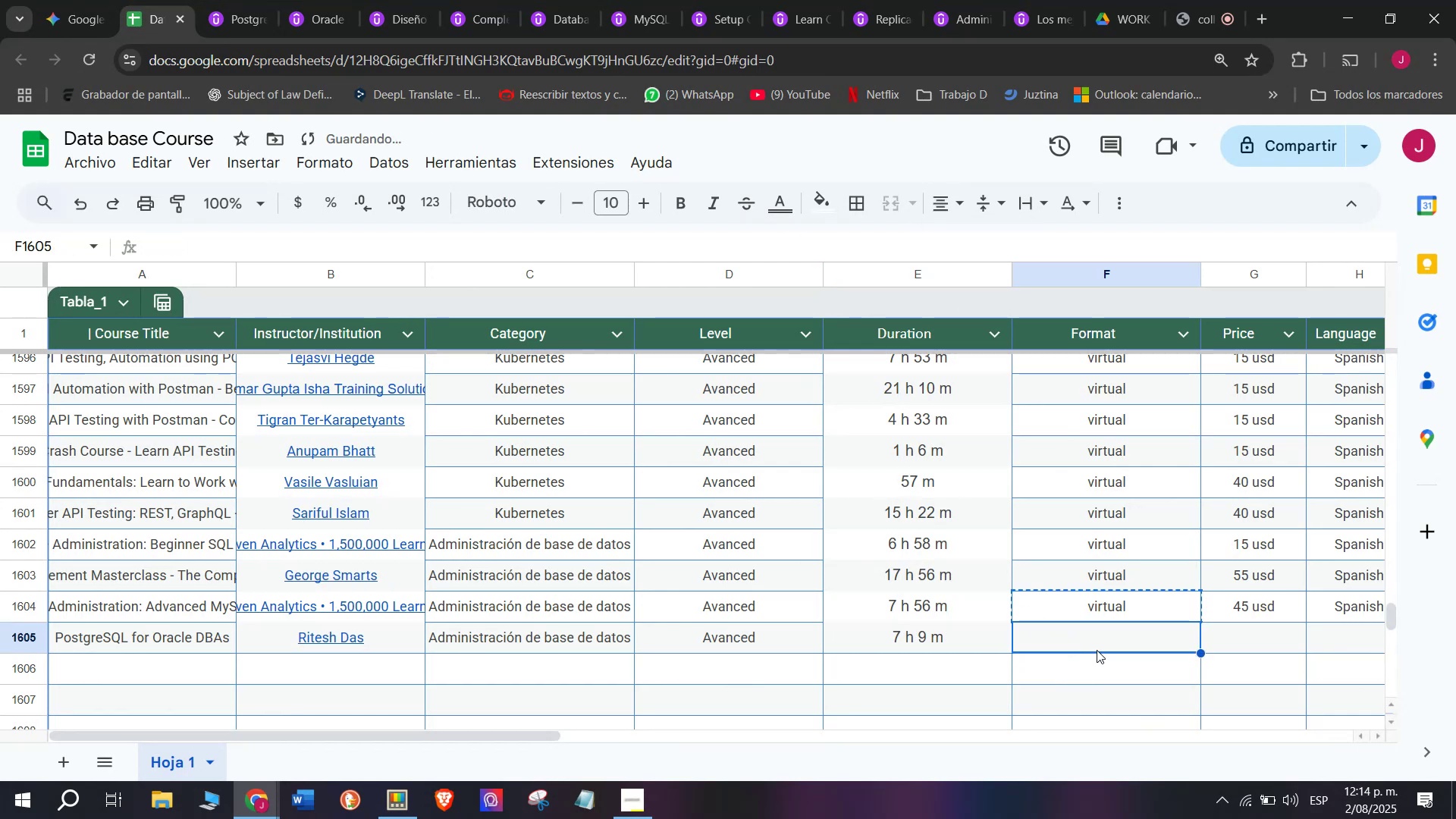 
key(Control+ControlLeft)
 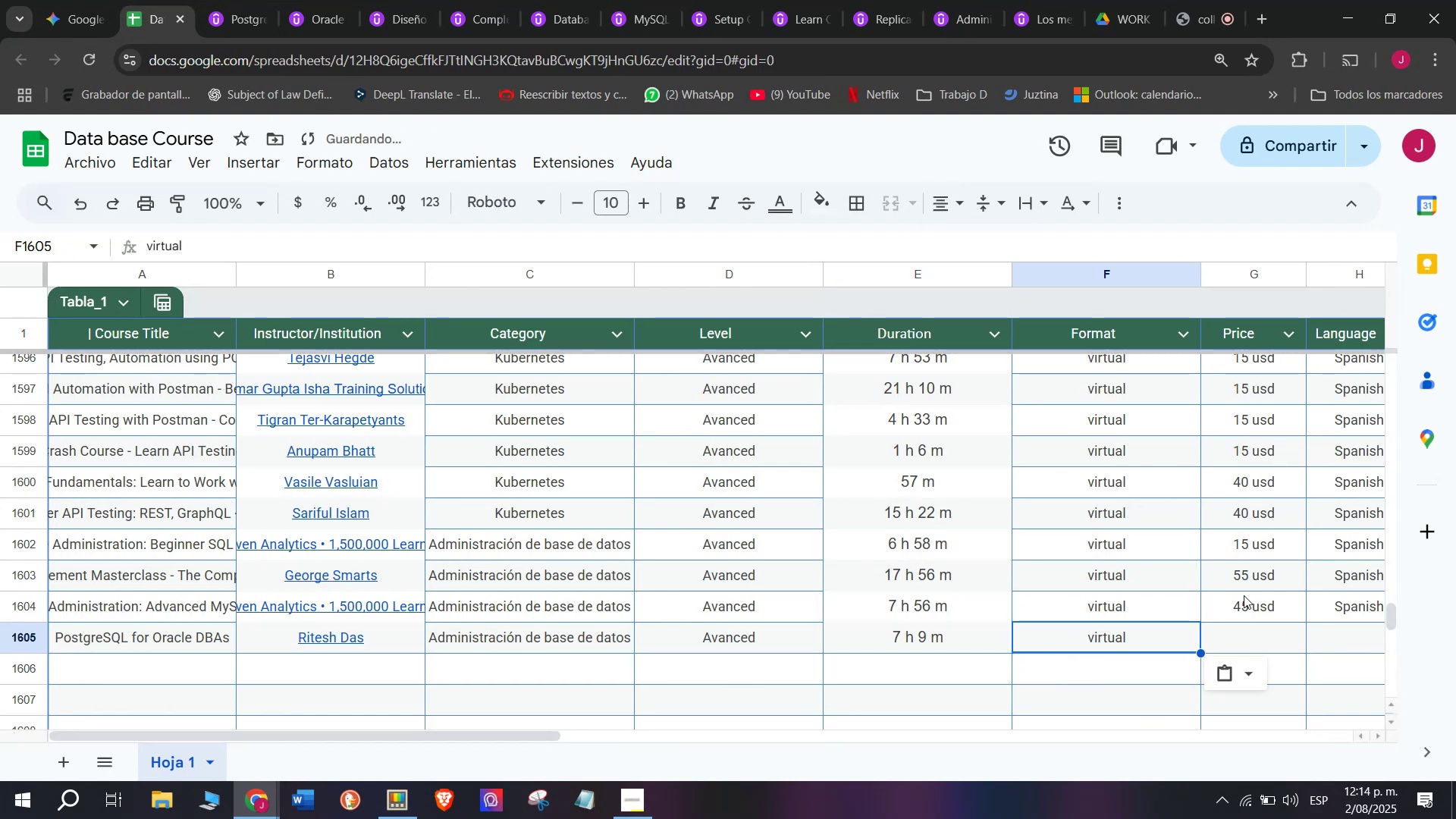 
key(Control+V)
 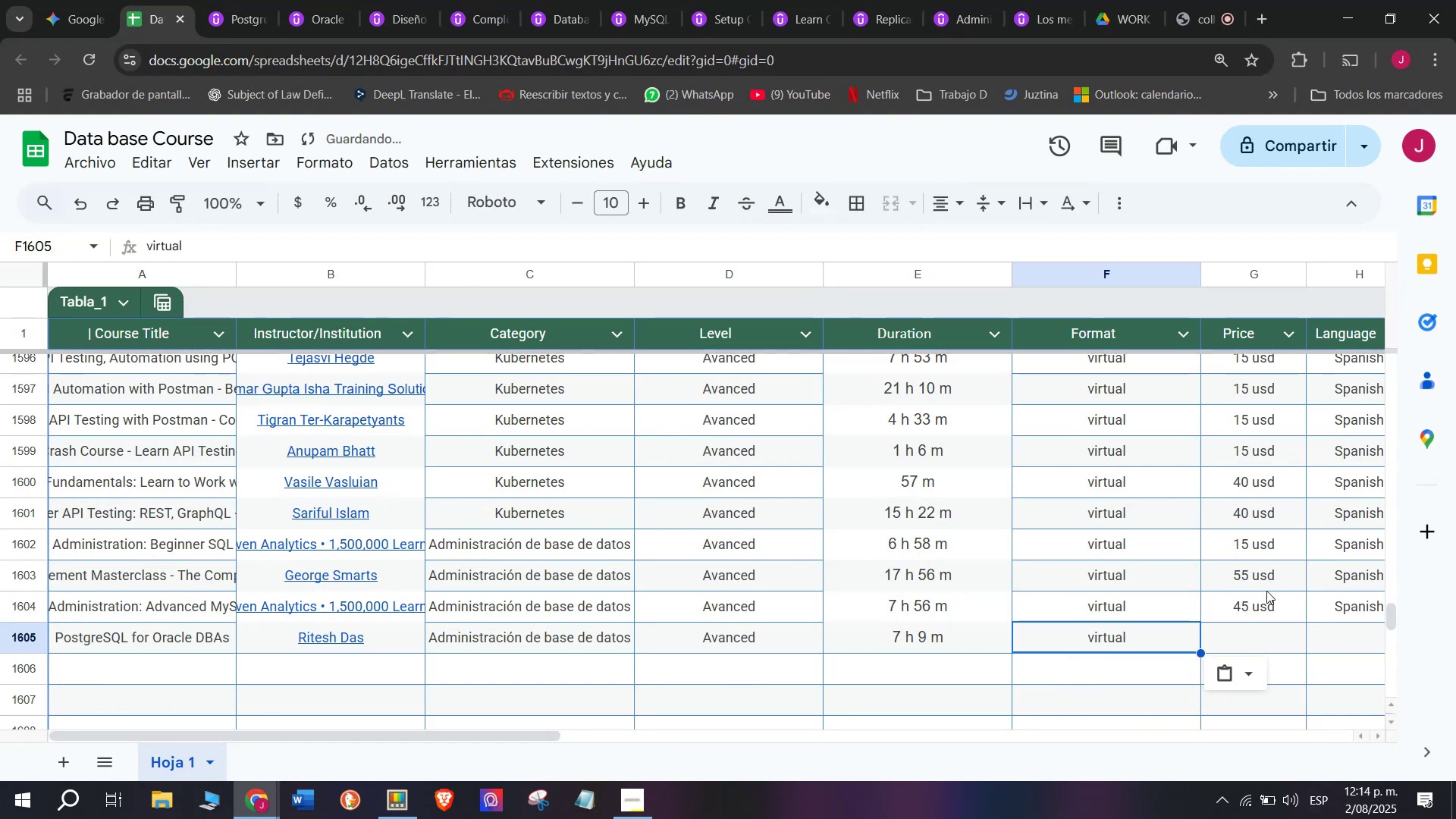 
left_click([1277, 611])
 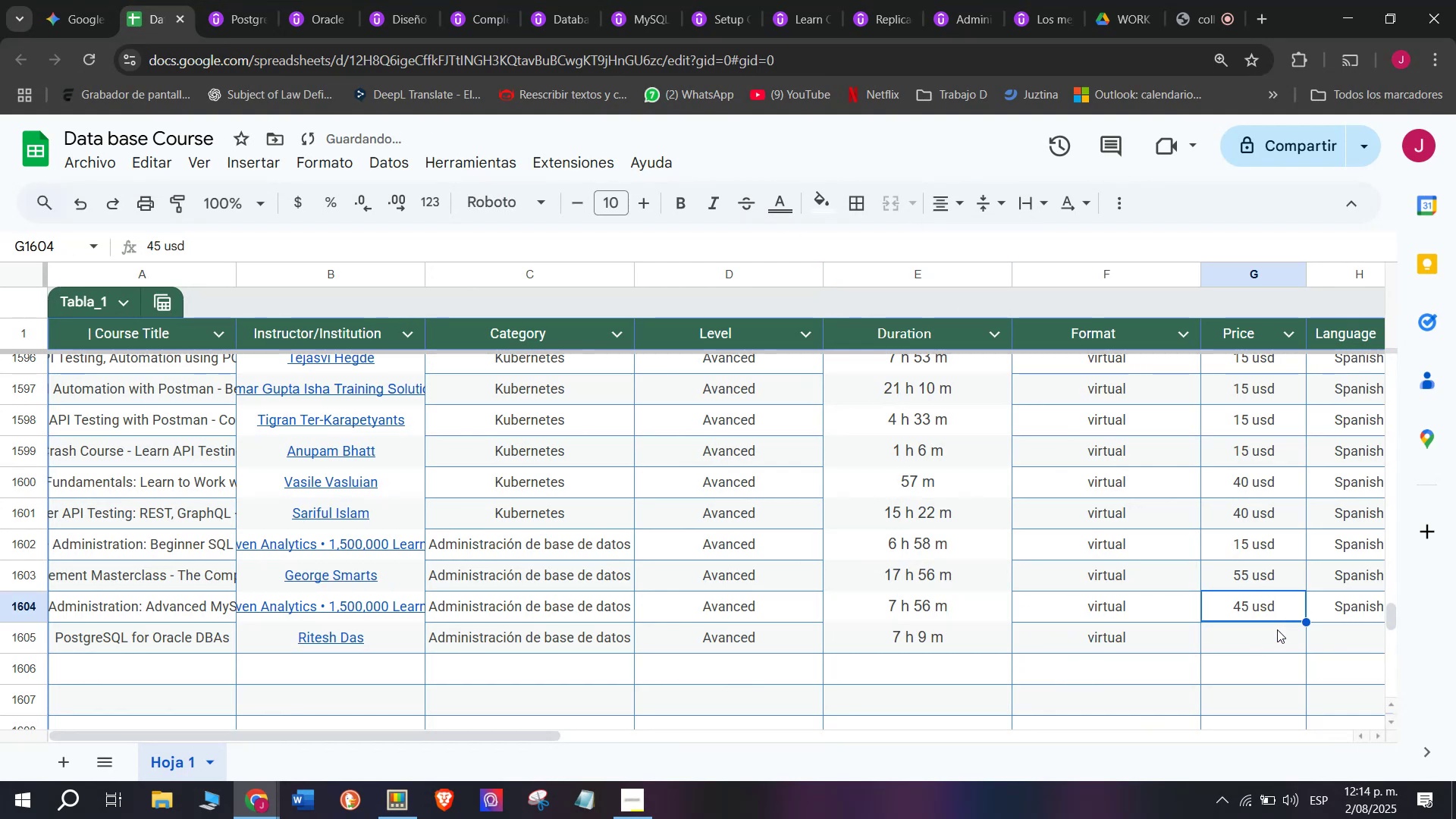 
key(Break)
 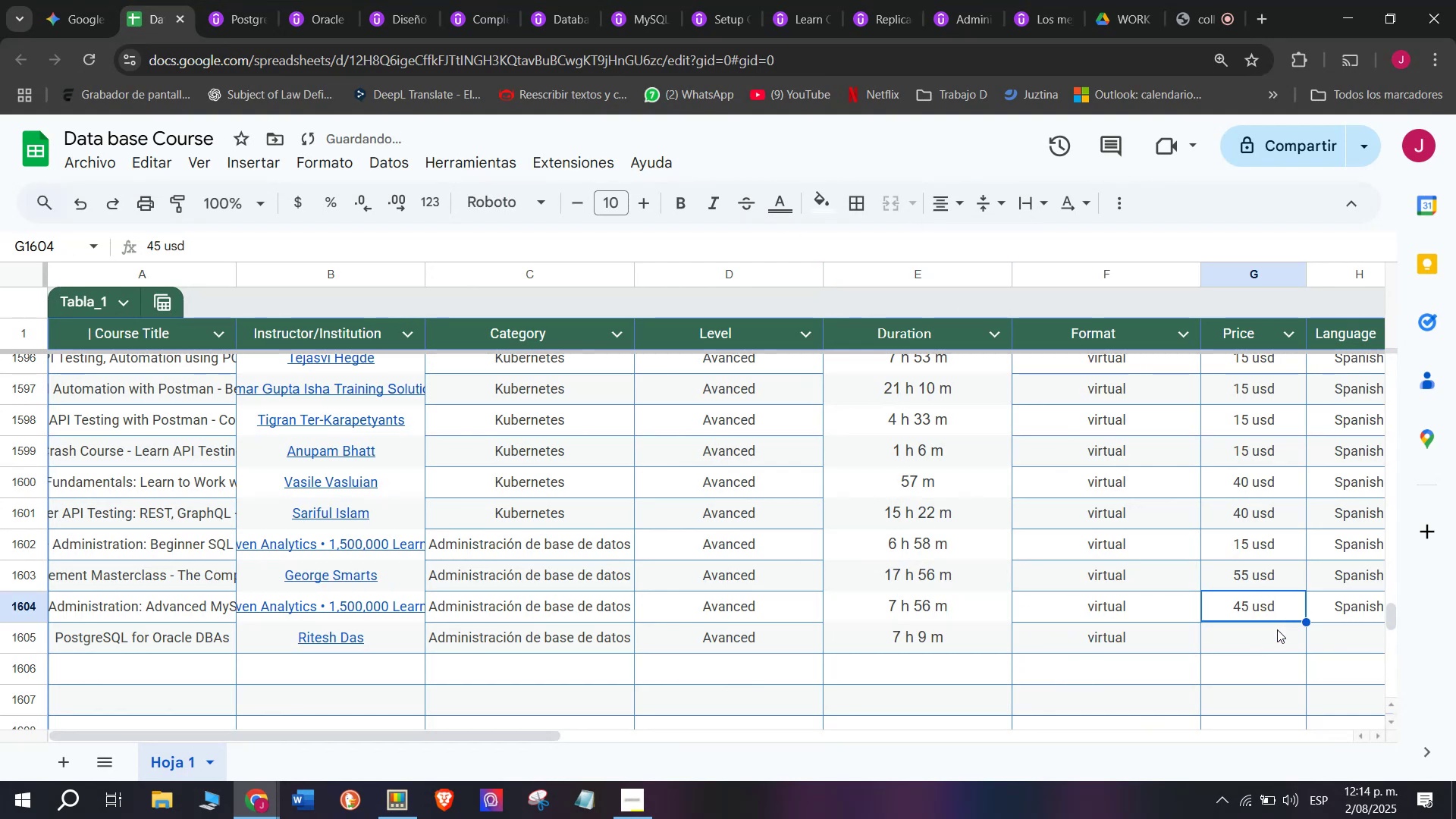 
key(Control+ControlLeft)
 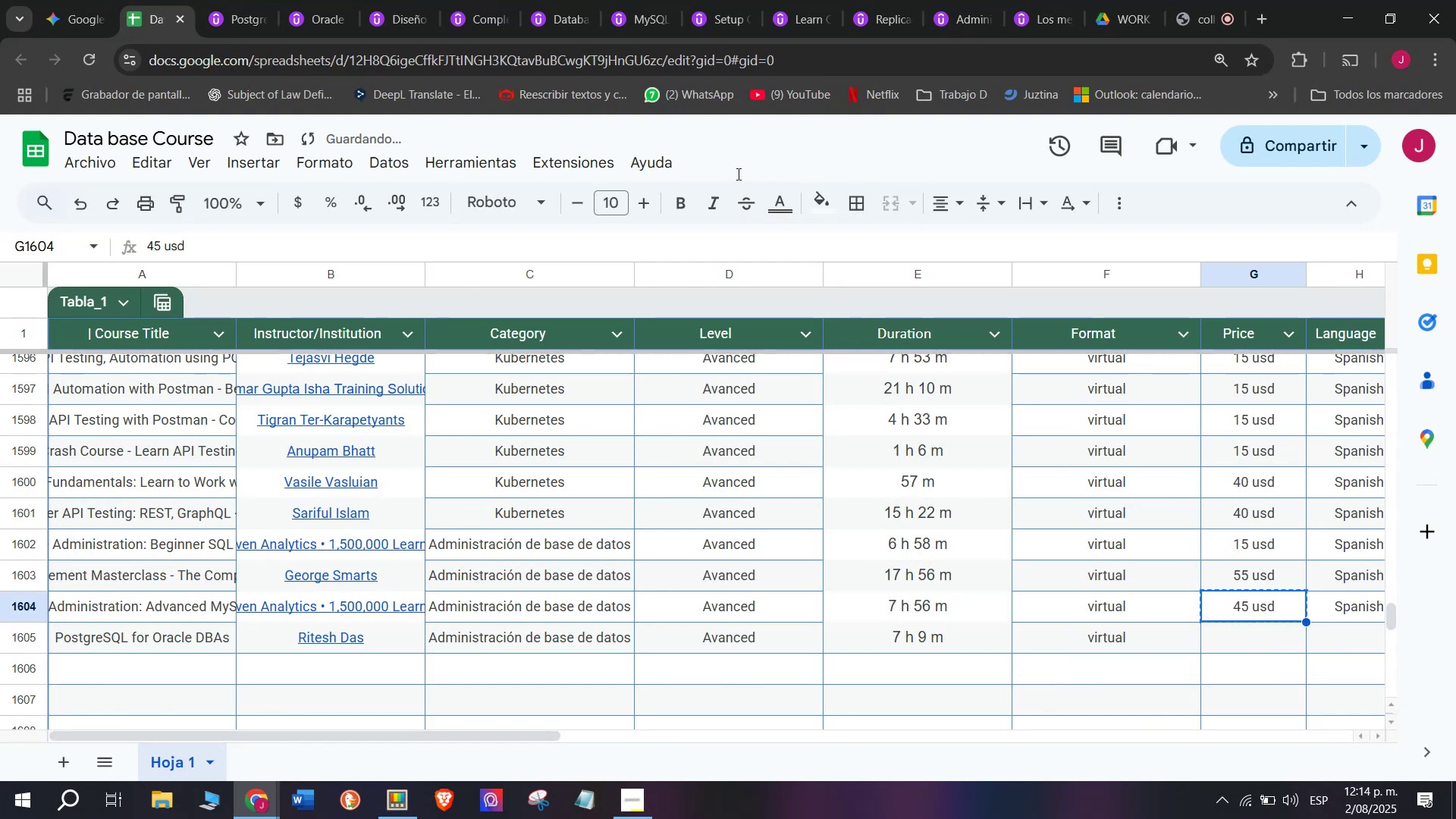 
key(Control+C)
 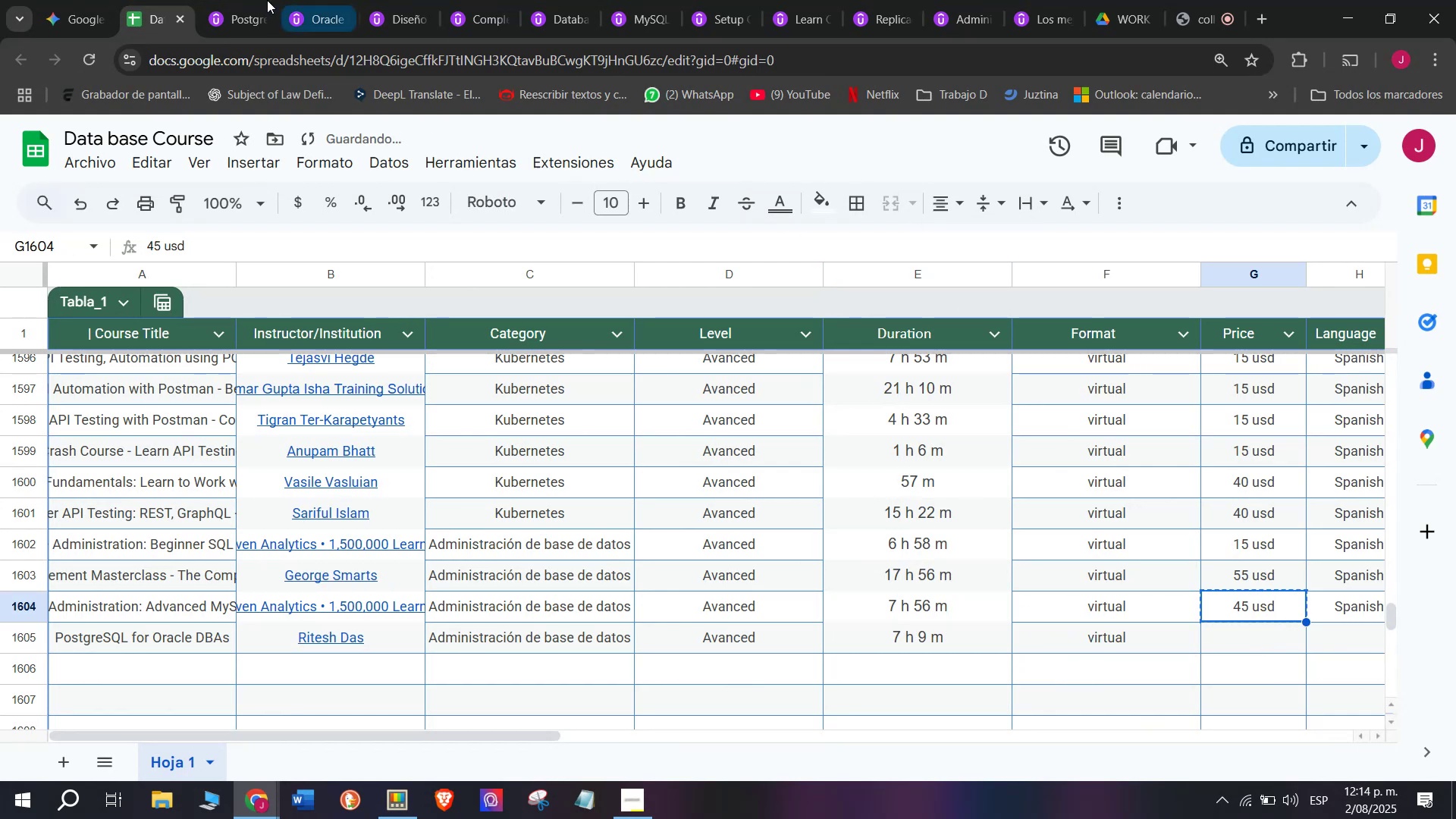 
left_click([240, 0])
 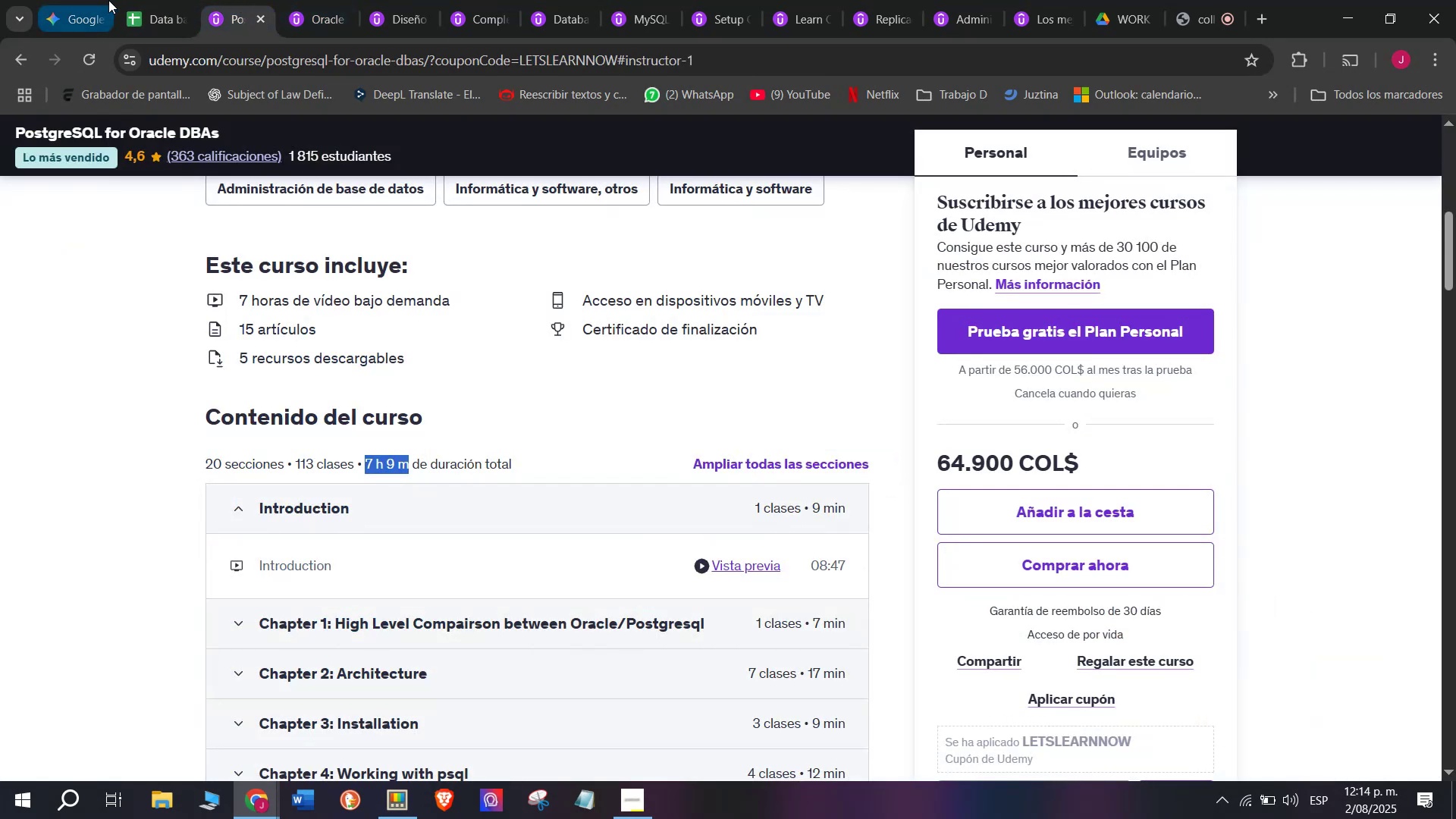 
left_click([121, 0])
 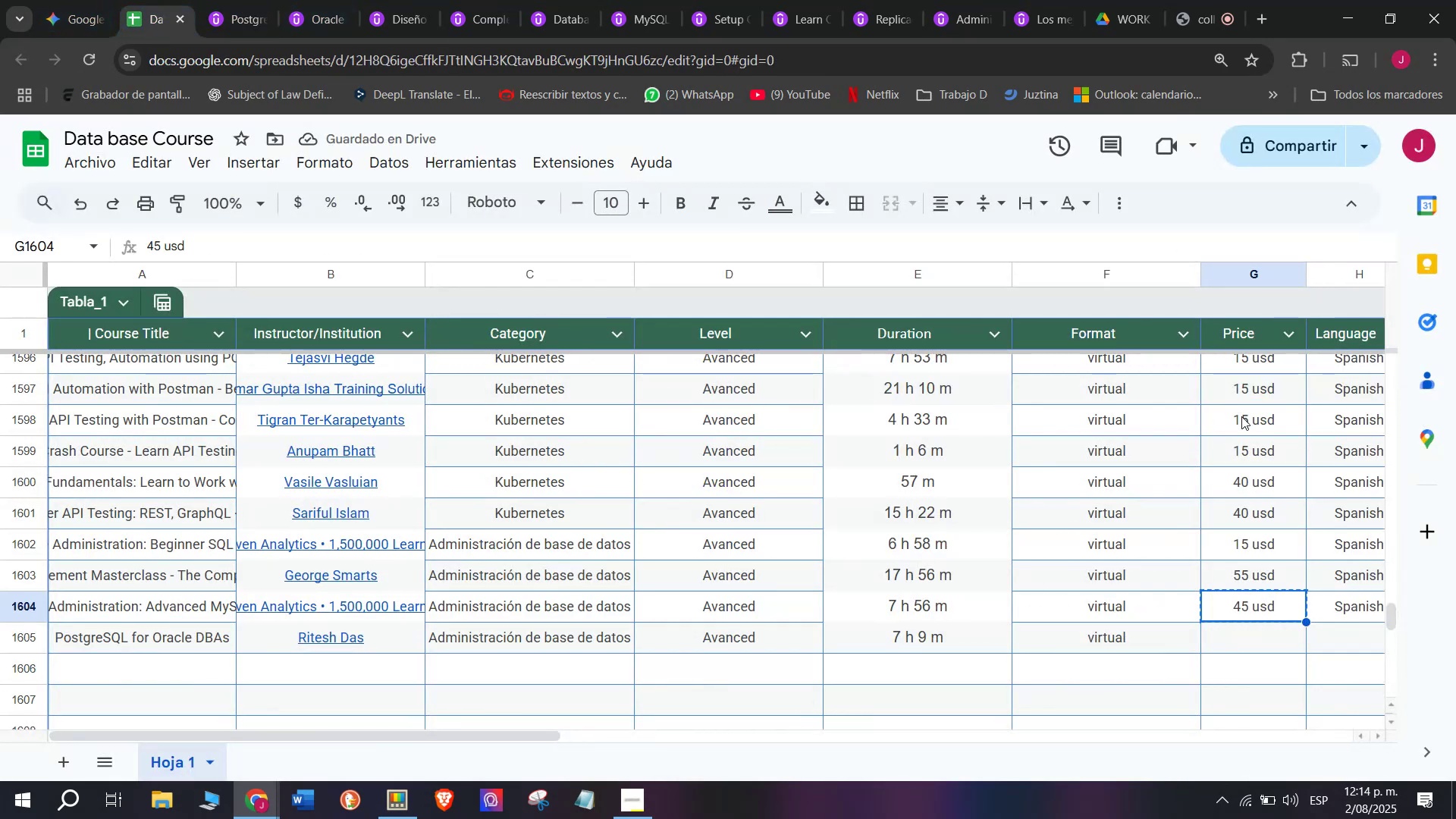 
key(Control+ControlLeft)
 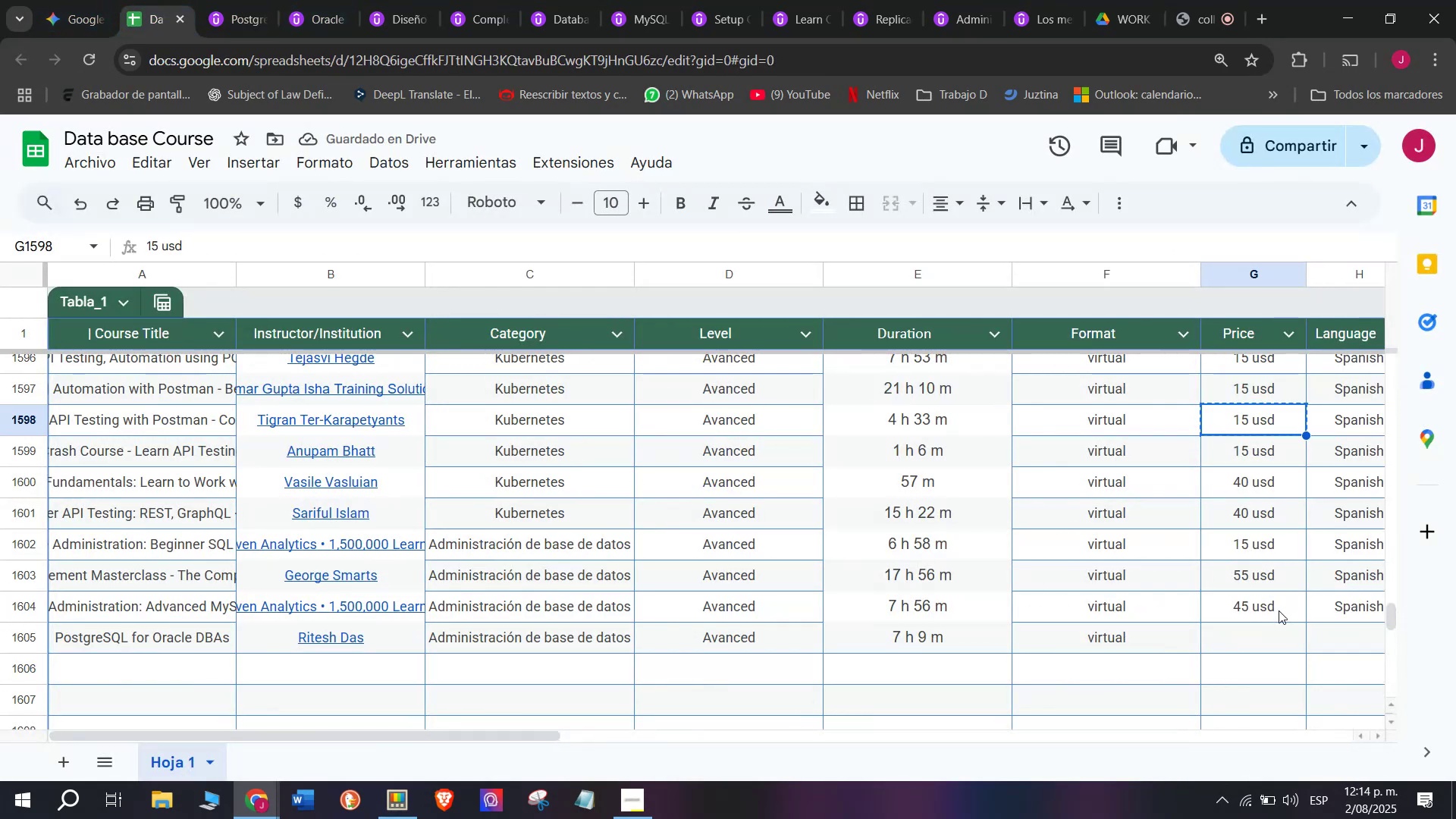 
key(Break)
 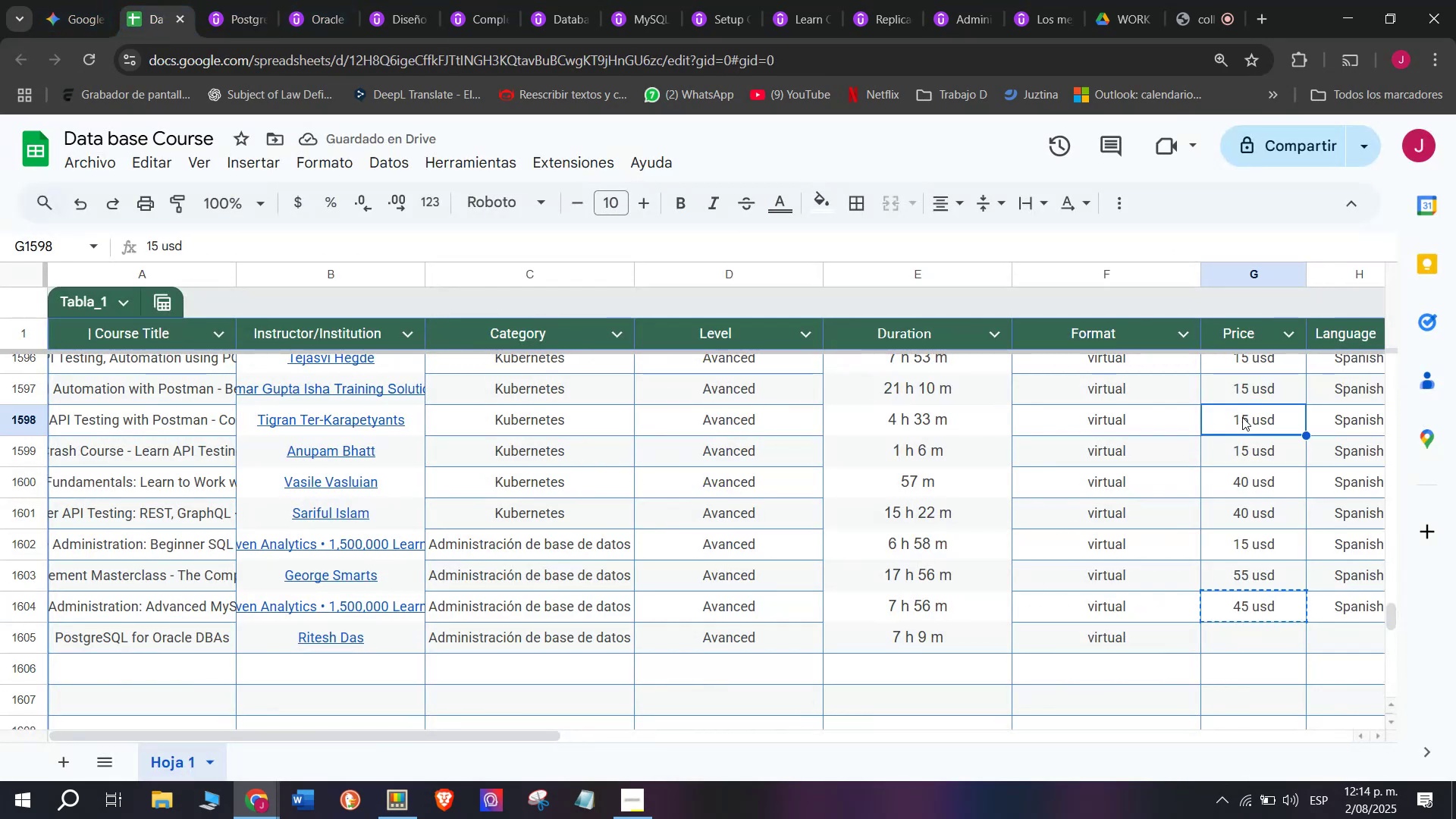 
key(Control+C)
 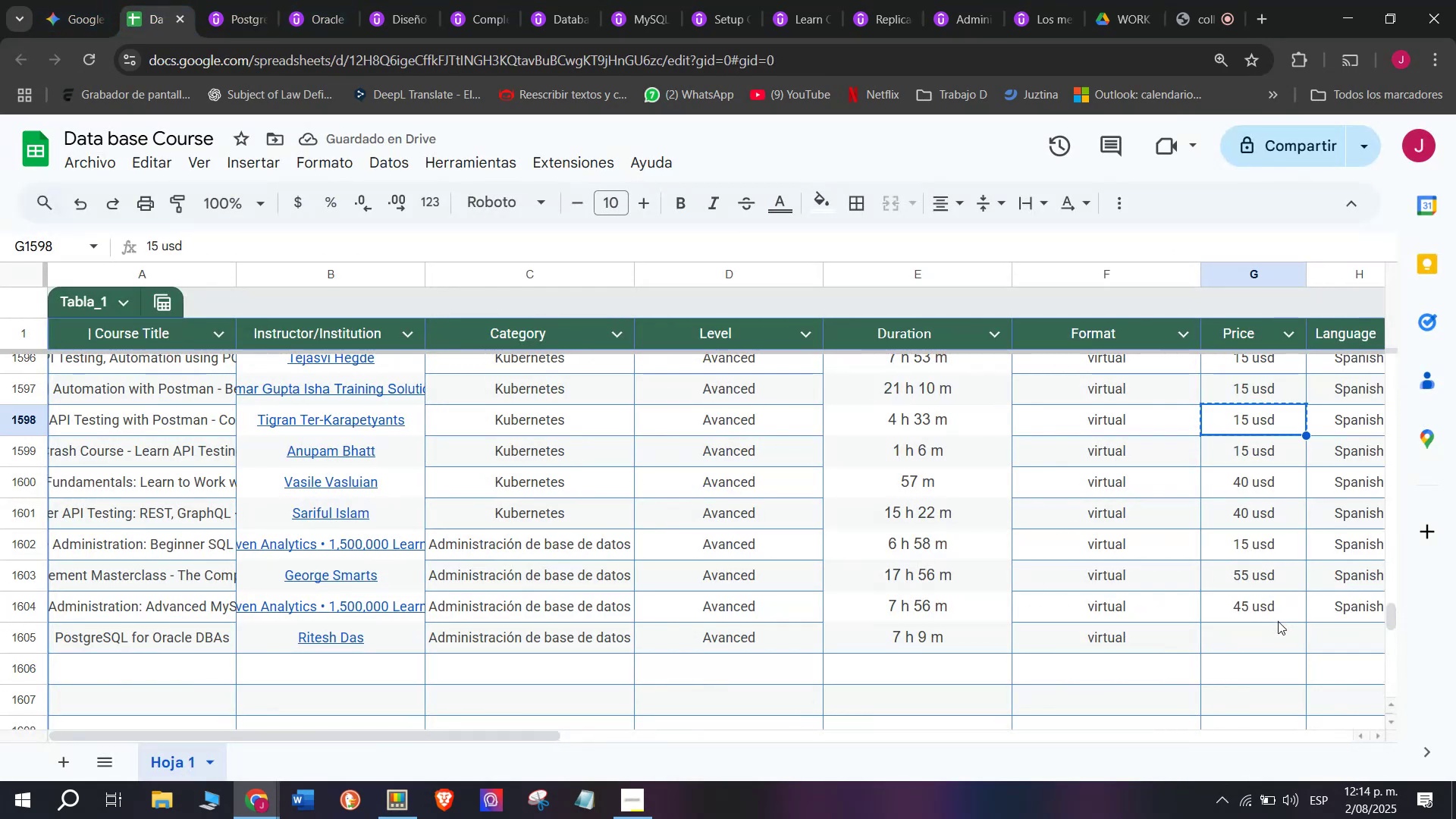 
left_click([1275, 632])
 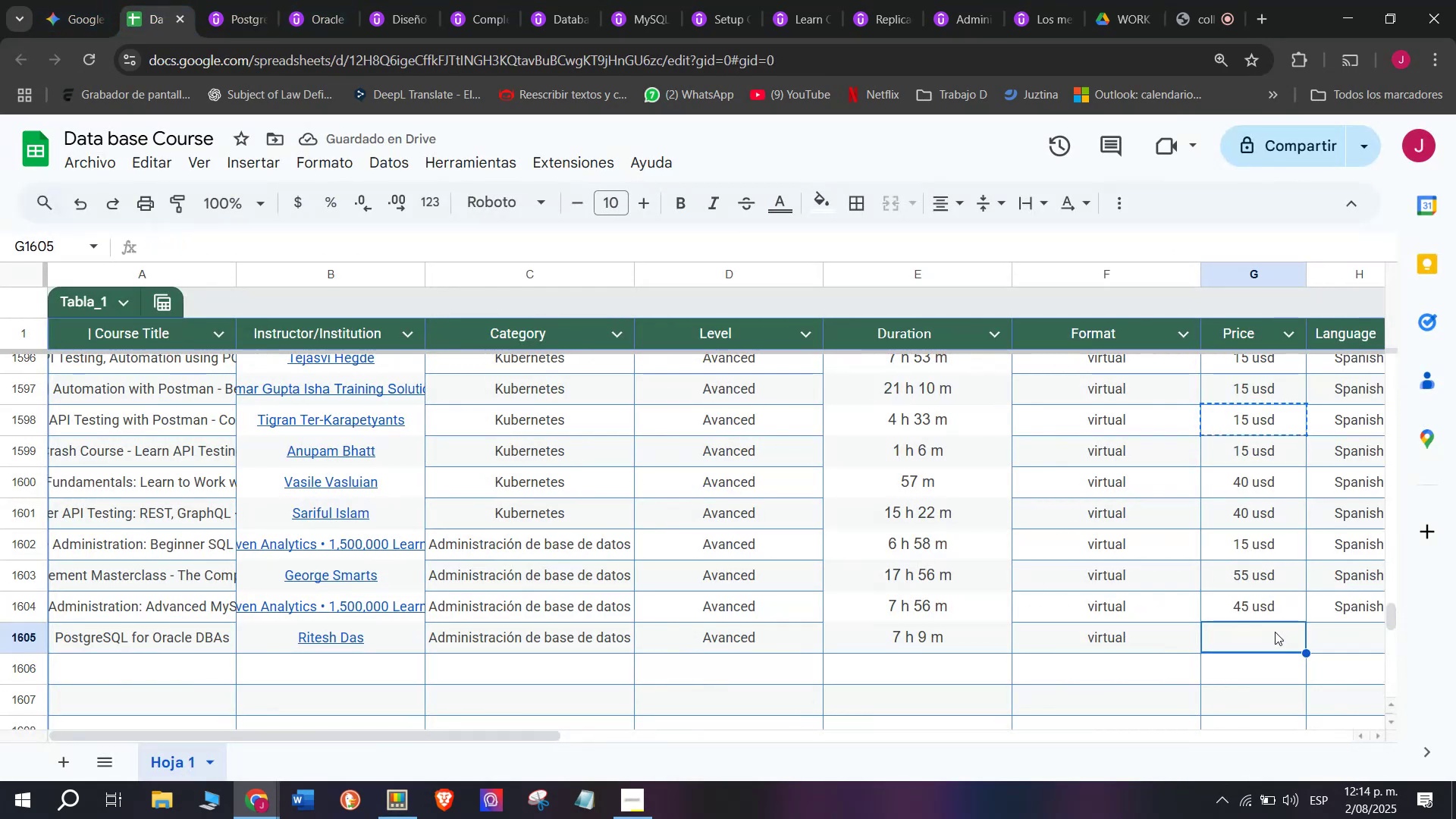 
key(Control+ControlLeft)
 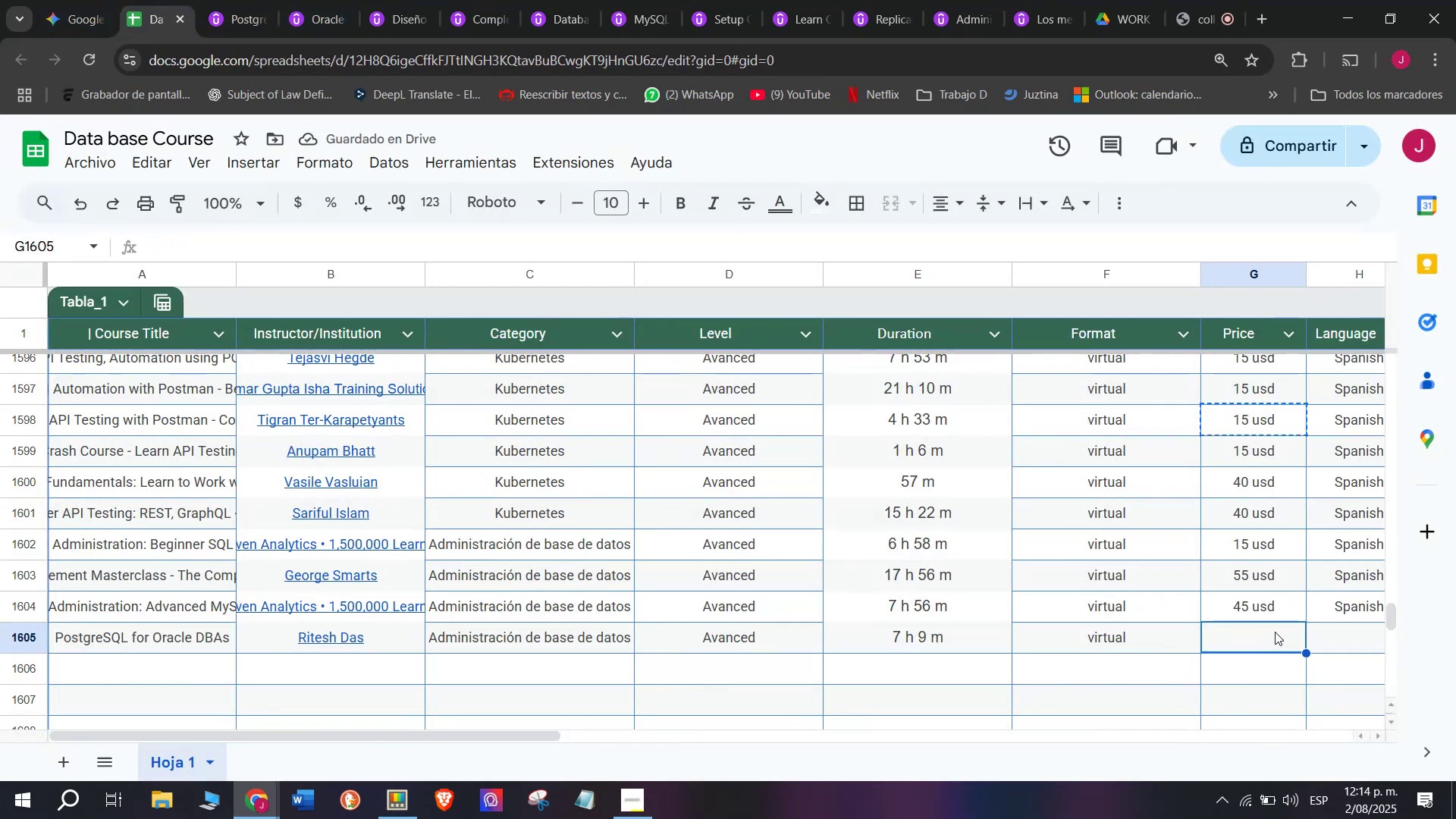 
key(Z)
 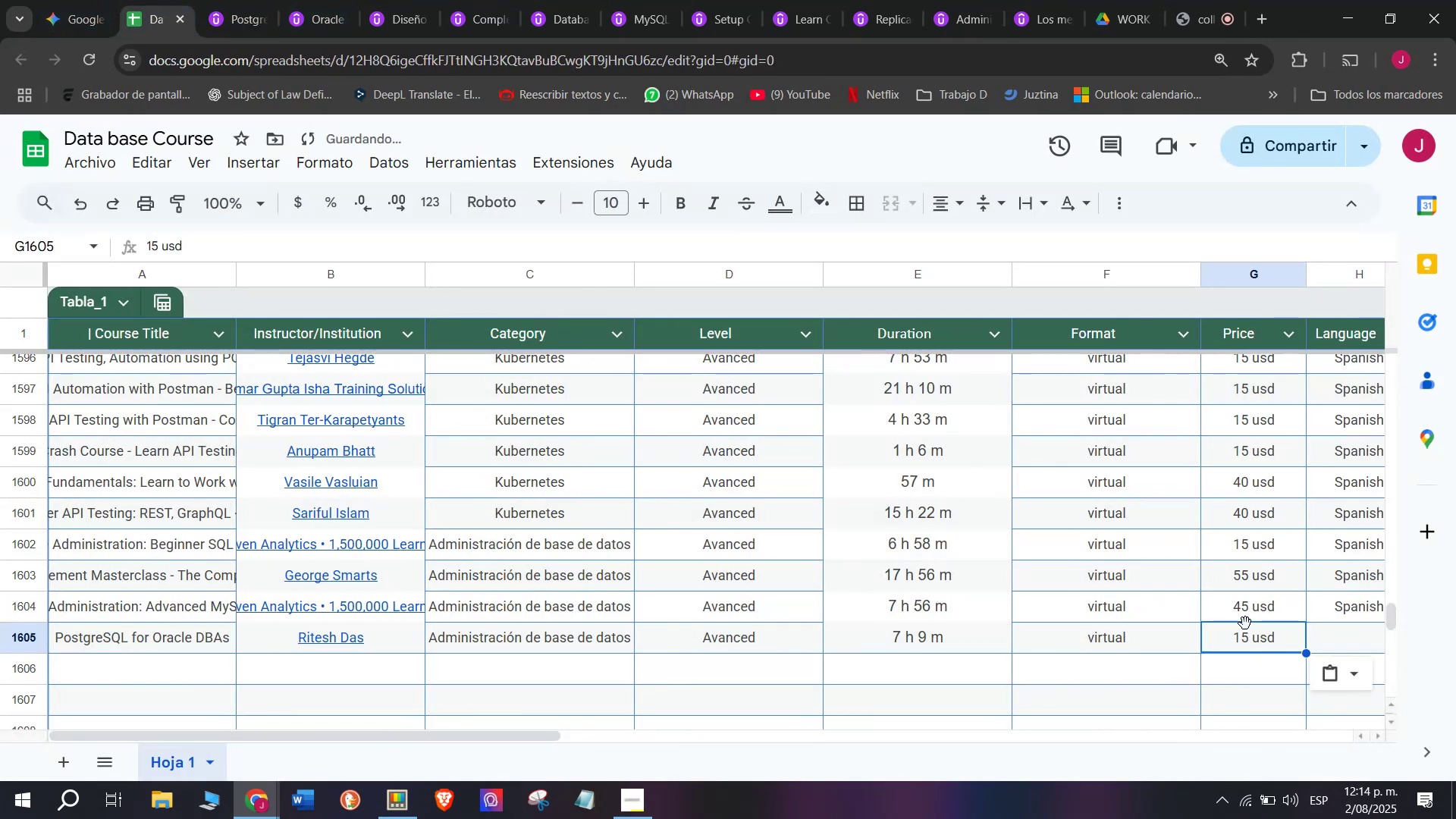 
key(Control+V)
 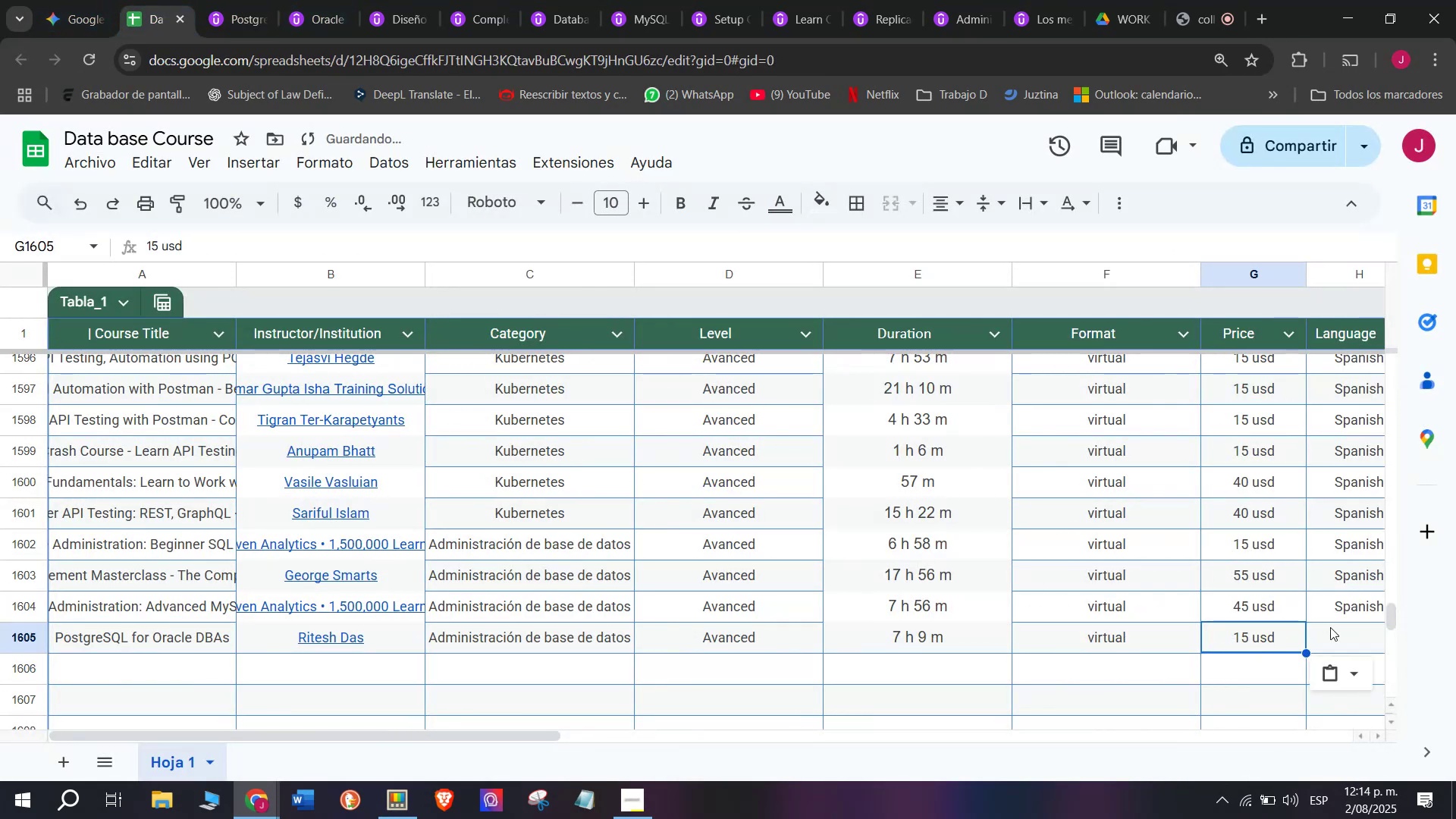 
left_click([1339, 613])
 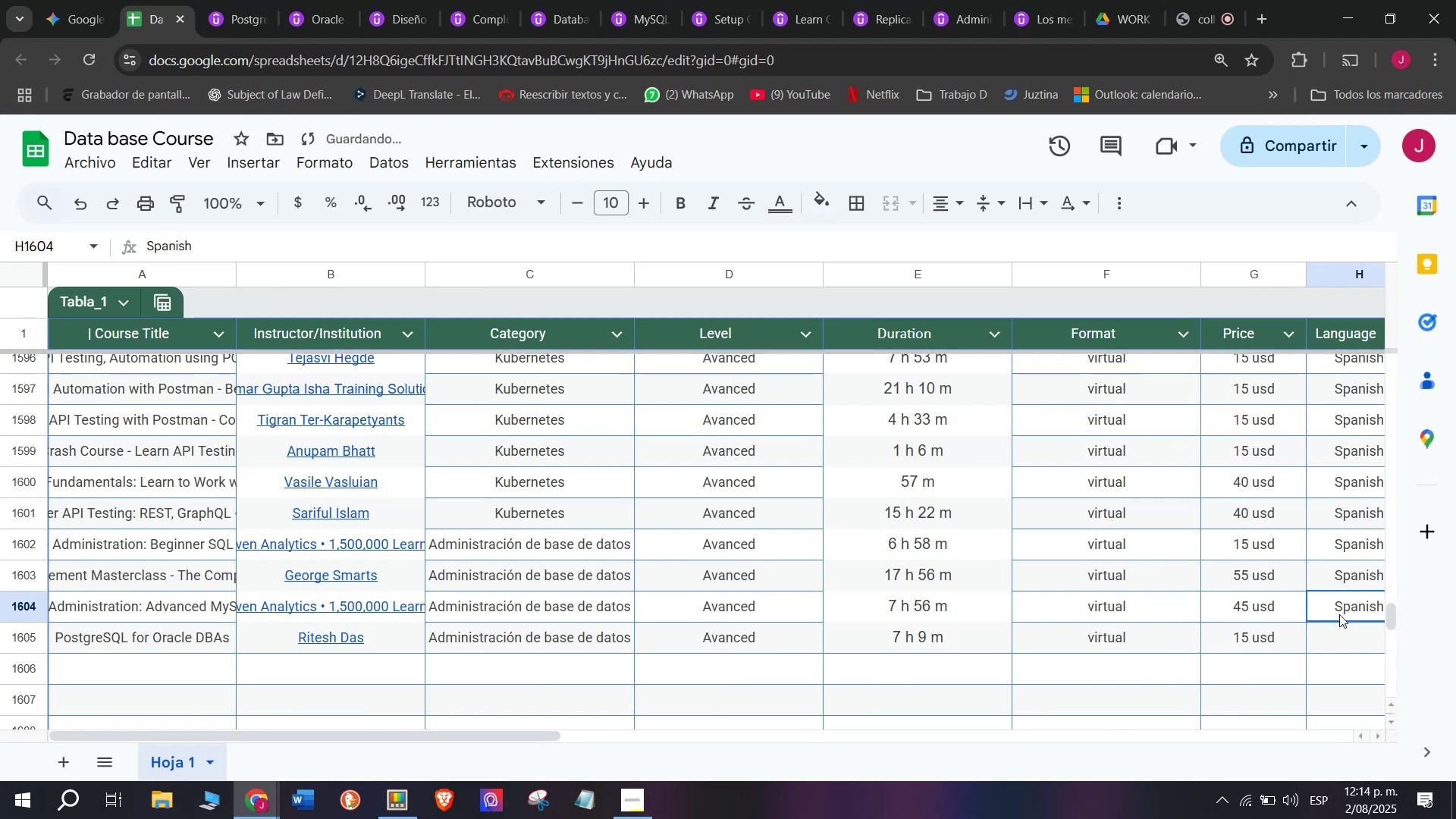 
key(Break)
 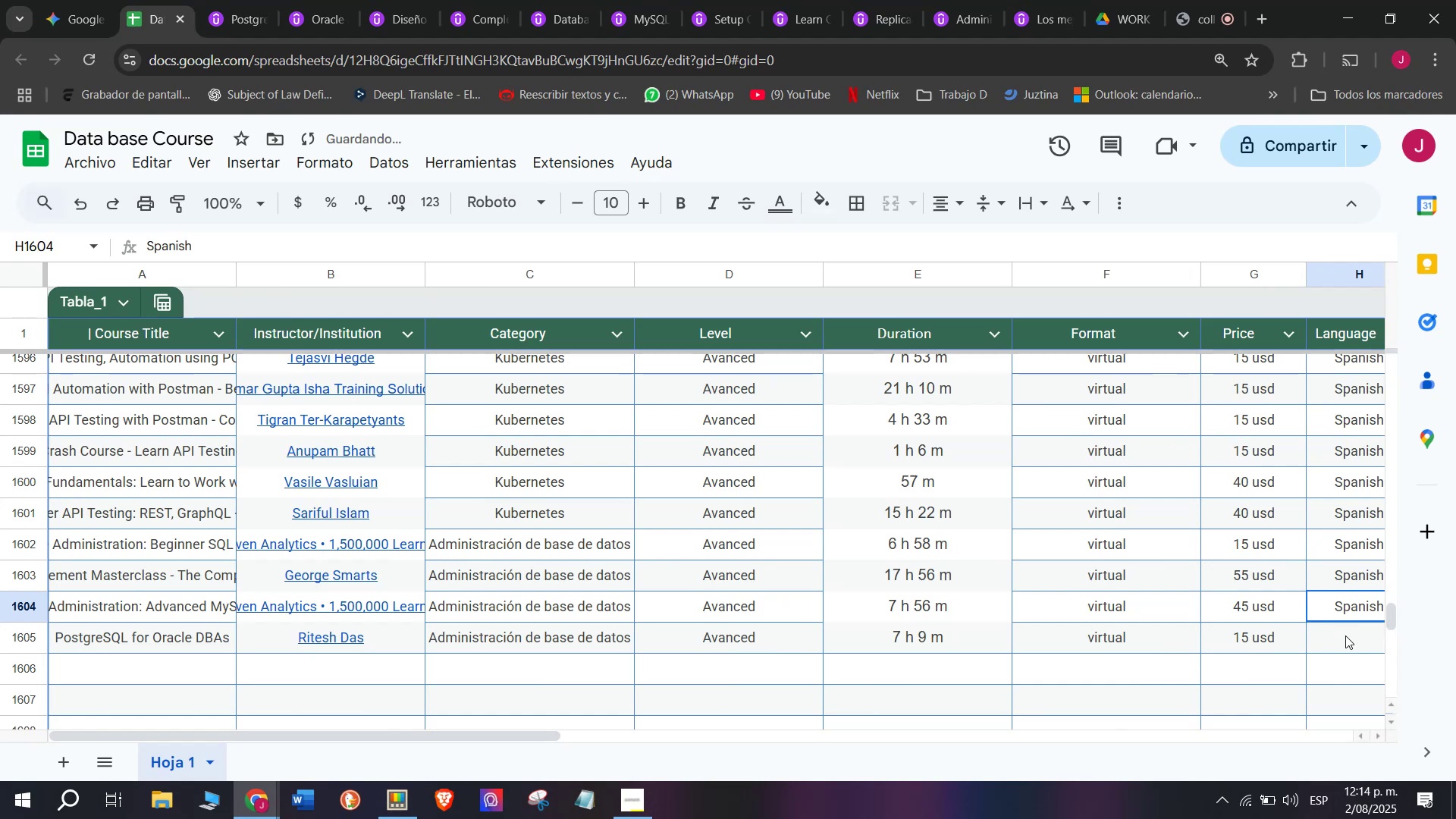 
key(Control+ControlLeft)
 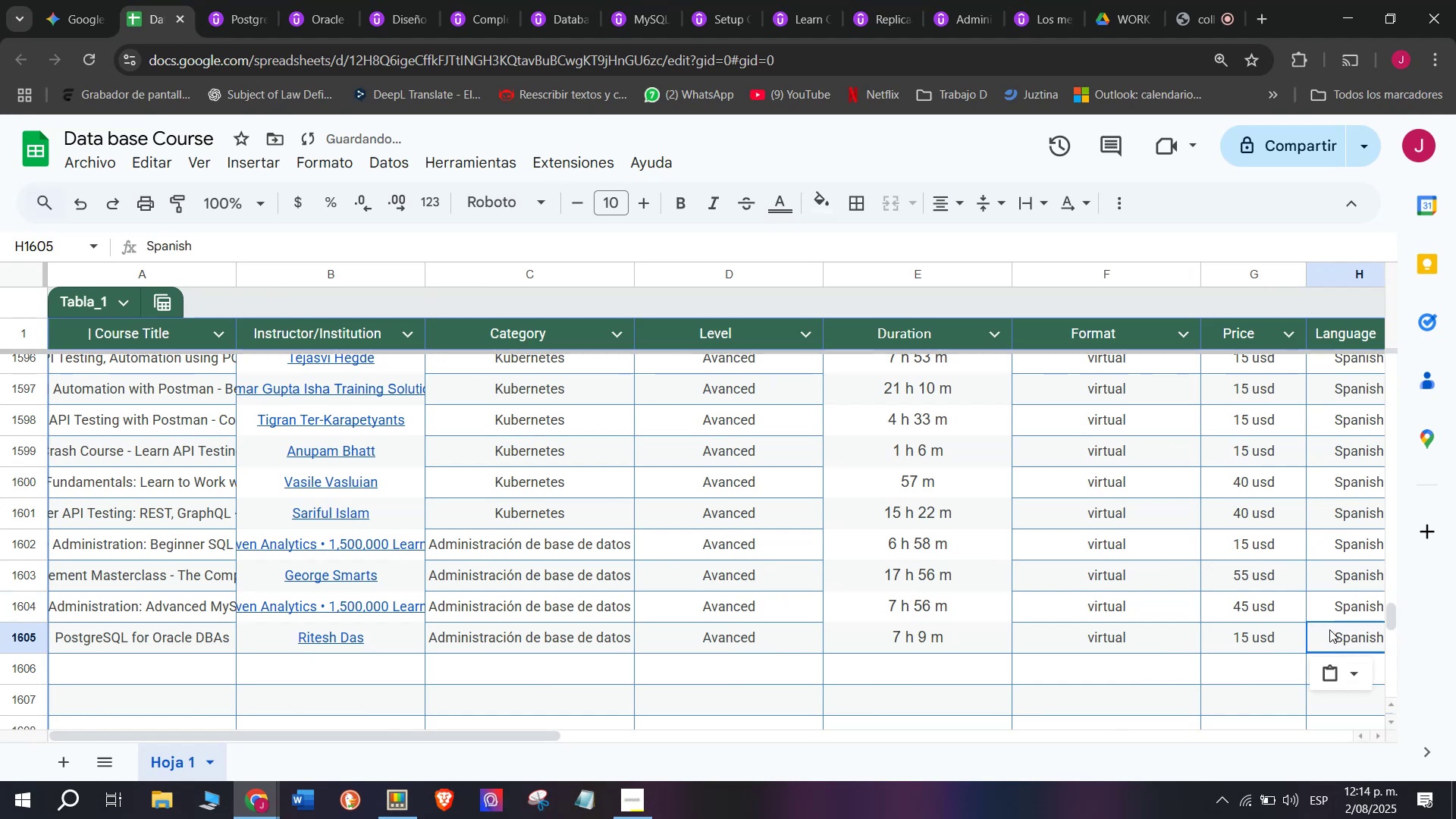 
key(Control+C)
 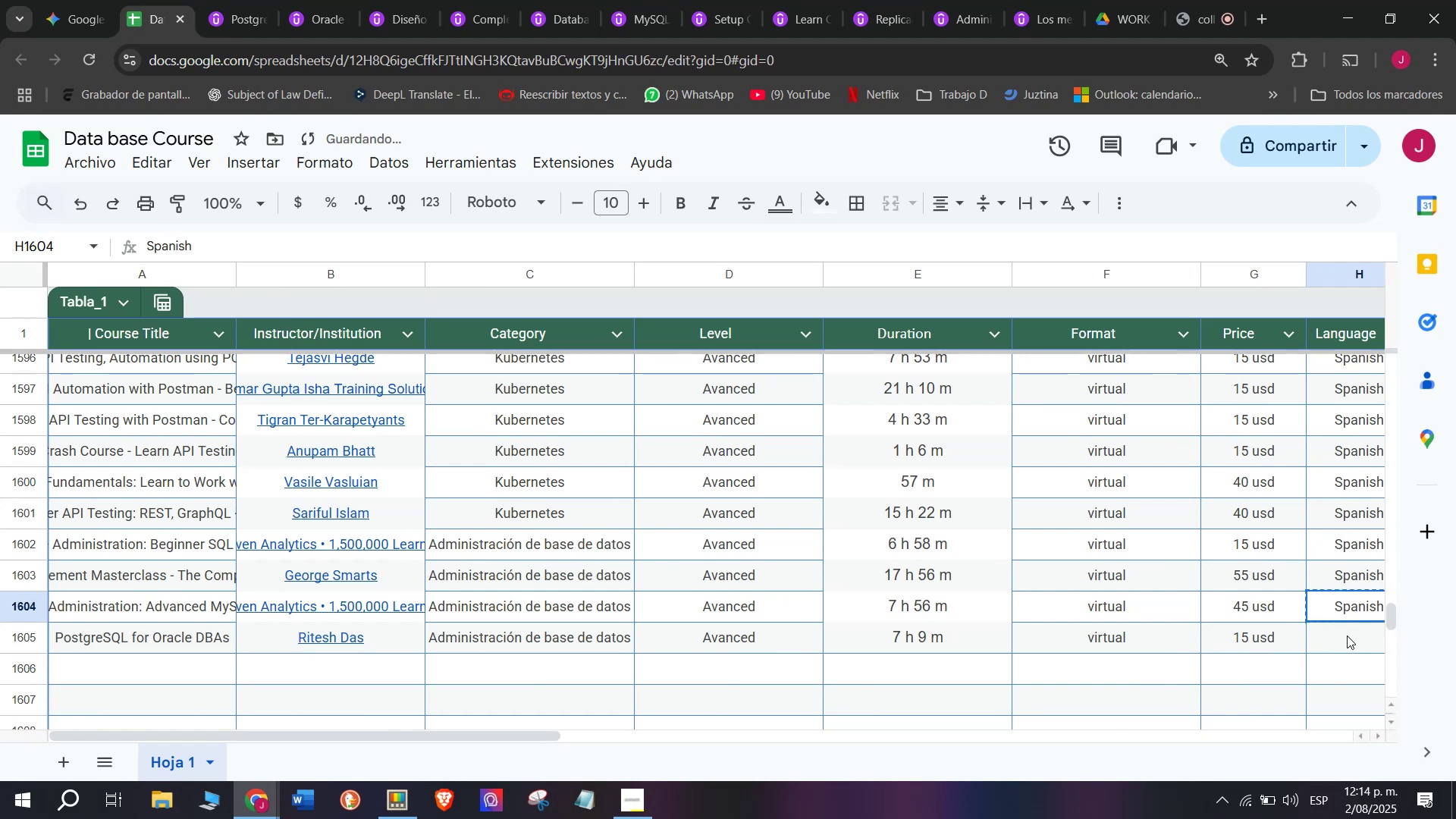 
double_click([1347, 635])
 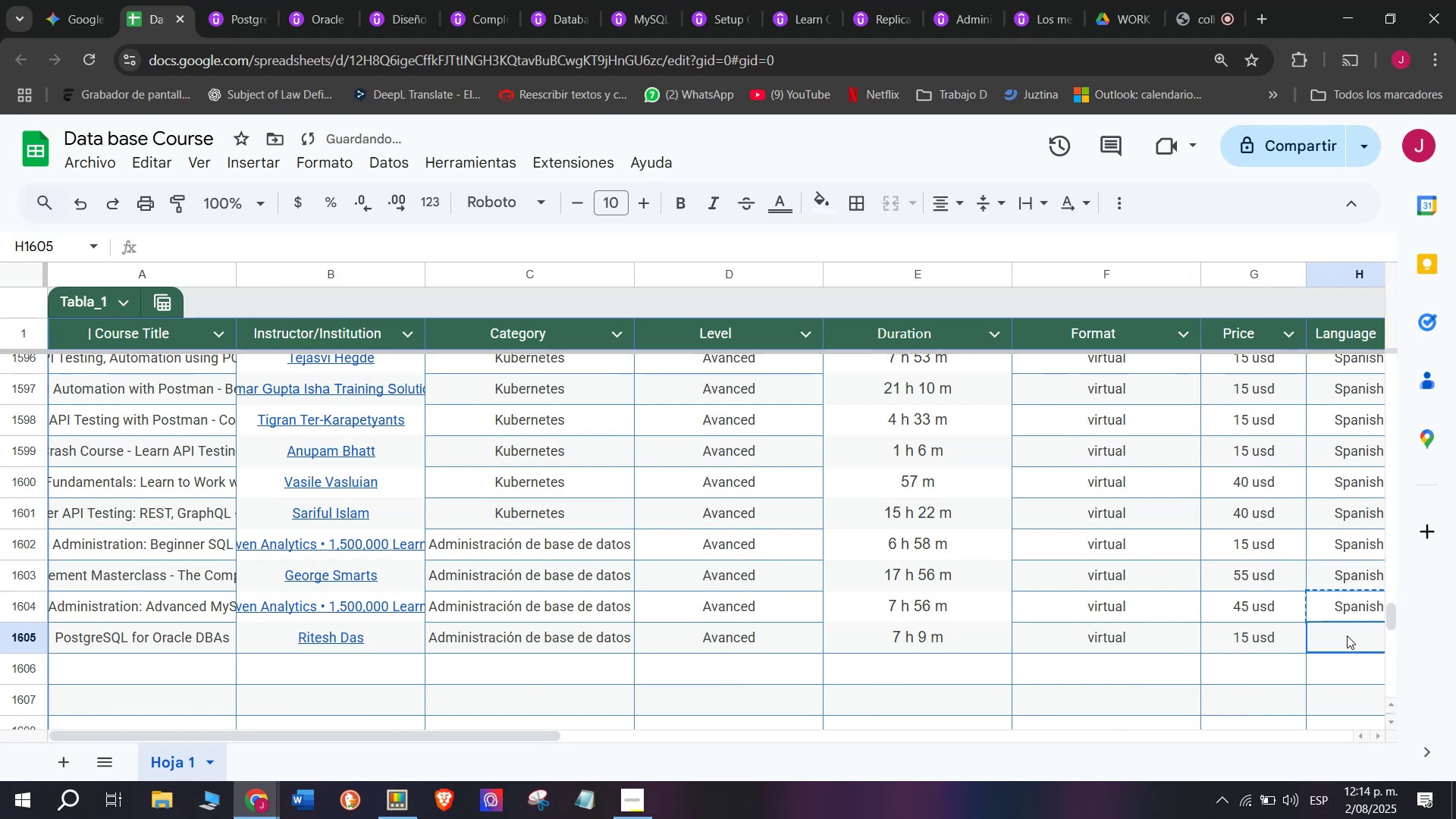 
key(Control+ControlLeft)
 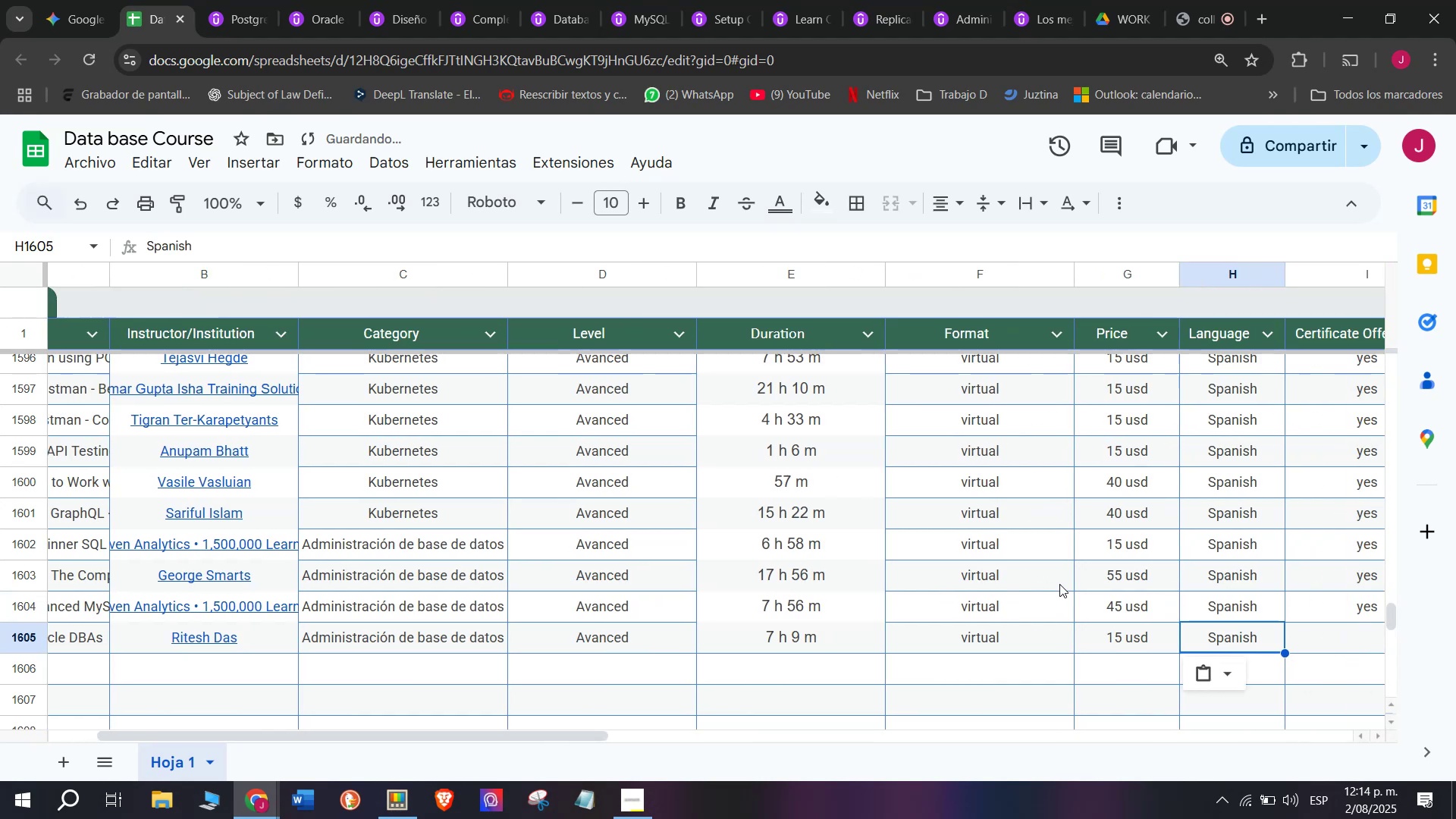 
key(Z)
 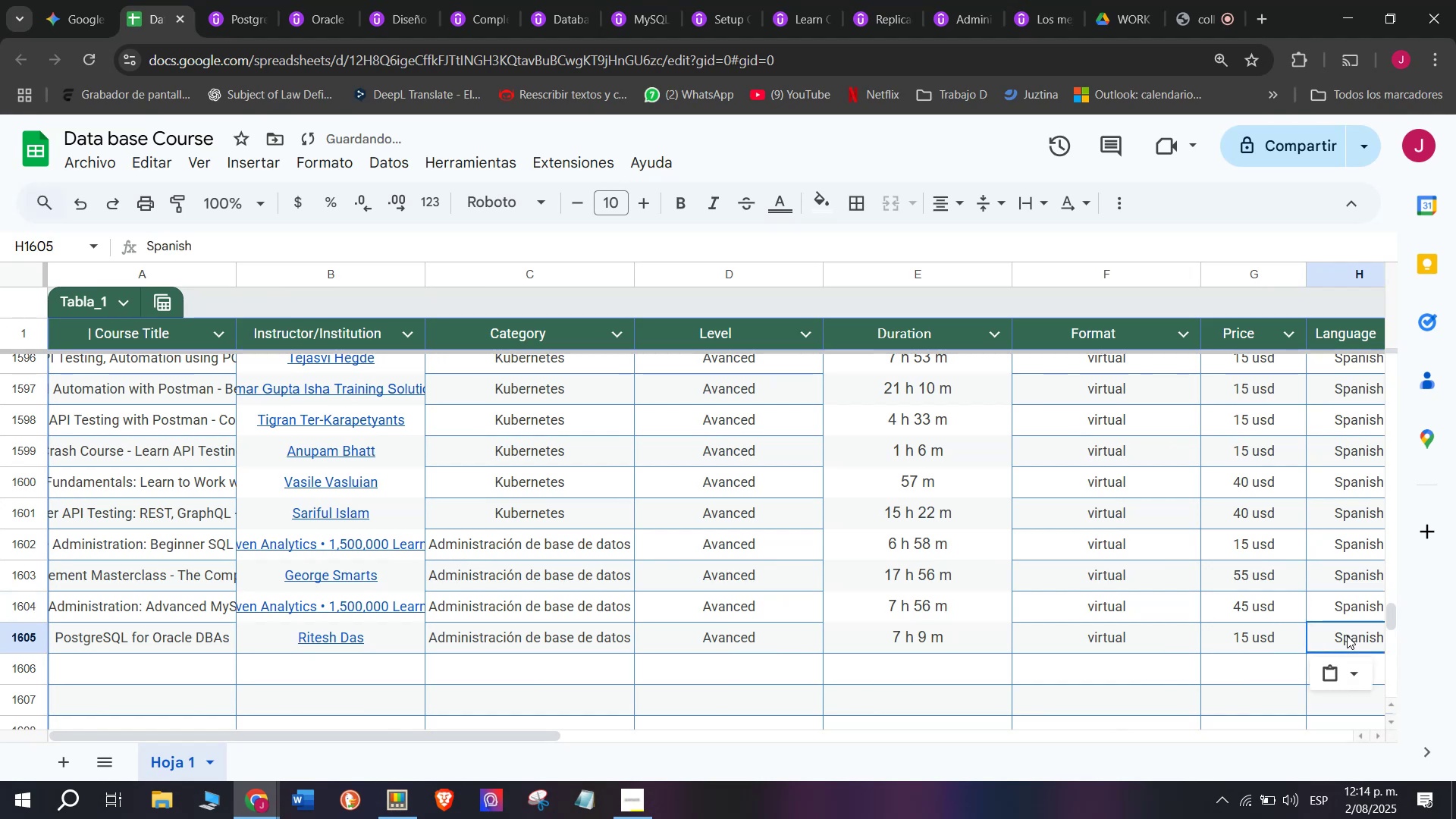 
key(Control+V)
 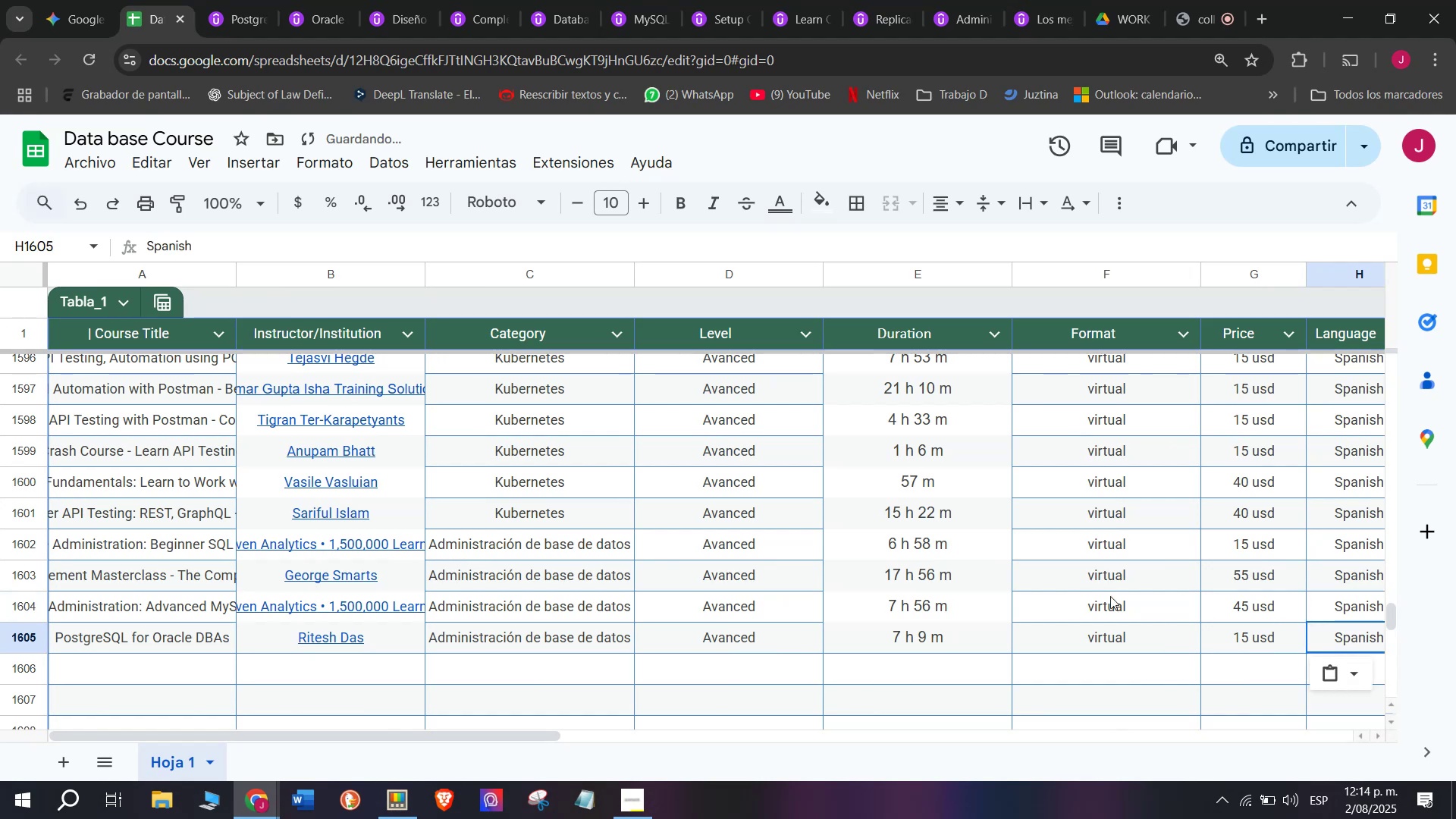 
scroll: coordinate [764, 644], scroll_direction: down, amount: 4.0
 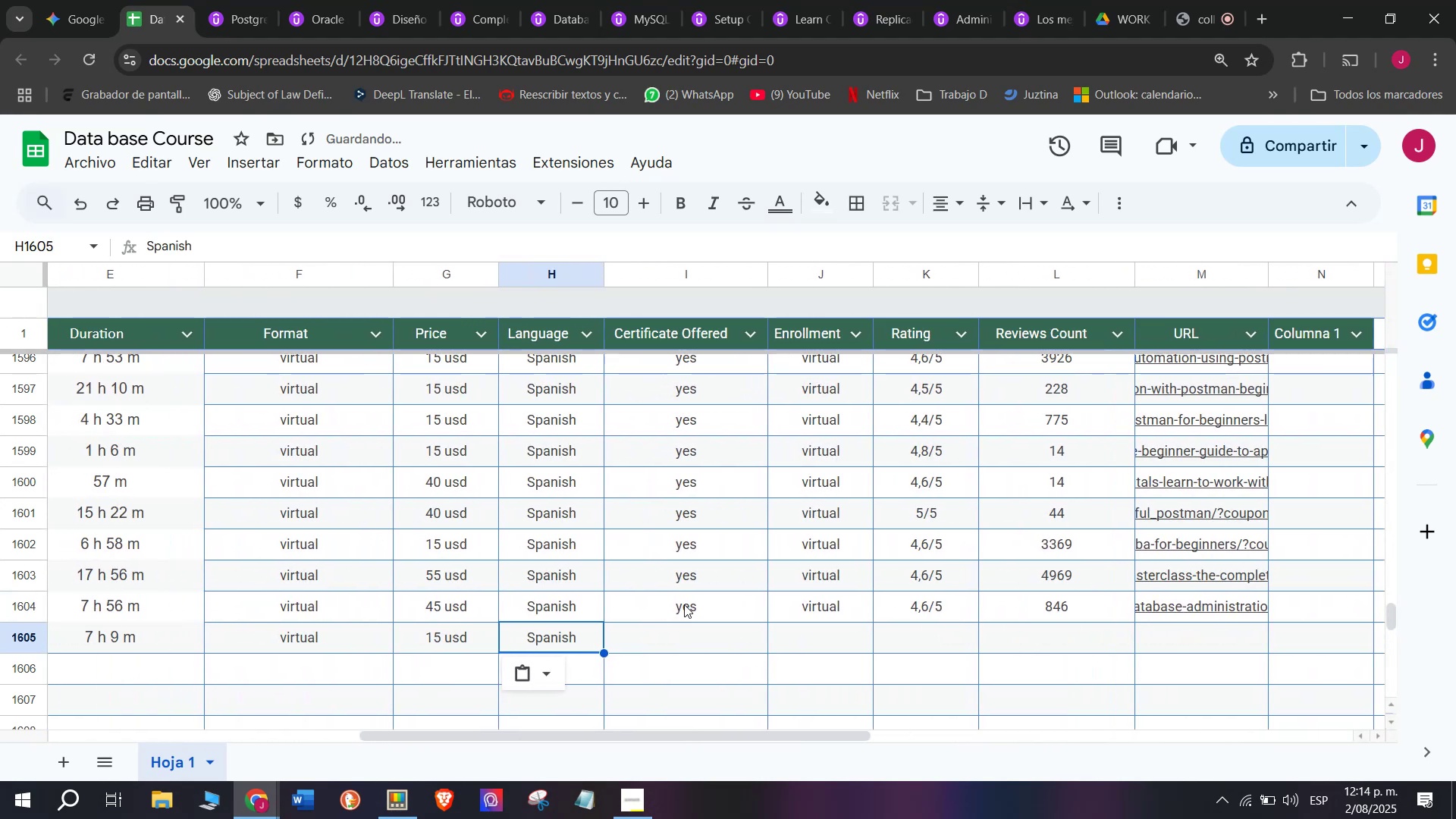 
left_click([684, 602])
 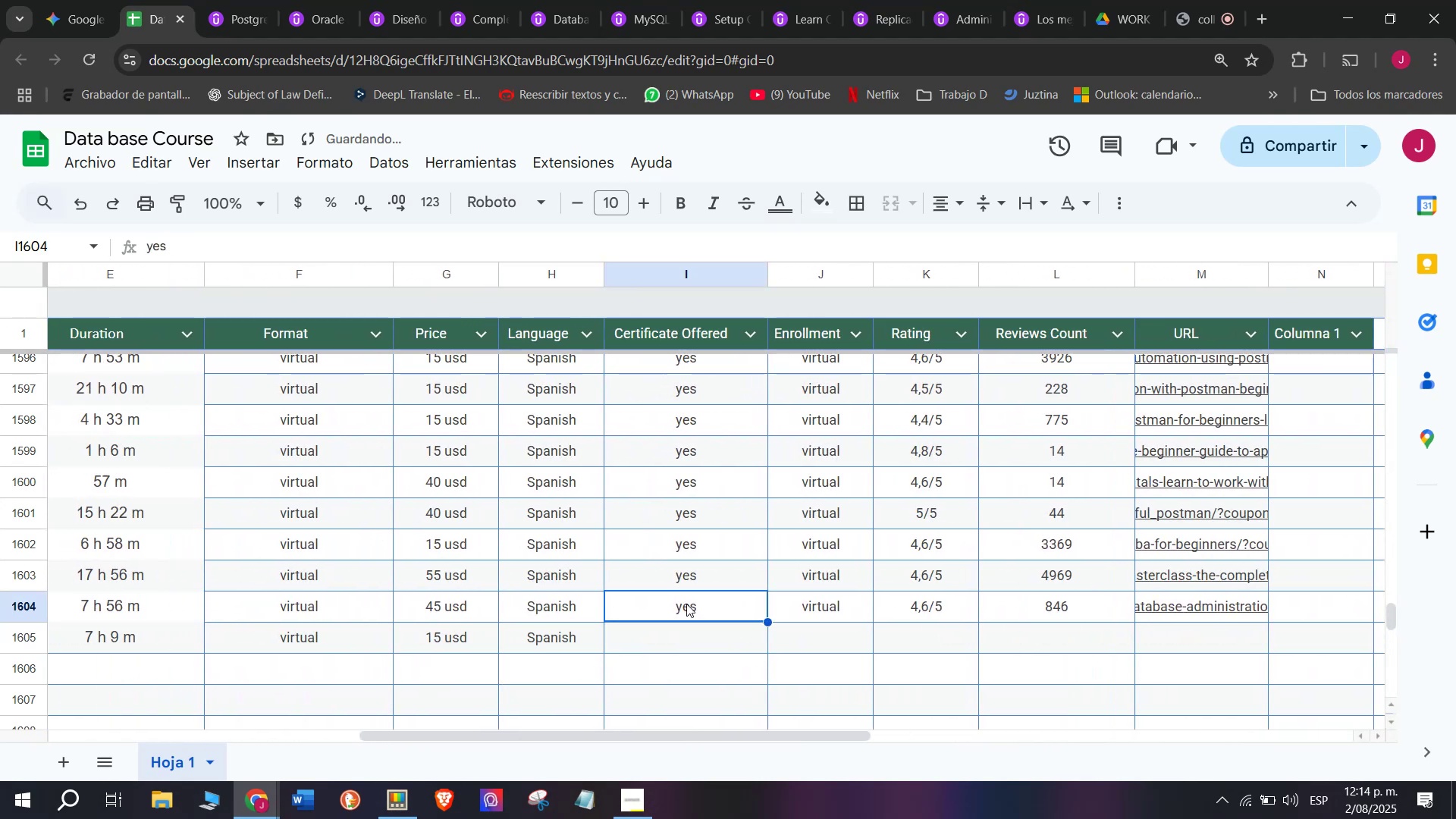 
key(Break)
 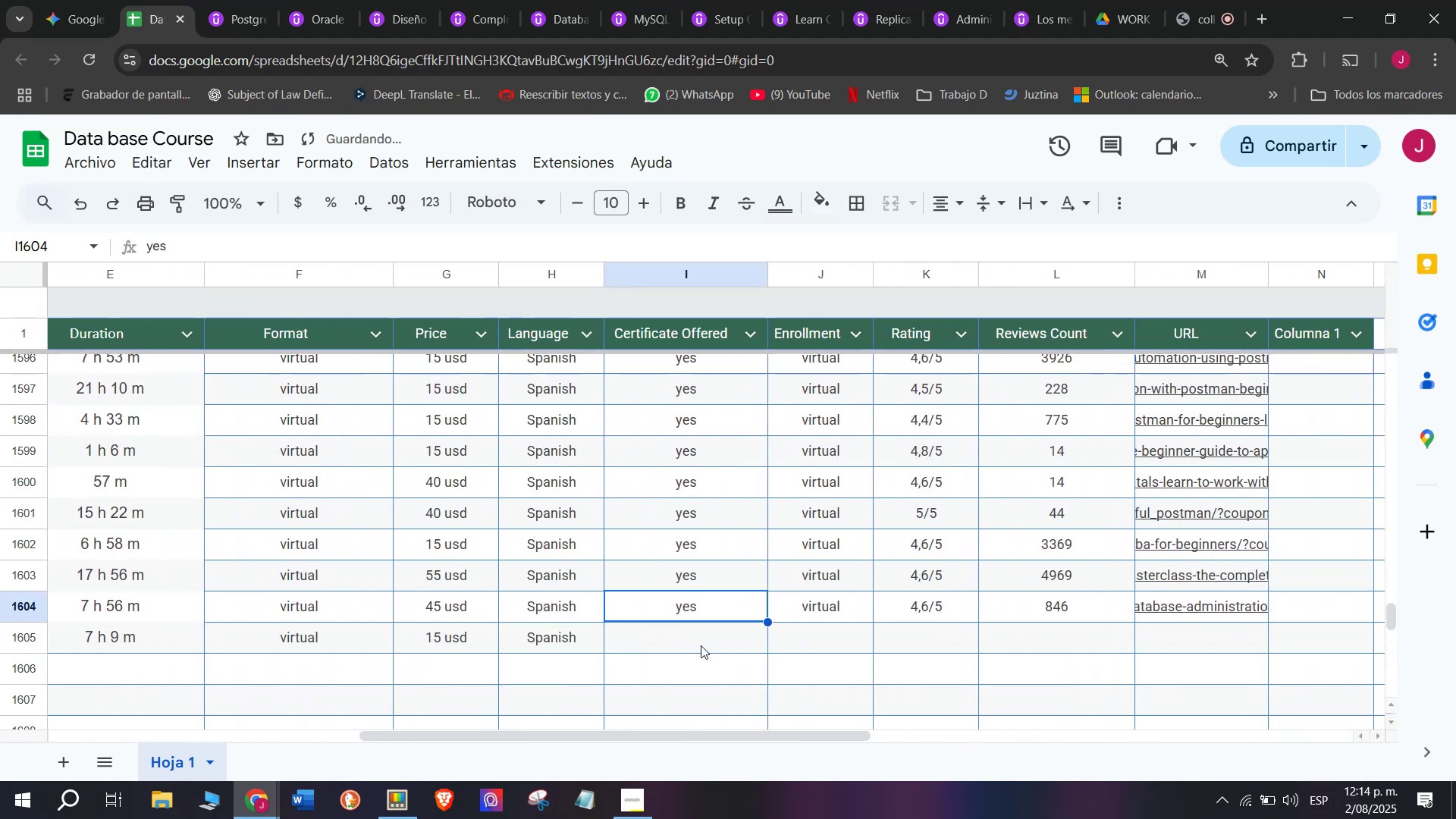 
key(Control+ControlLeft)
 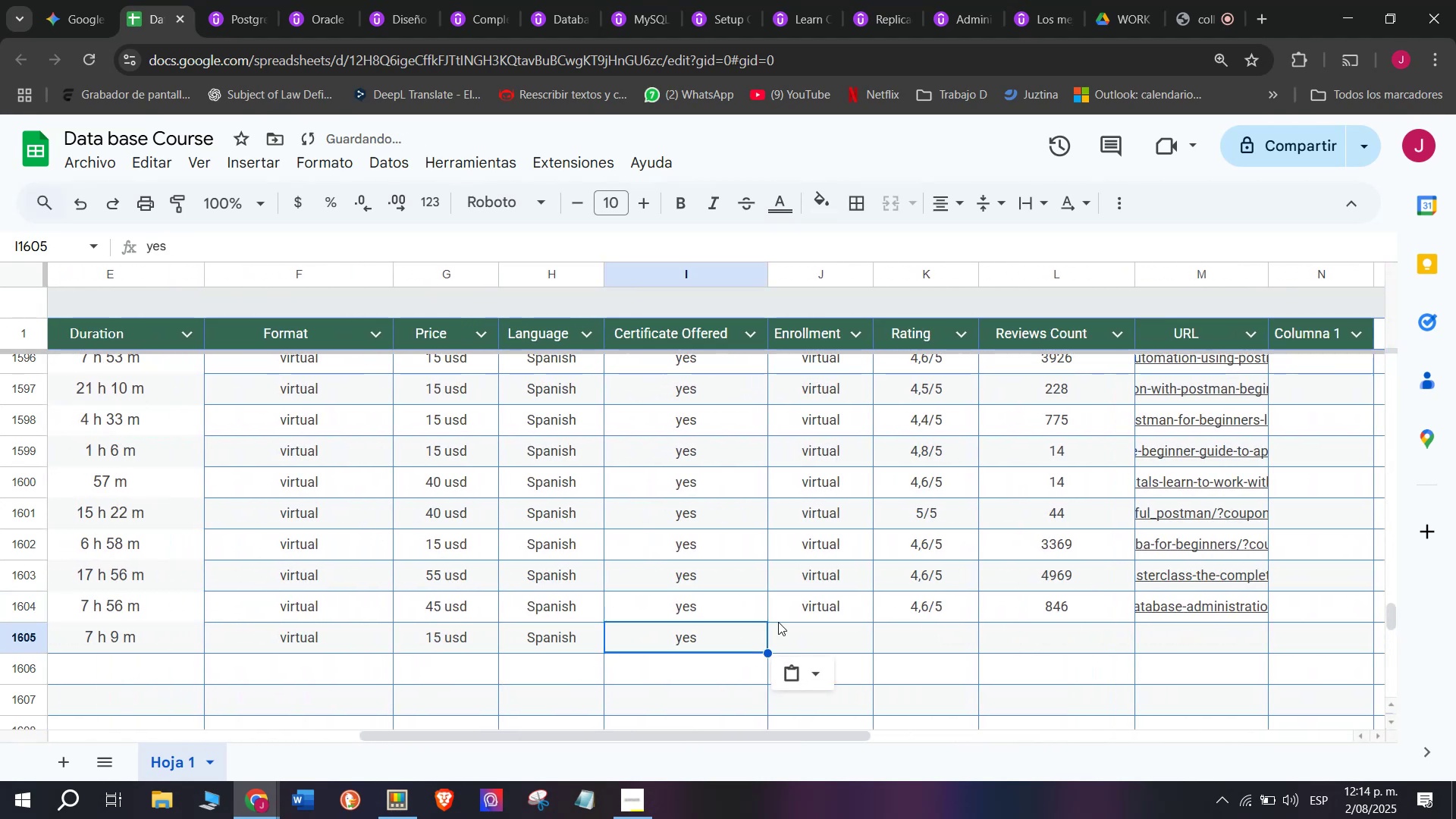 
key(Control+C)
 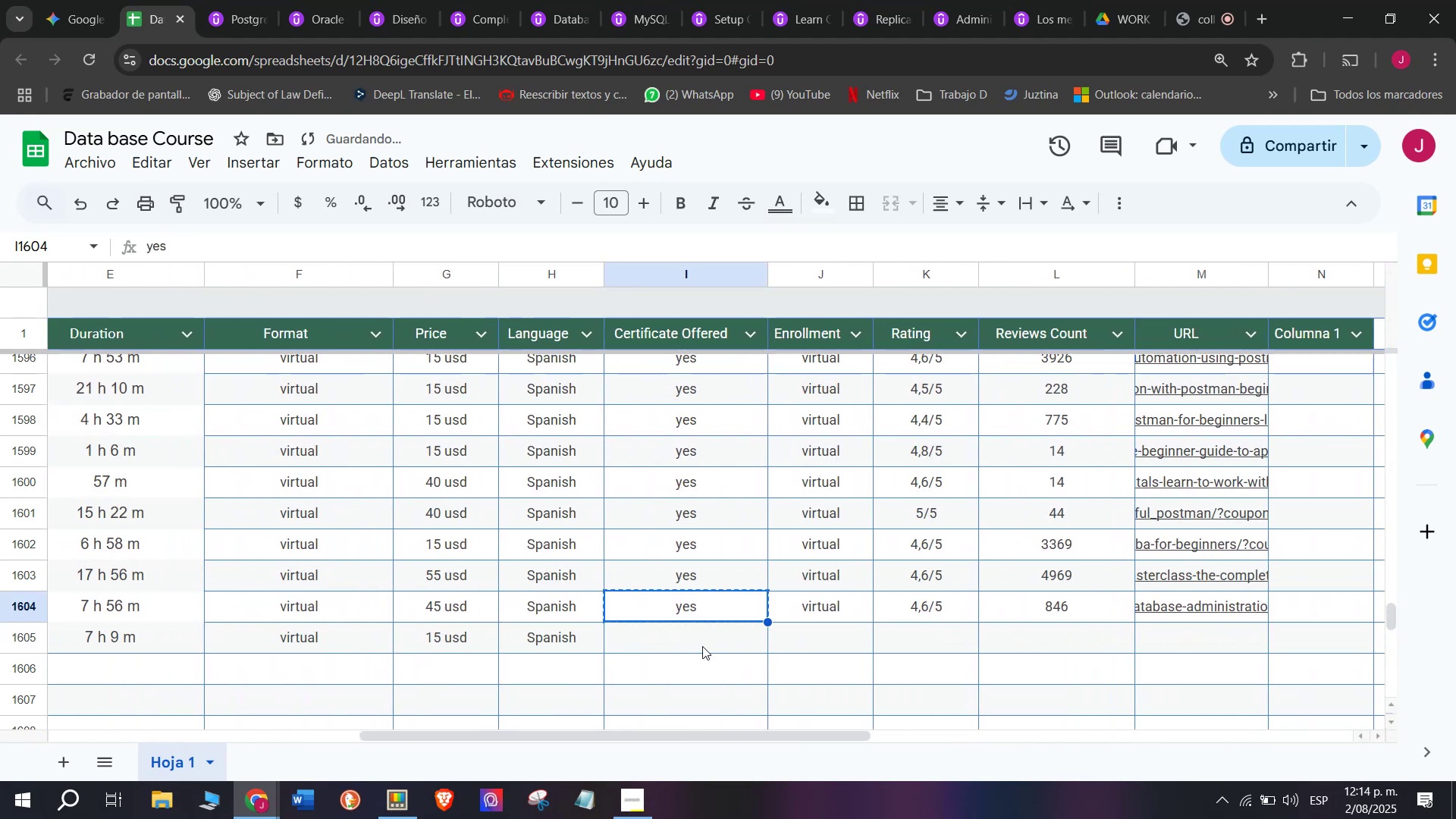 
double_click([702, 646])
 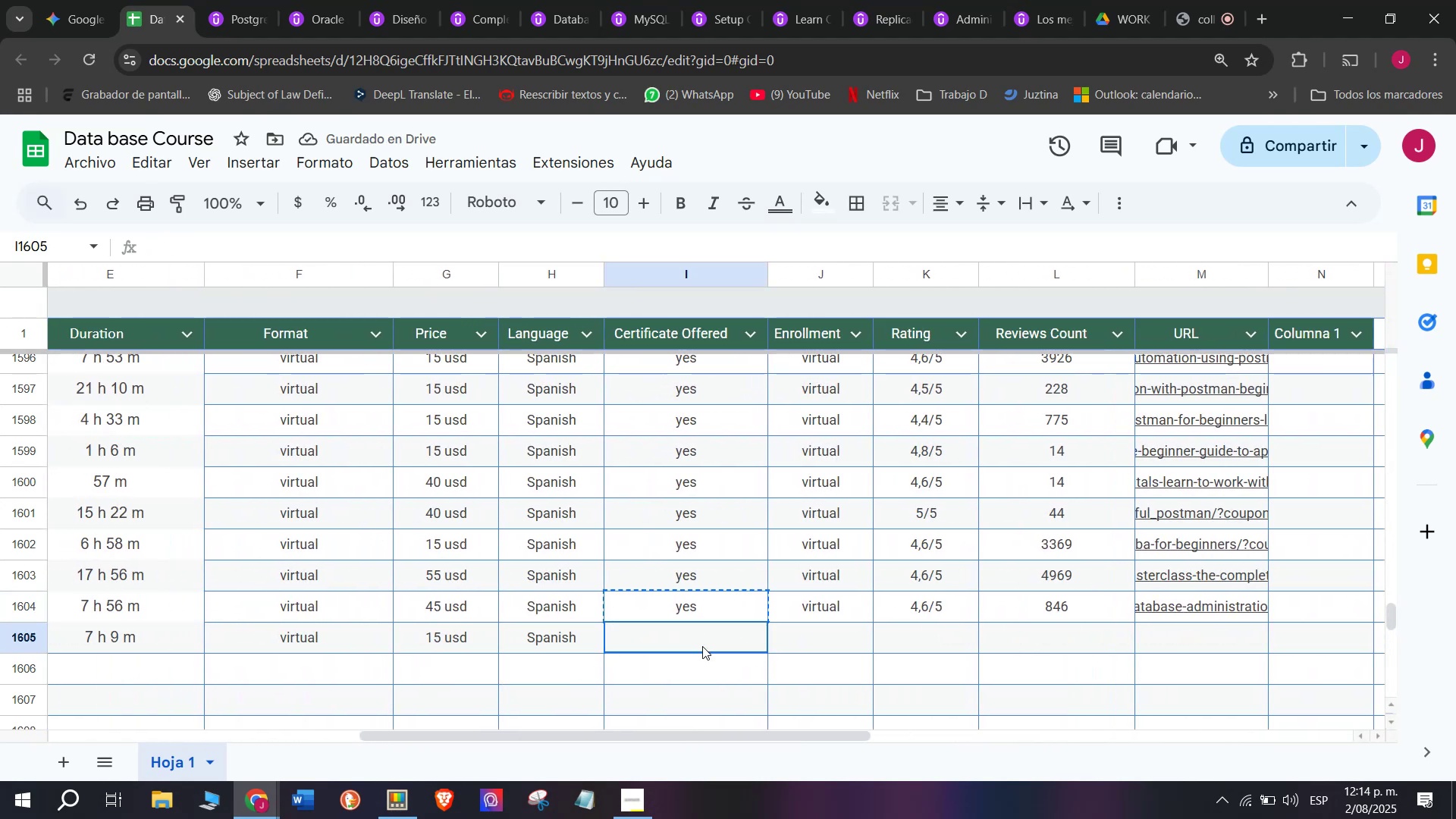 
key(Z)
 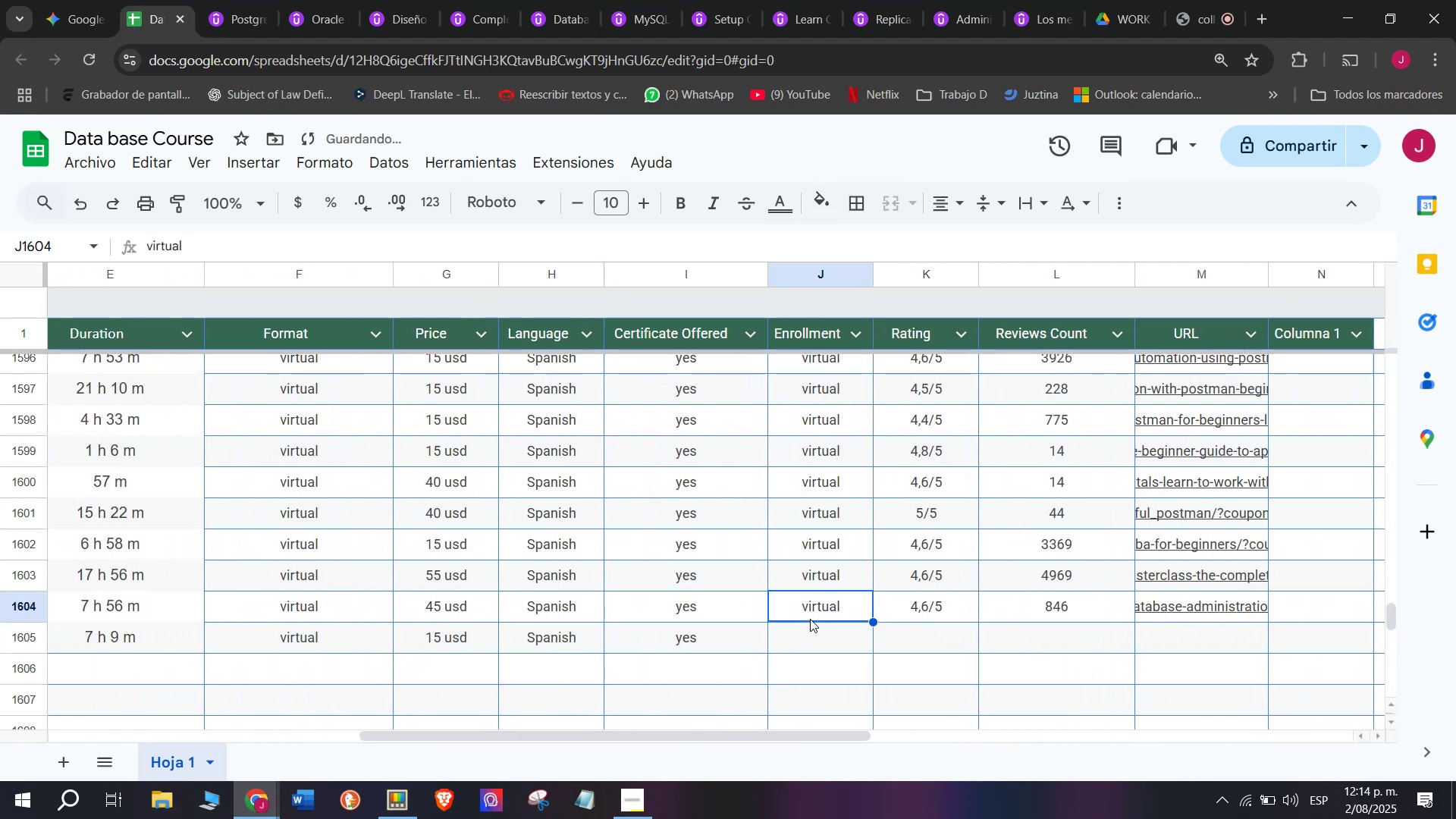 
key(Control+ControlLeft)
 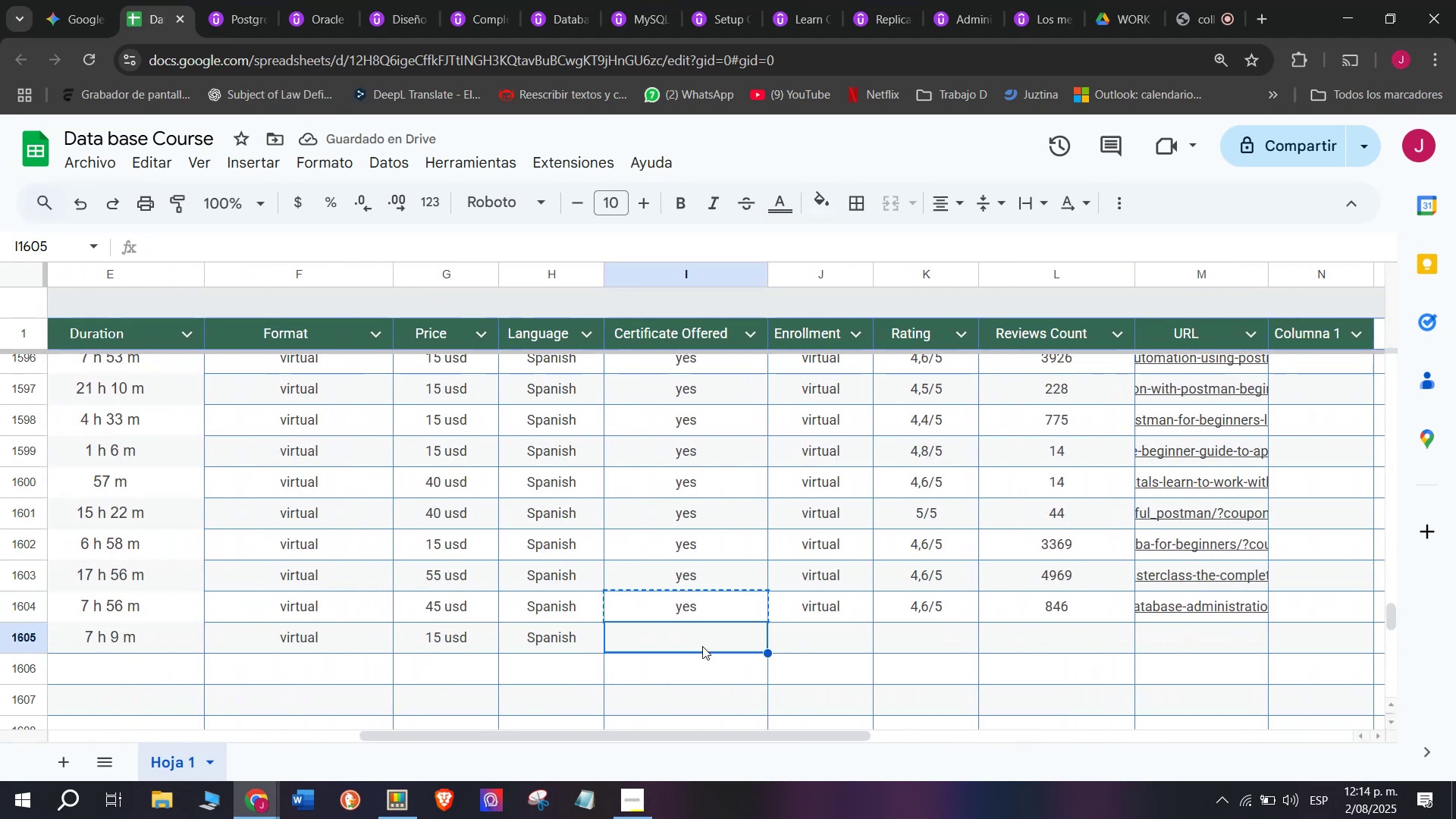 
key(Control+V)
 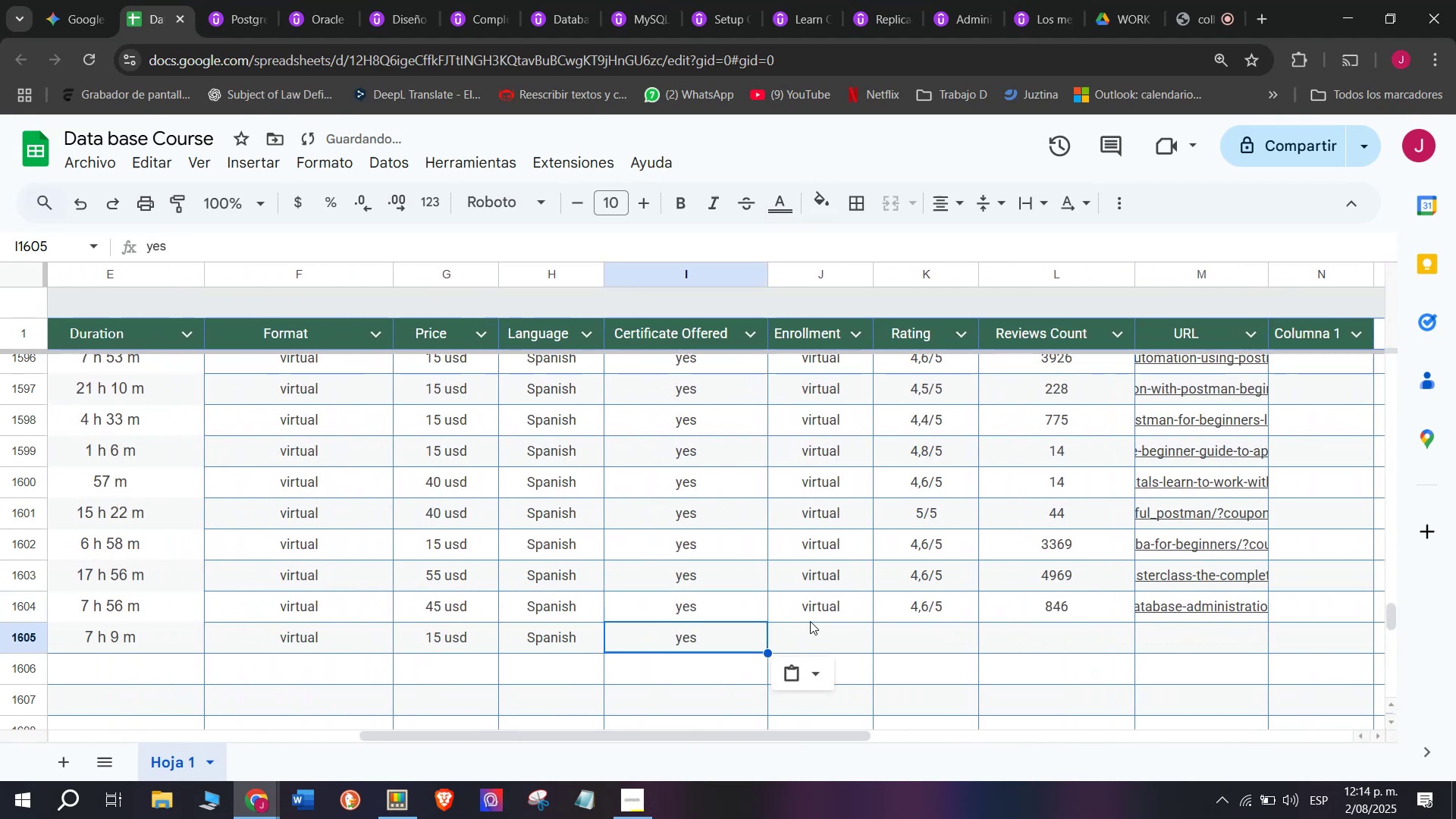 
left_click([810, 619])
 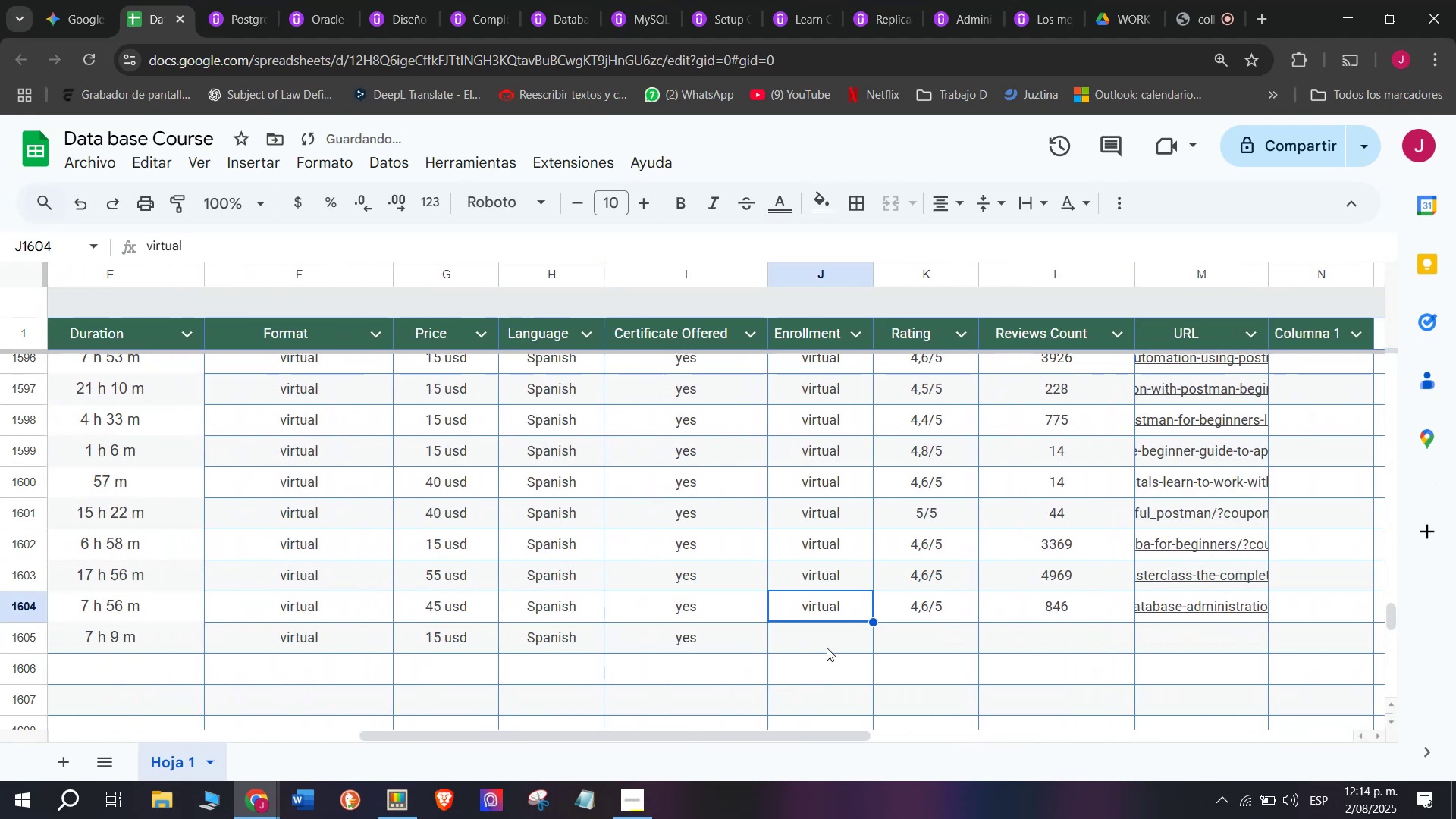 
key(Control+ControlLeft)
 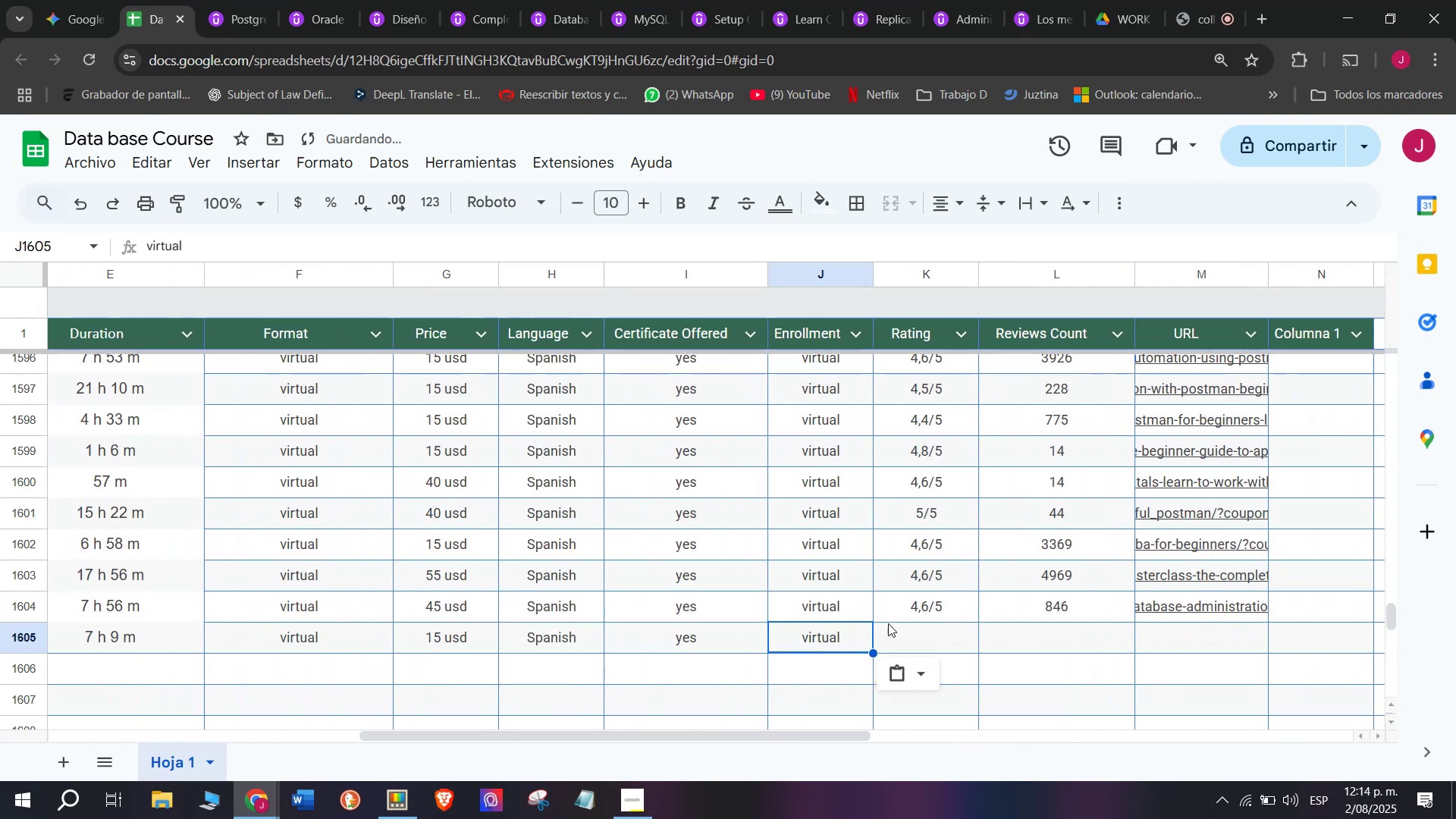 
key(Break)
 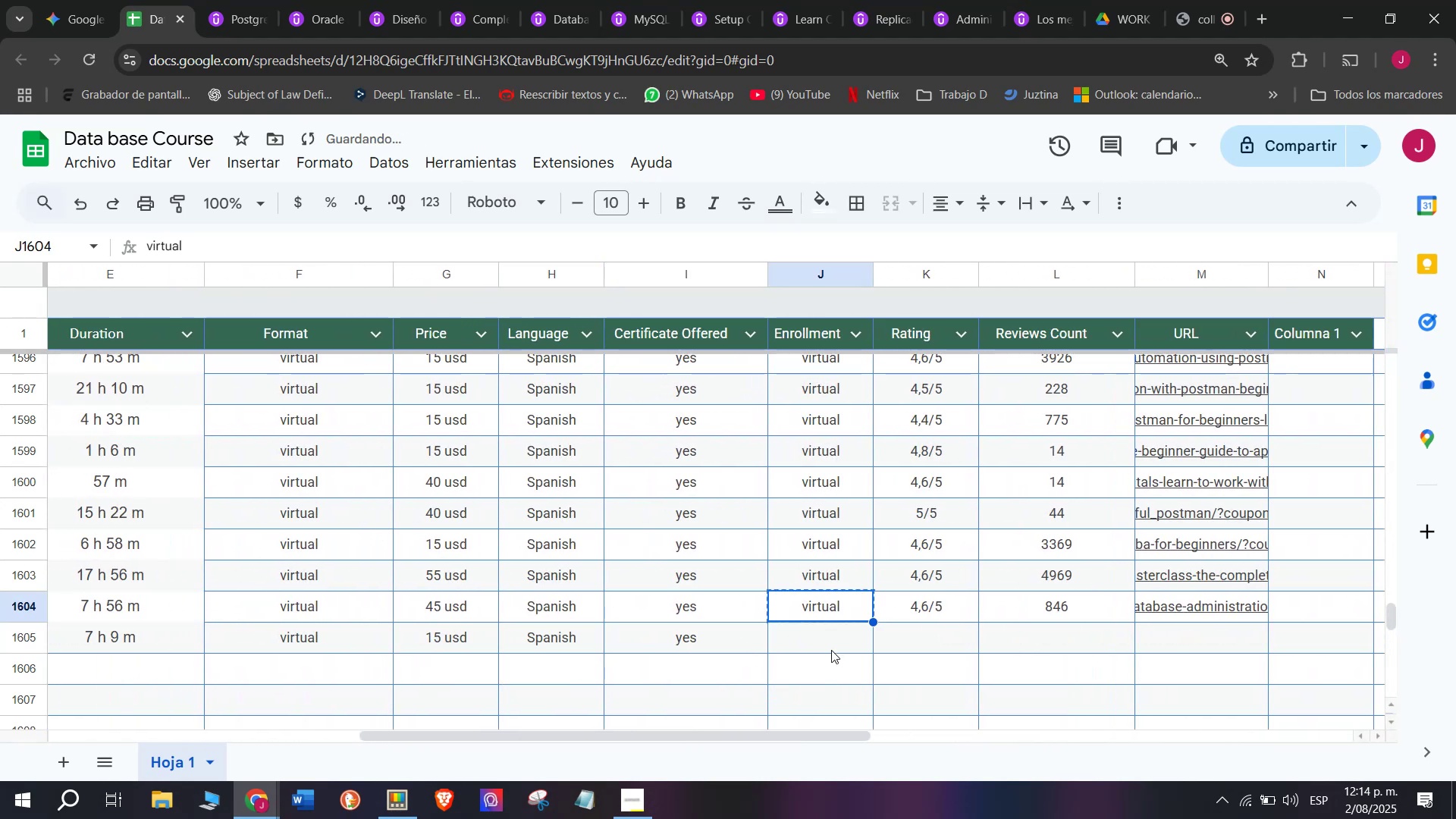 
key(Control+C)
 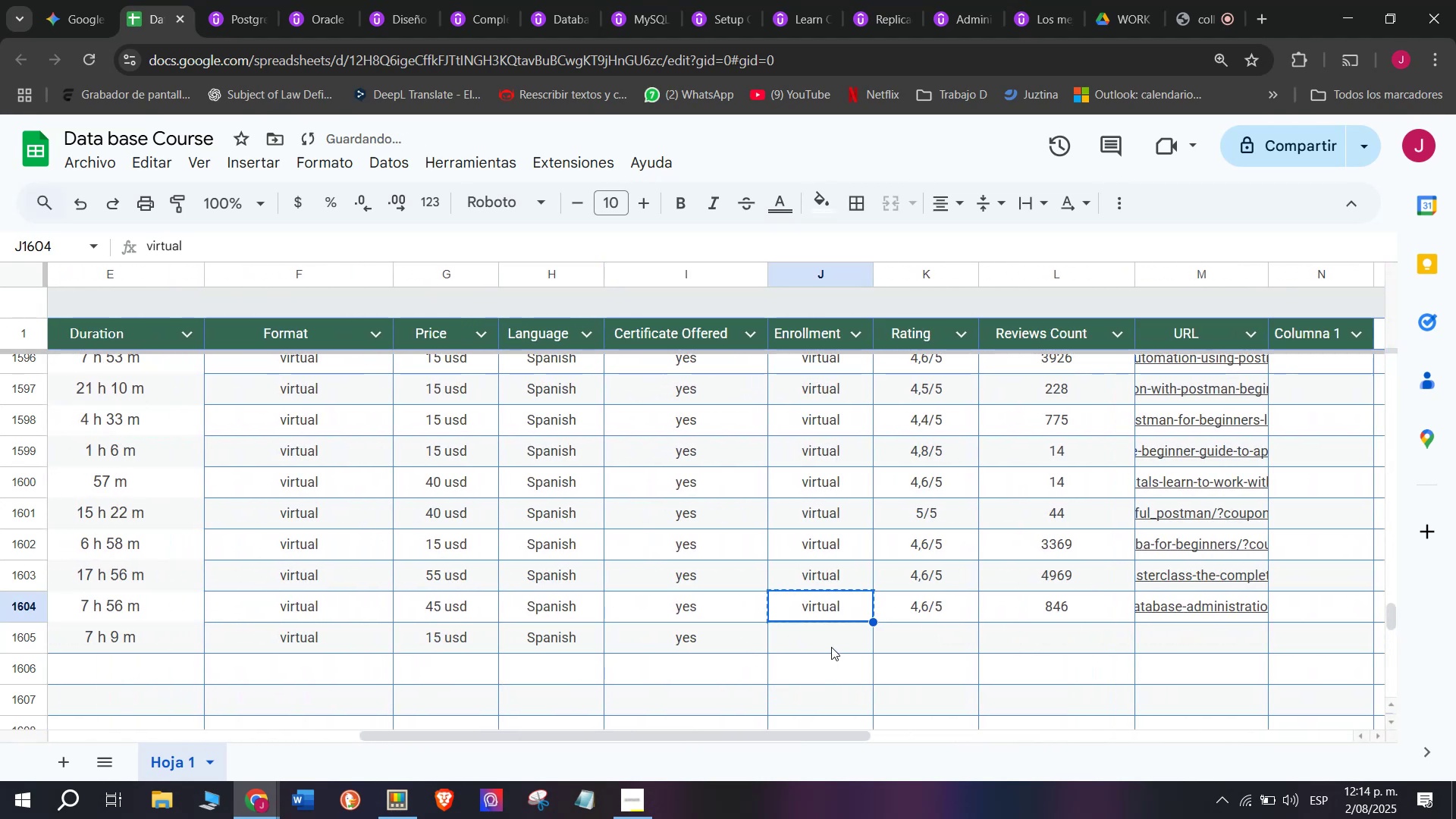 
double_click([831, 647])
 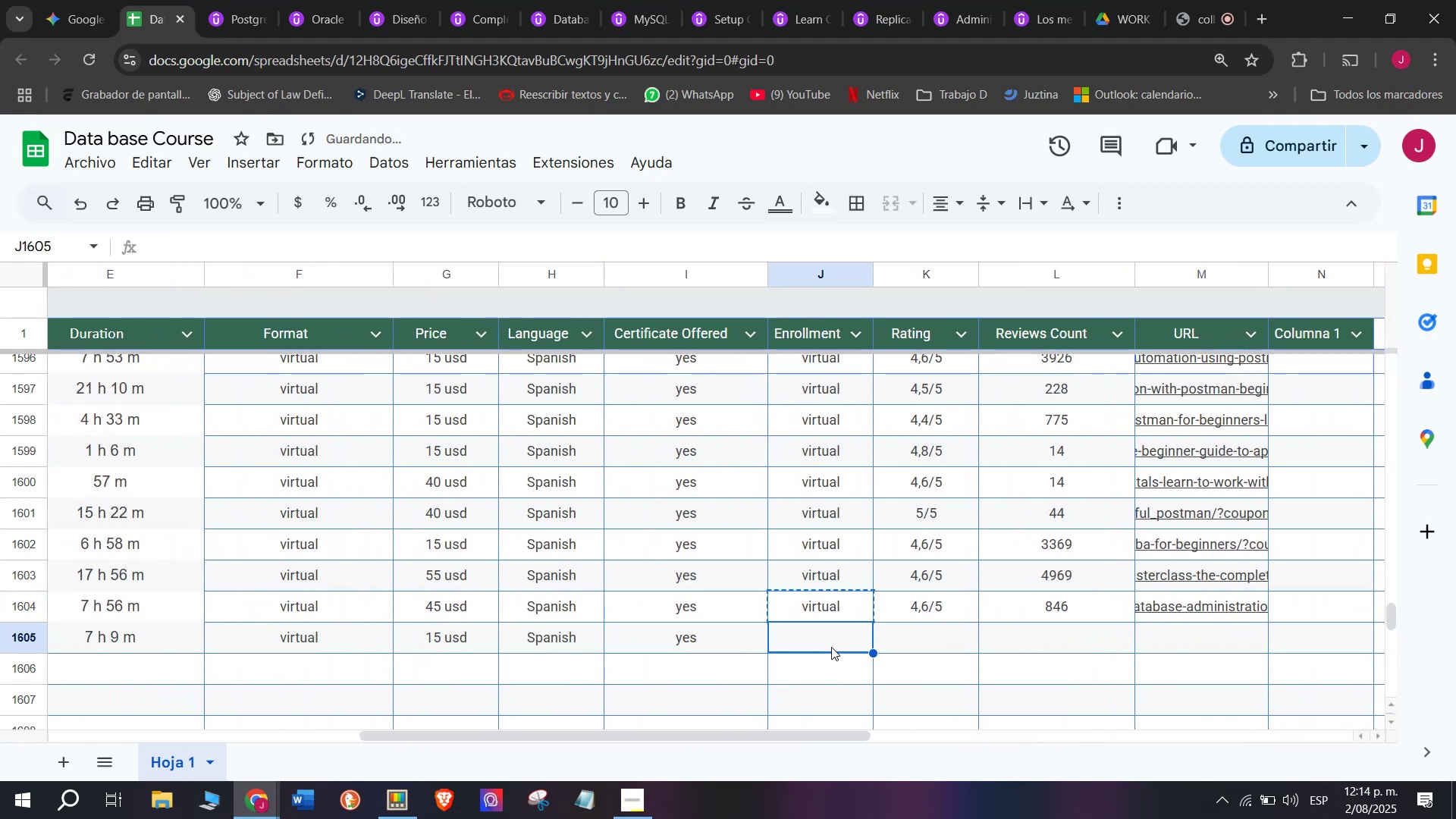 
key(Control+ControlLeft)
 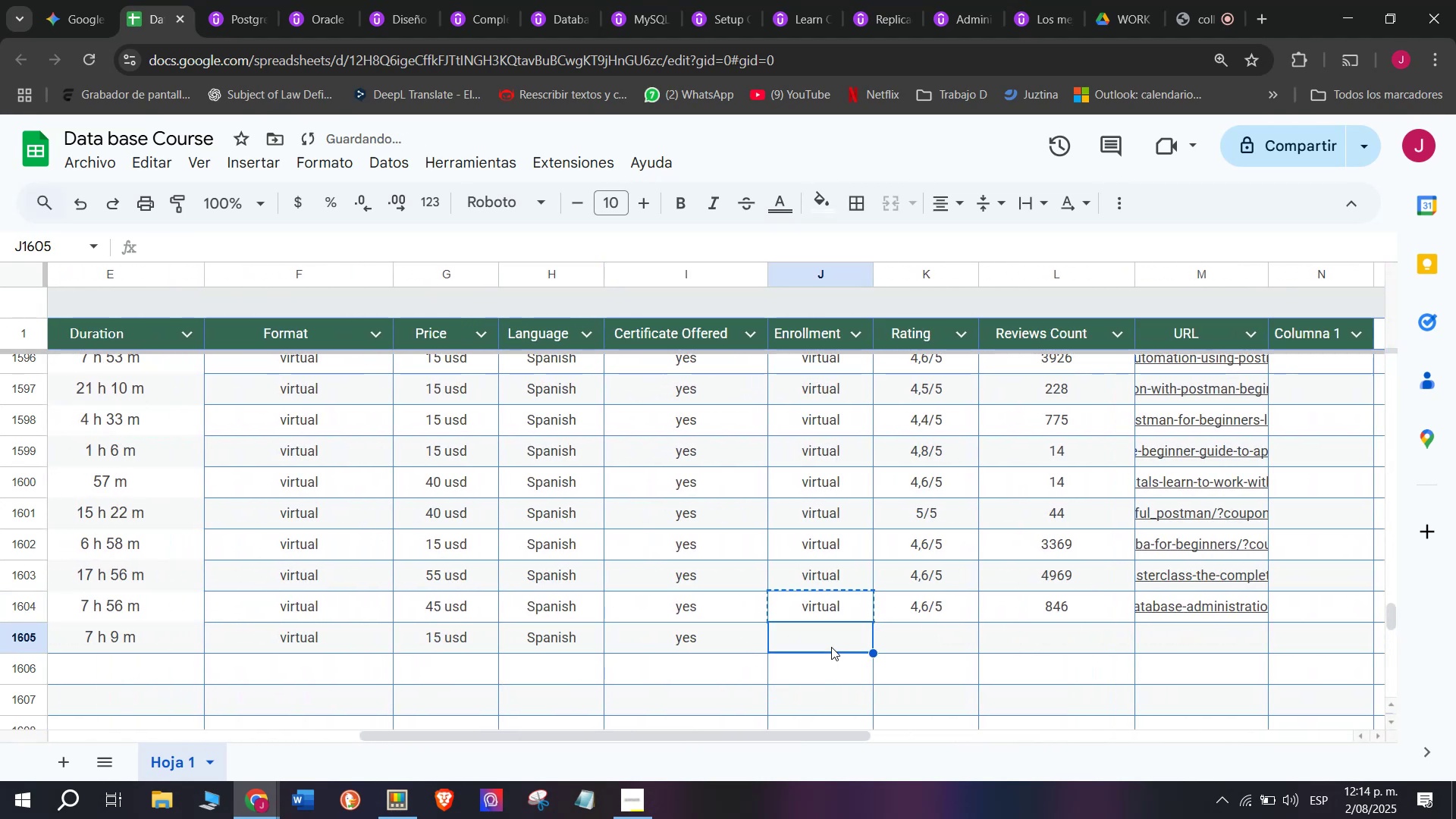 
key(Z)
 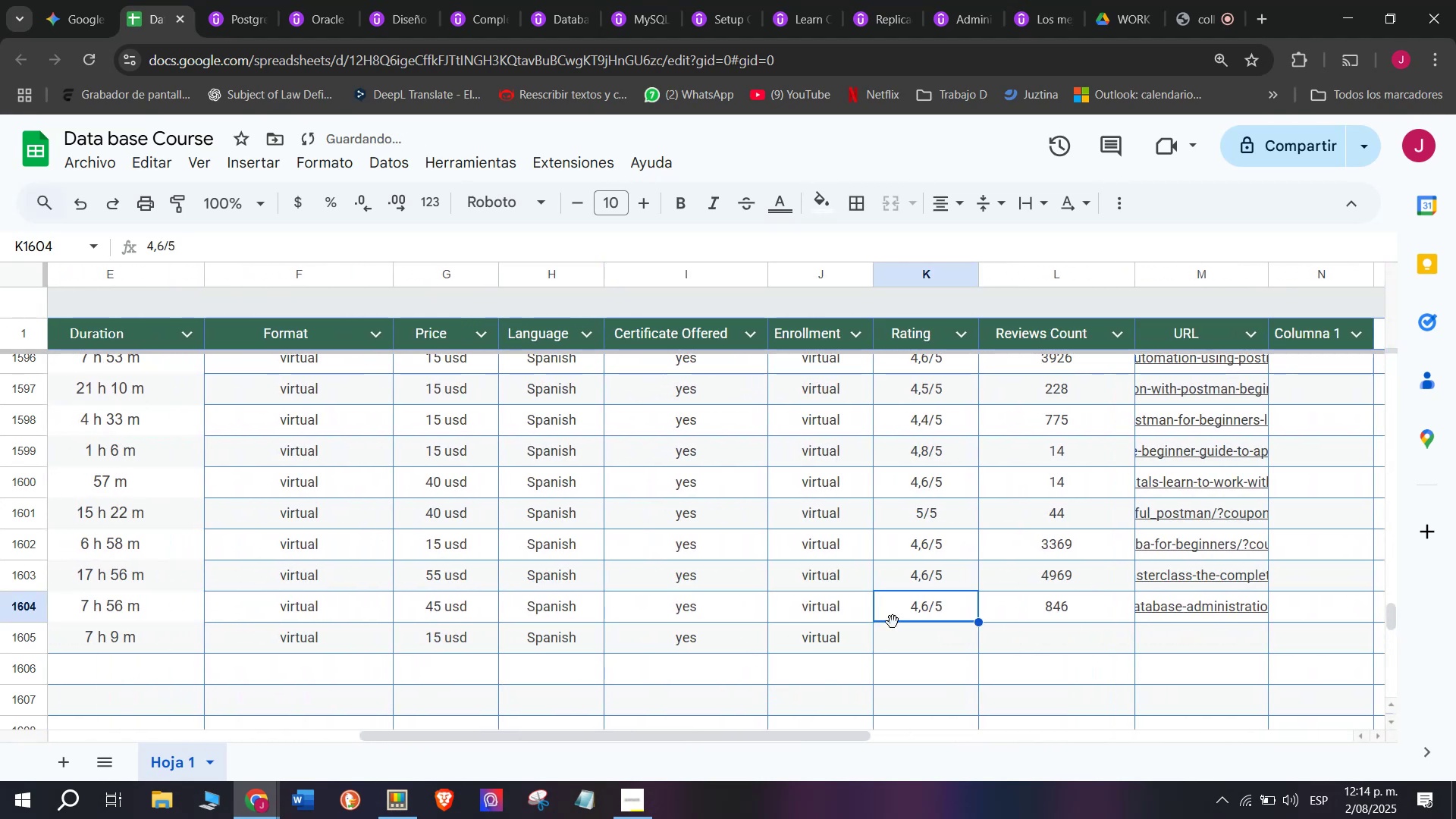 
key(Control+V)
 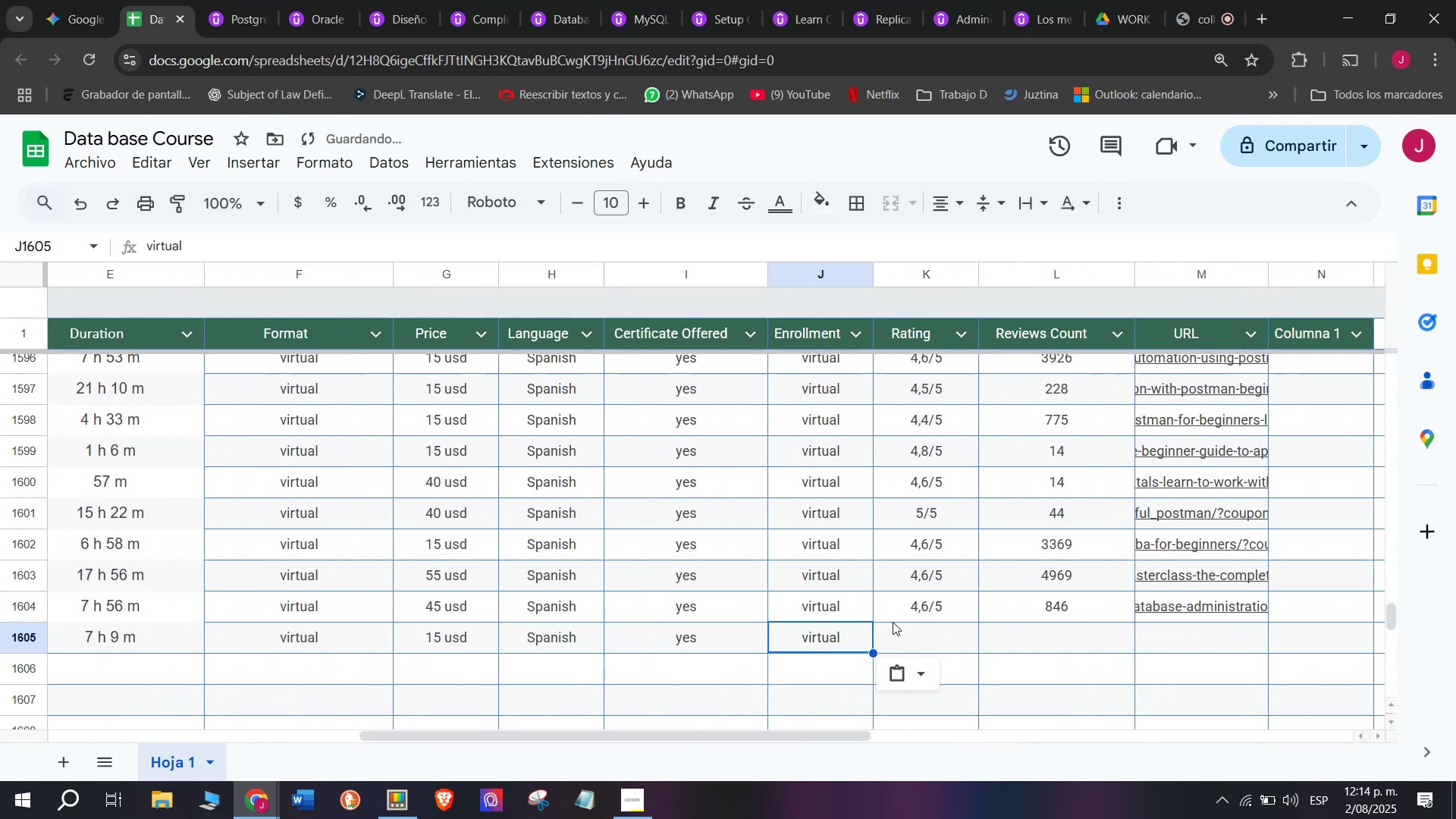 
triple_click([893, 622])
 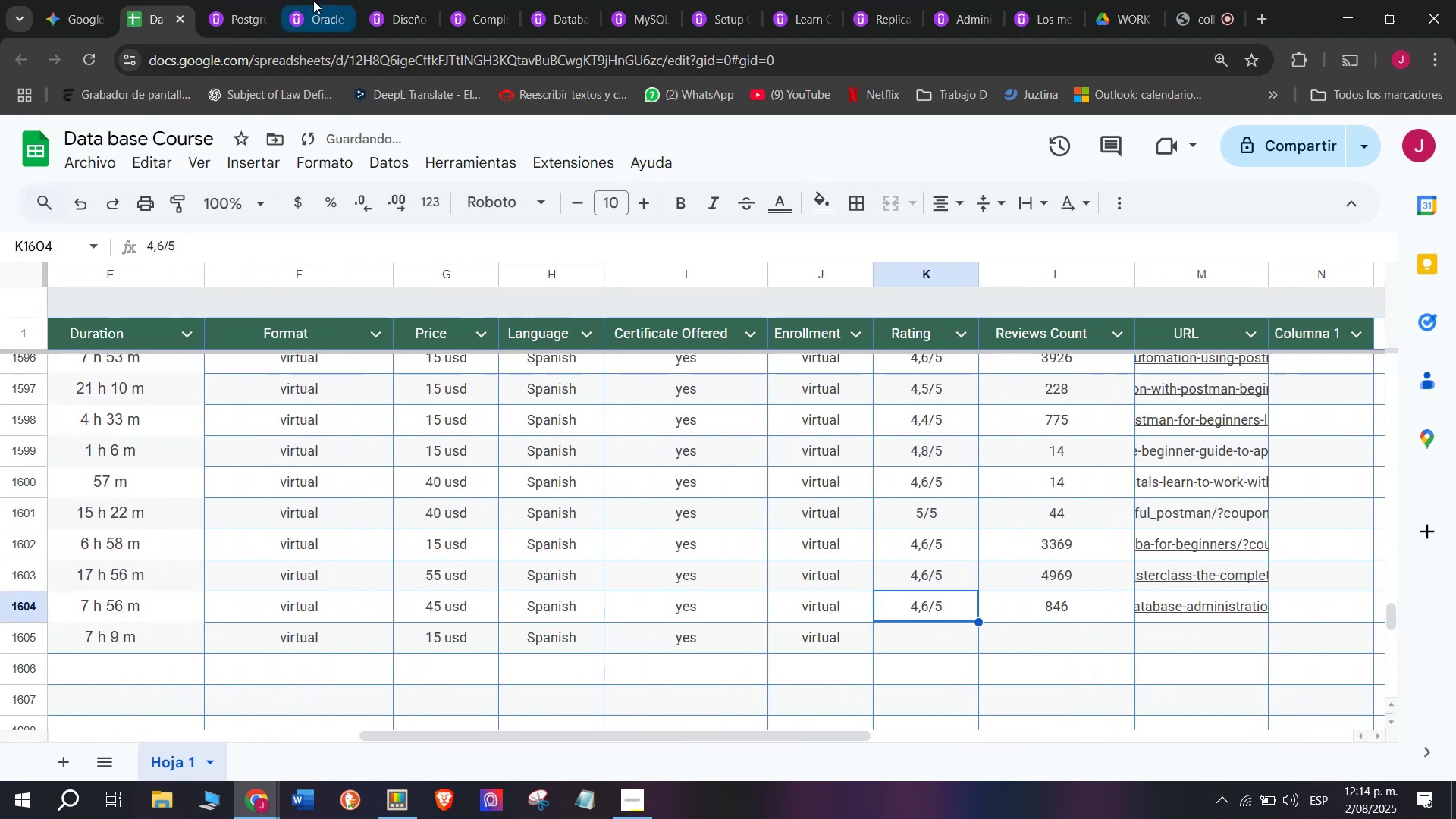 
left_click([246, 0])
 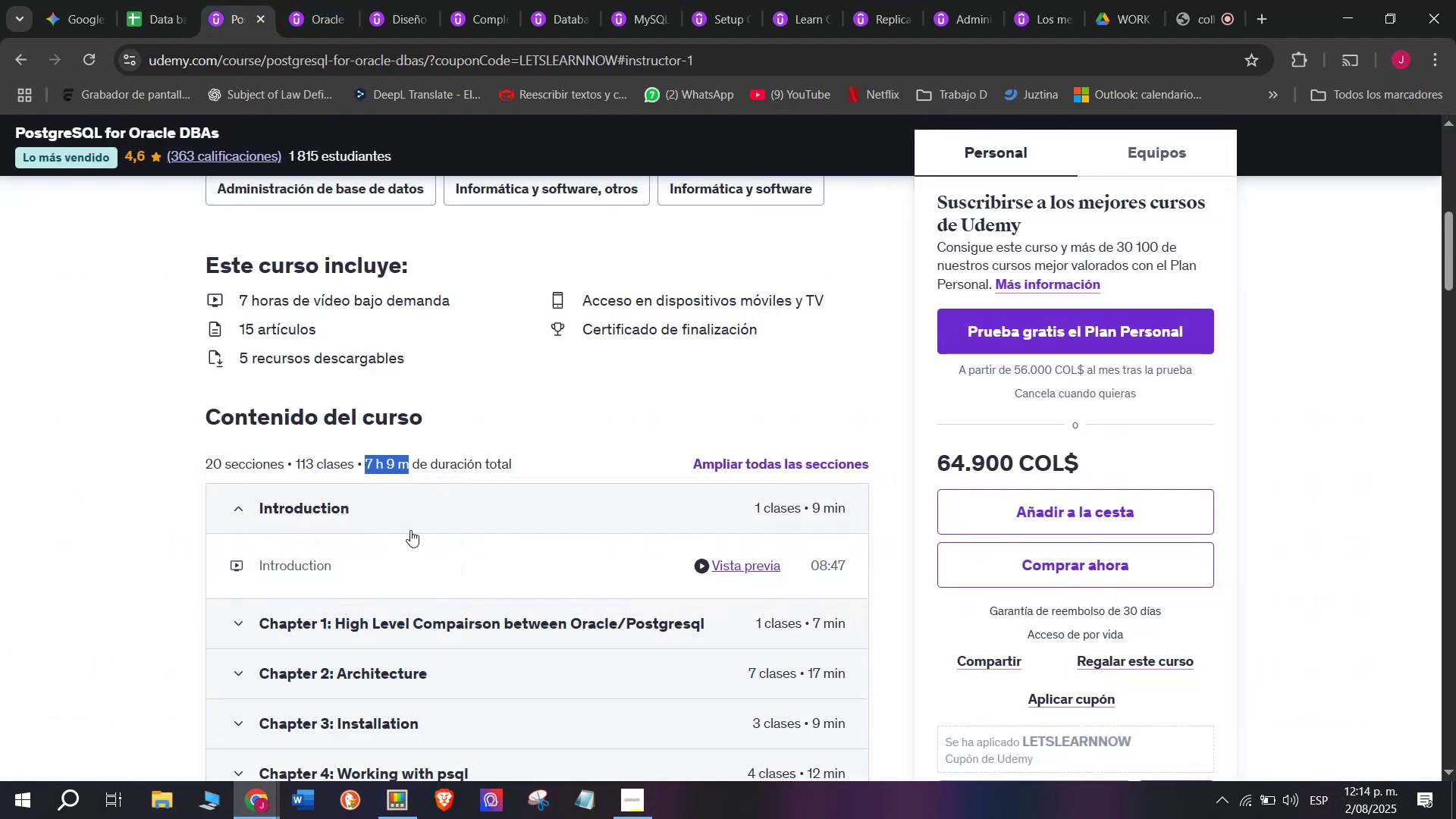 
scroll: coordinate [267, 370], scroll_direction: up, amount: 3.0
 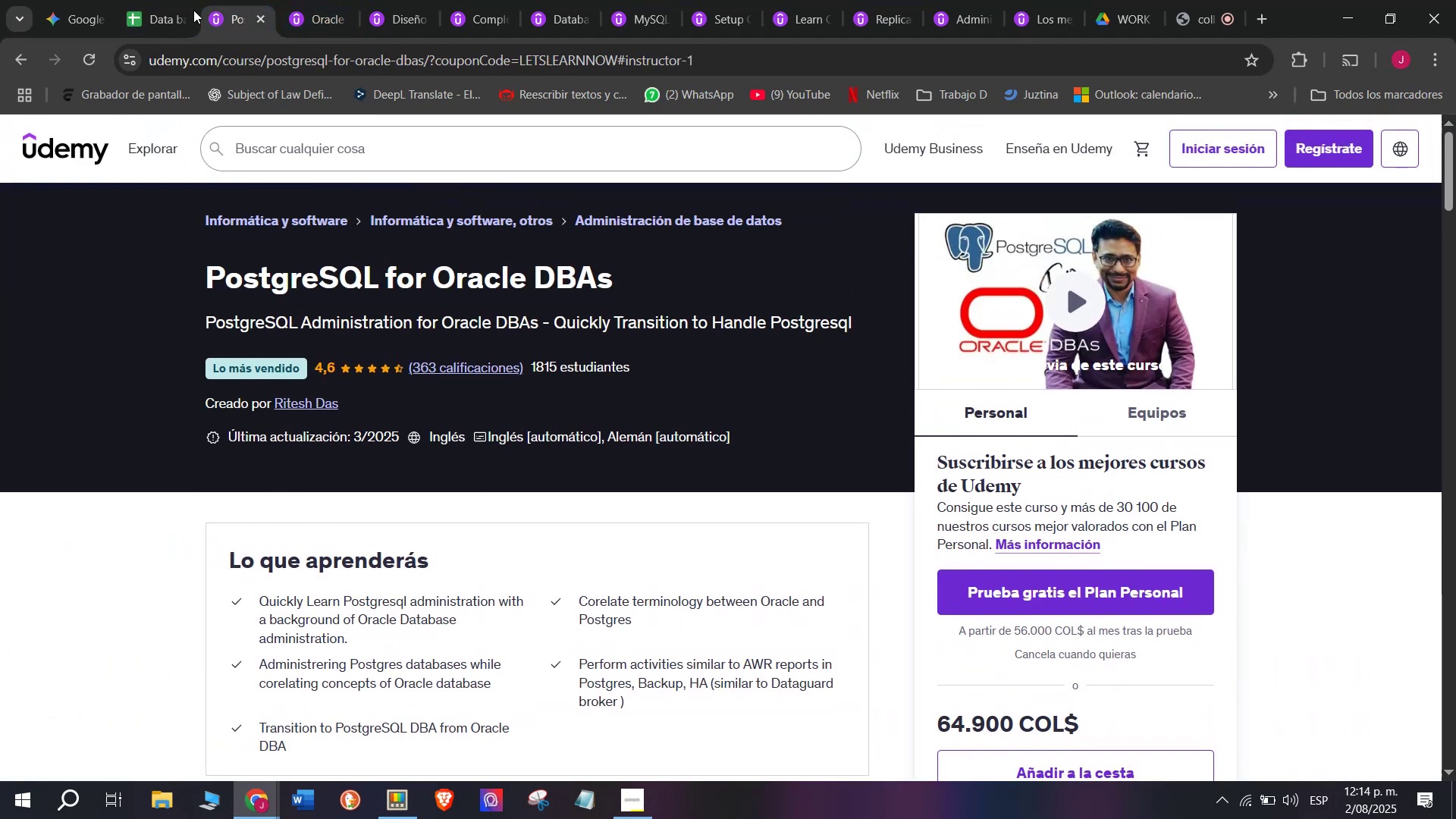 
left_click([180, 0])
 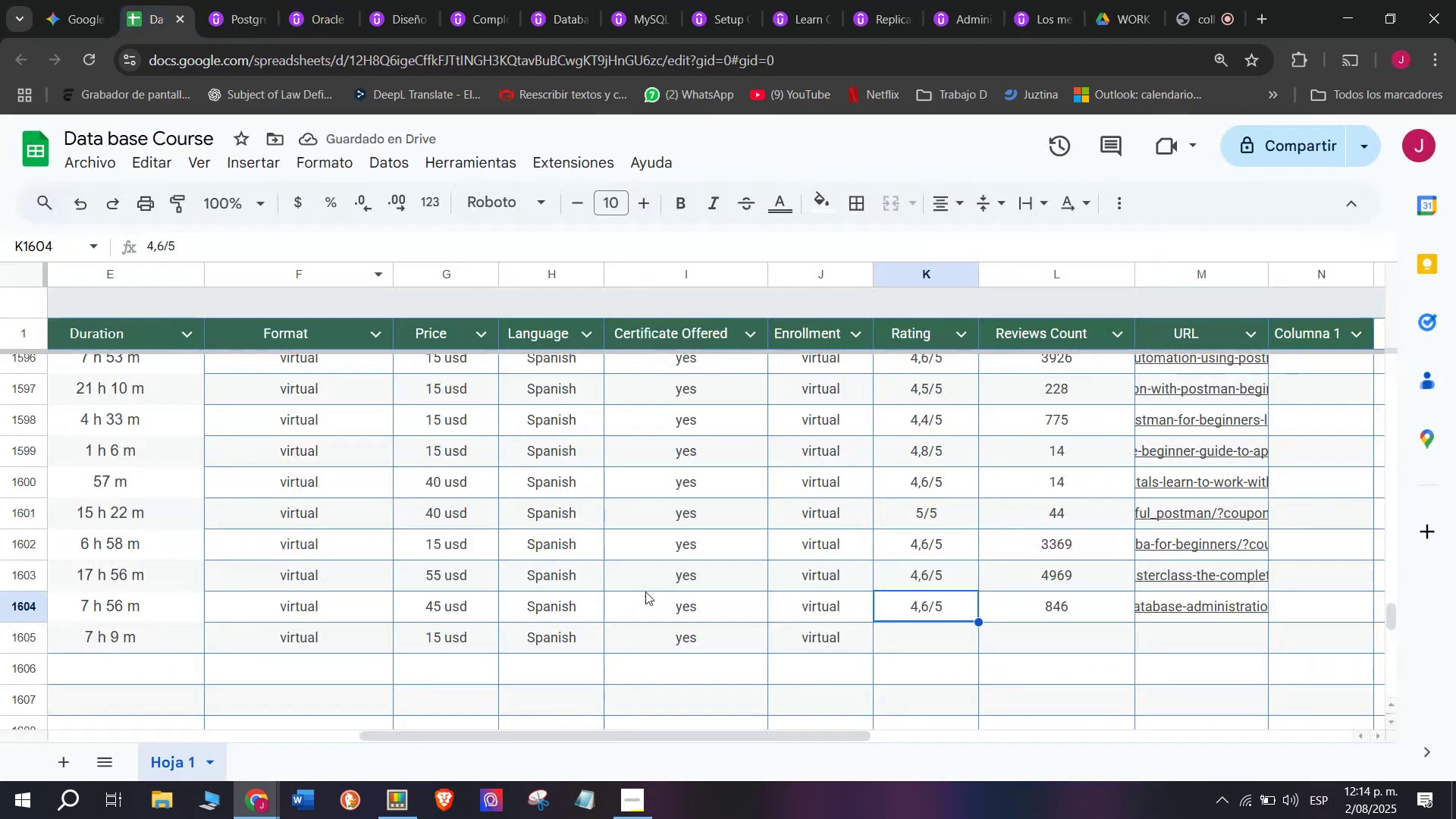 
key(Break)
 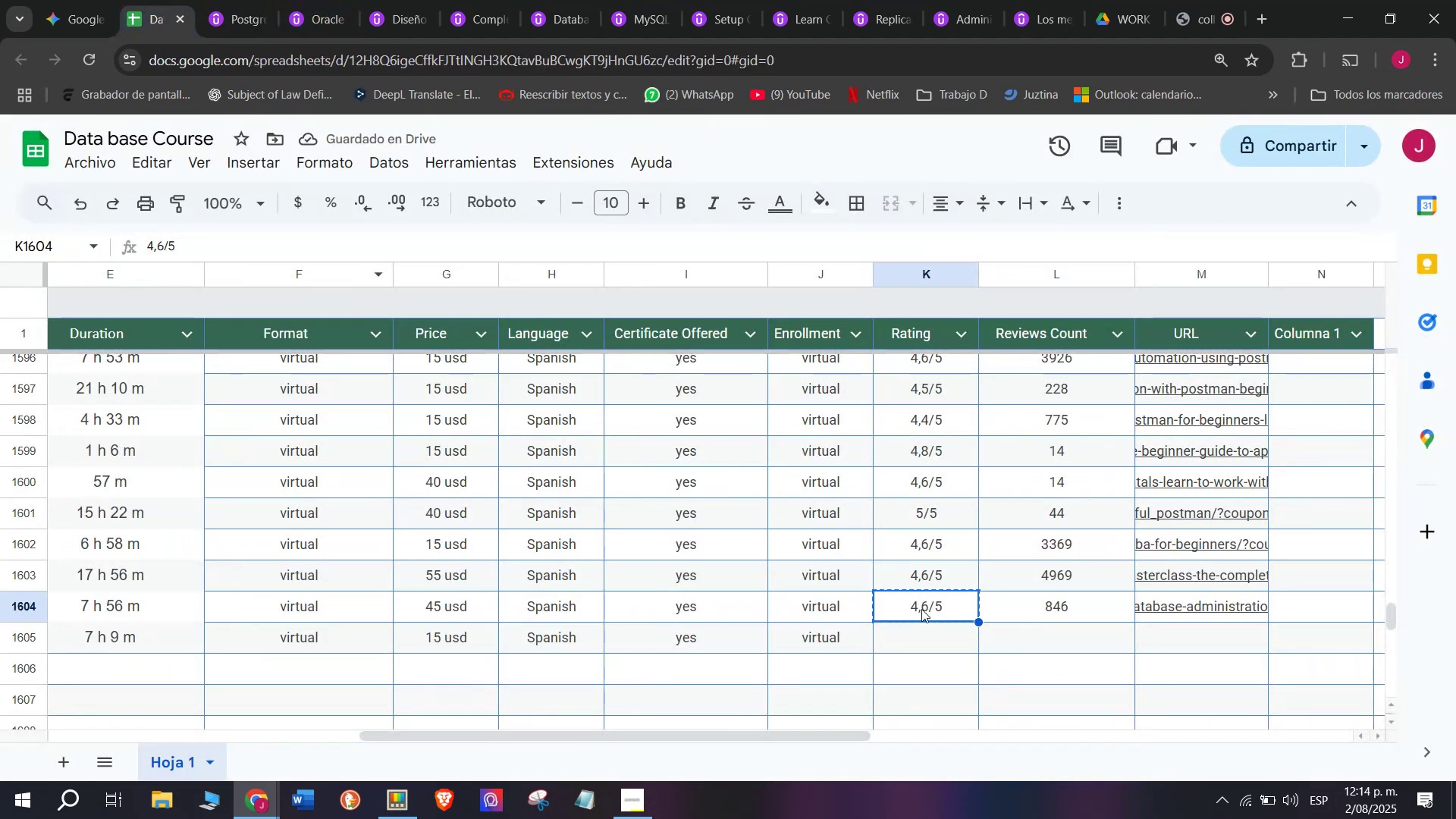 
key(Control+ControlLeft)
 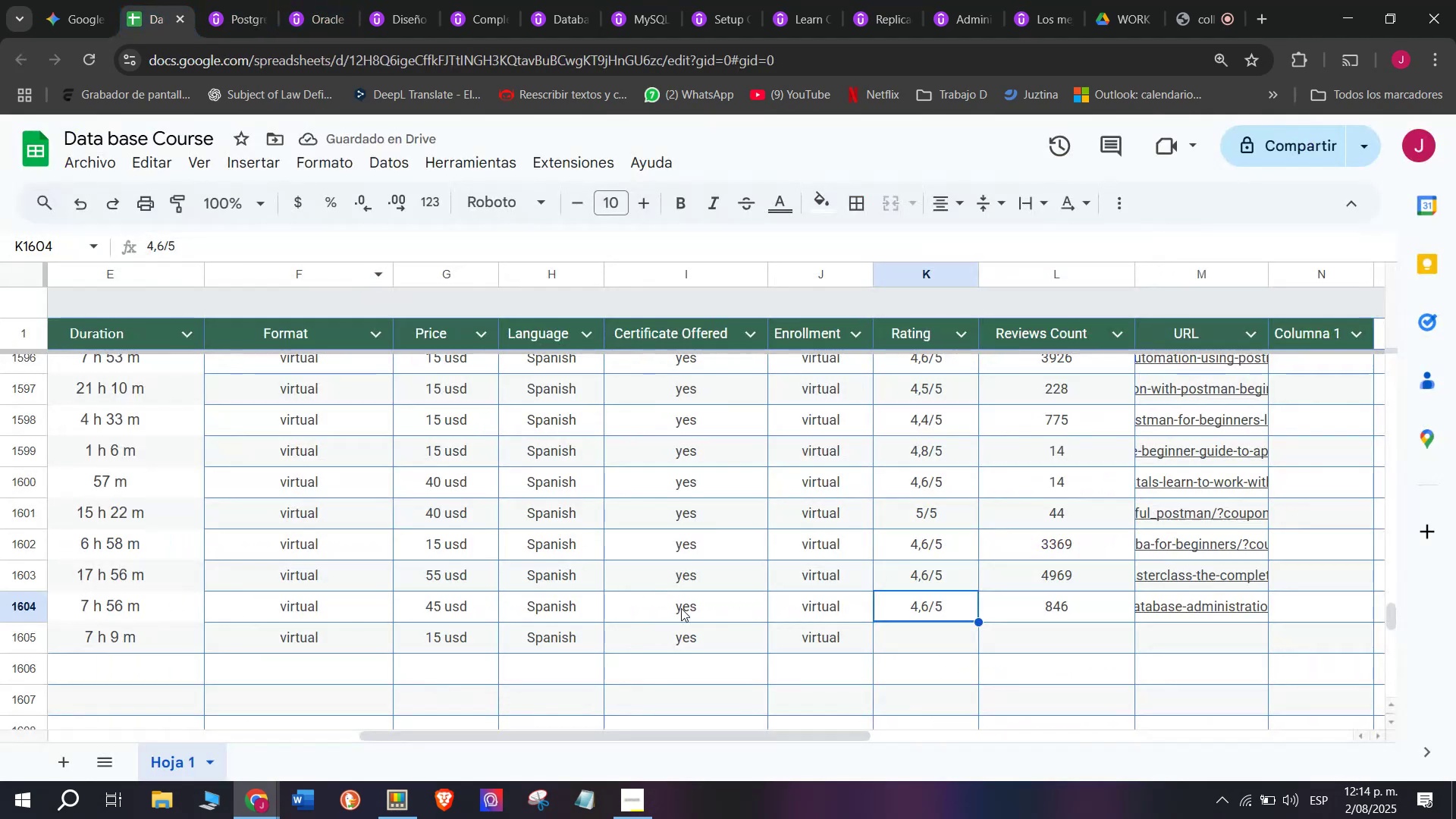 
key(Control+C)
 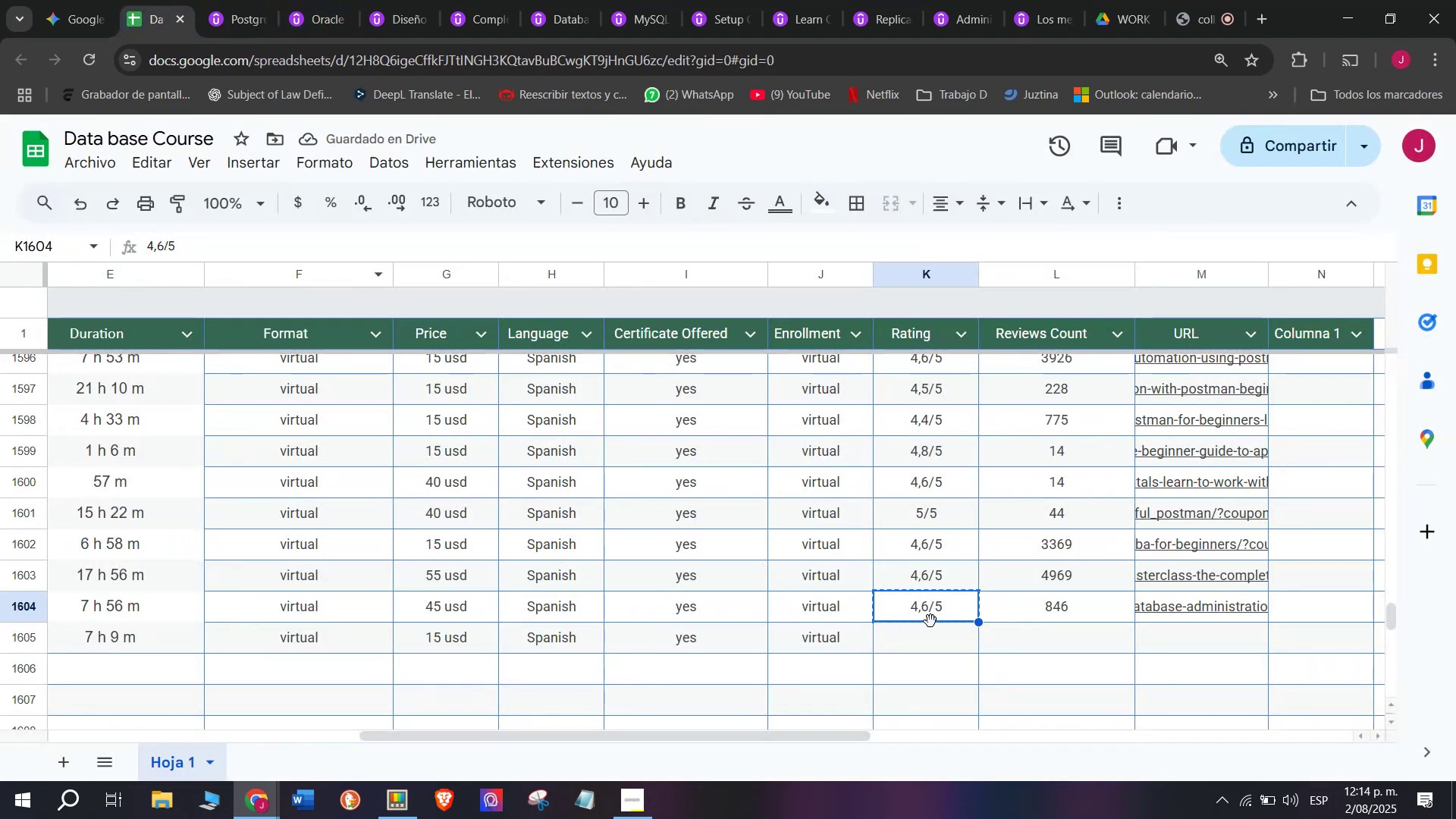 
left_click([936, 627])
 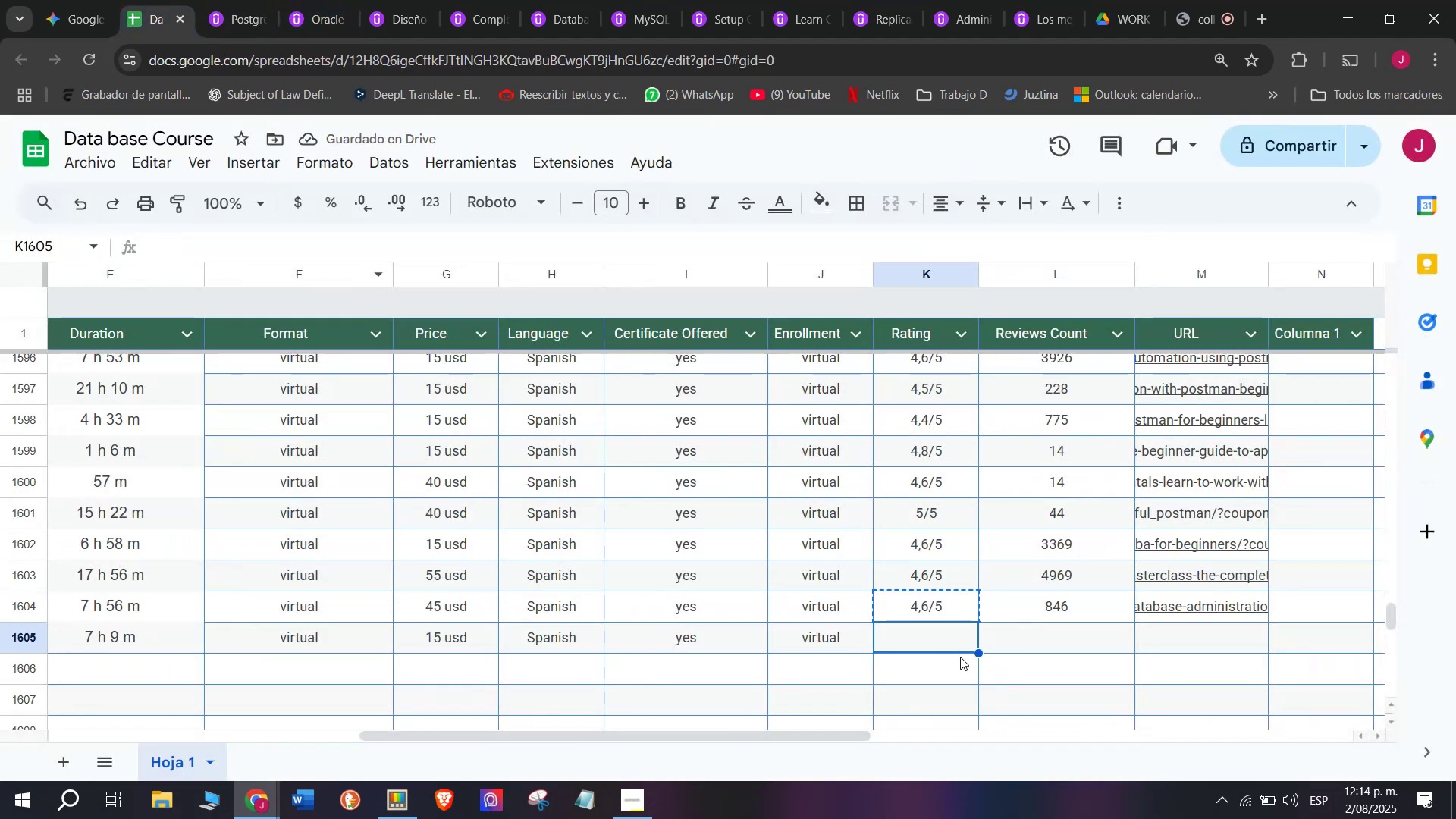 
key(Z)
 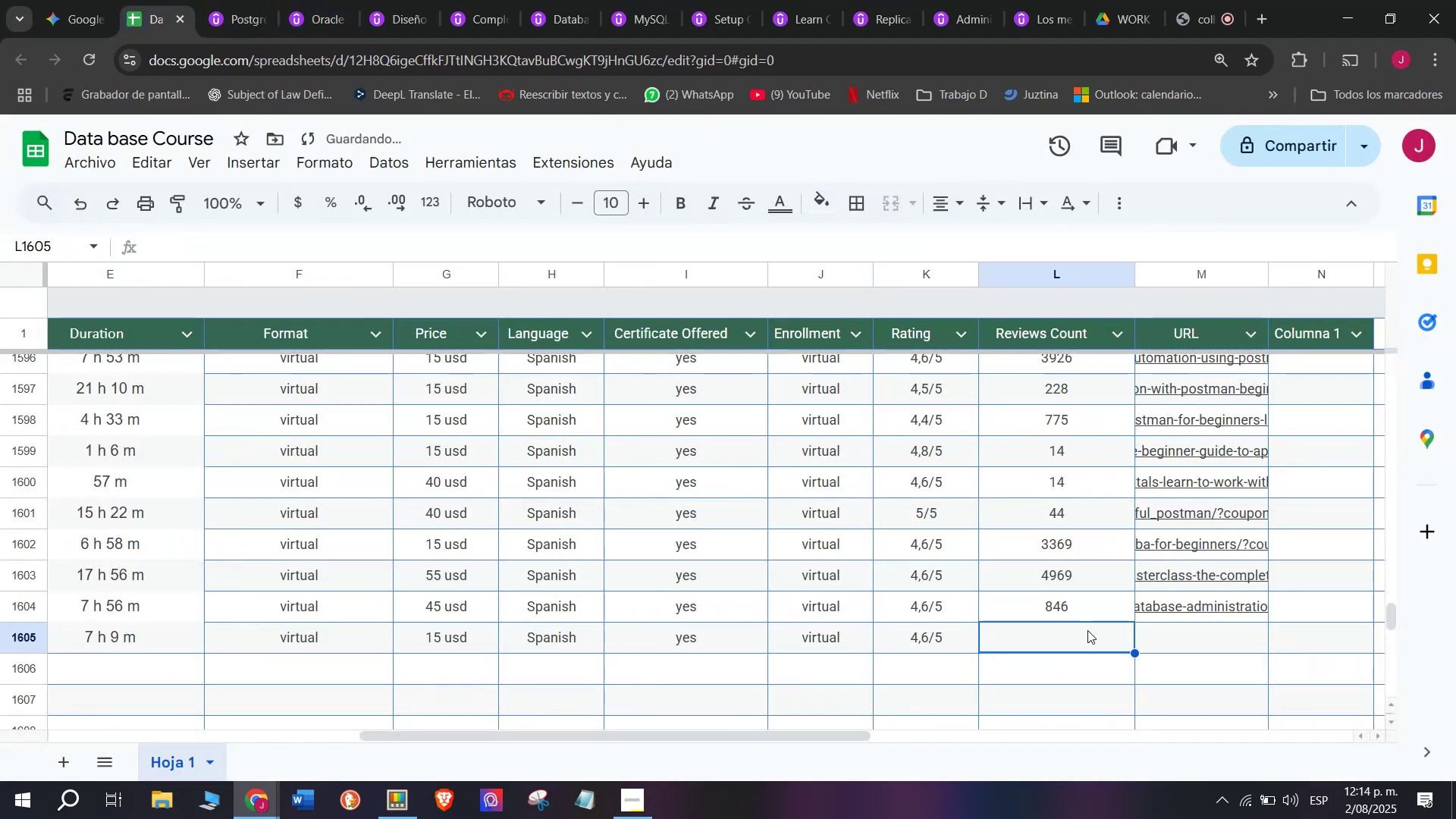 
key(Control+ControlLeft)
 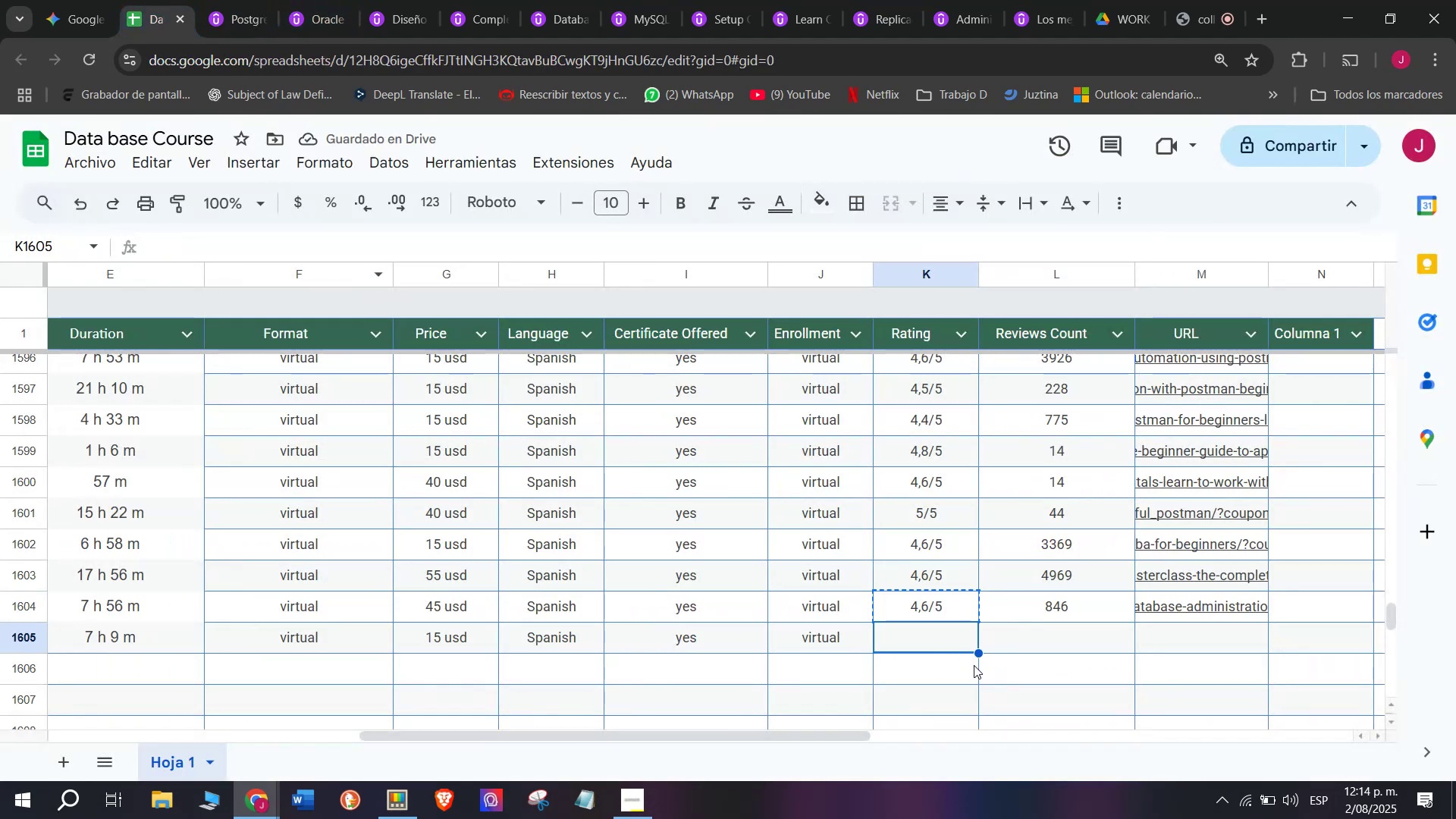 
key(Control+V)
 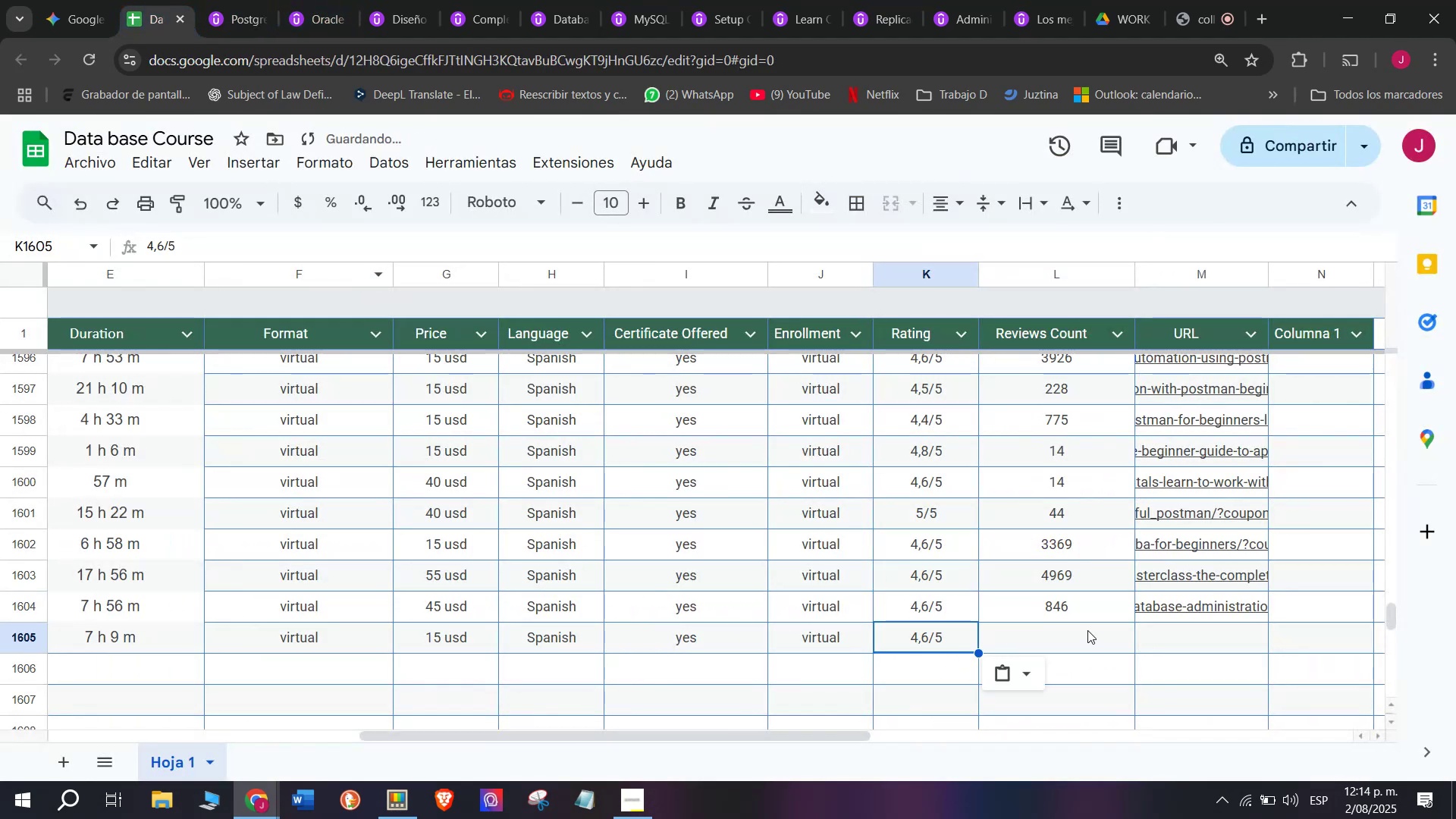 
left_click([1087, 630])
 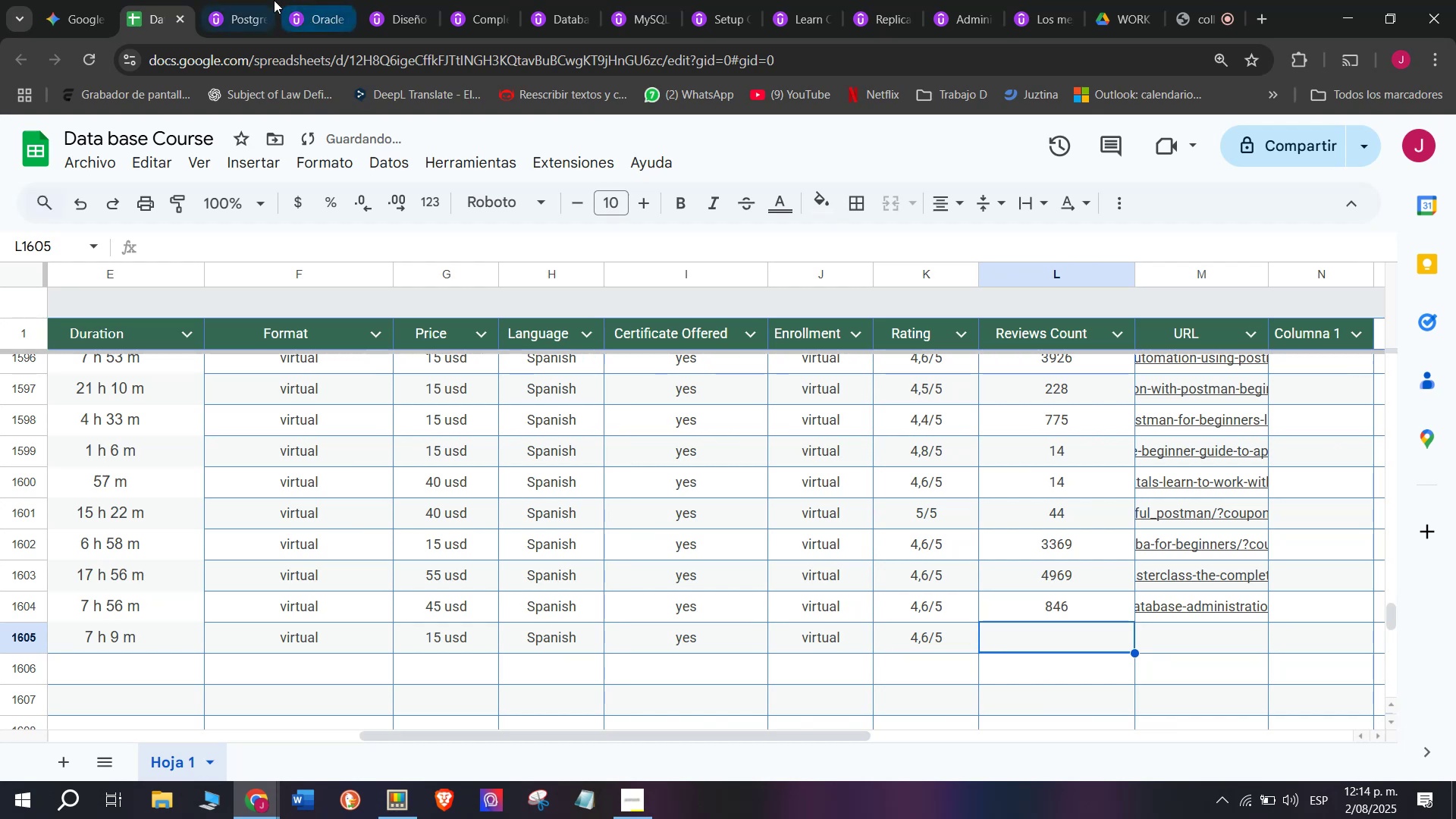 
left_click([274, 0])
 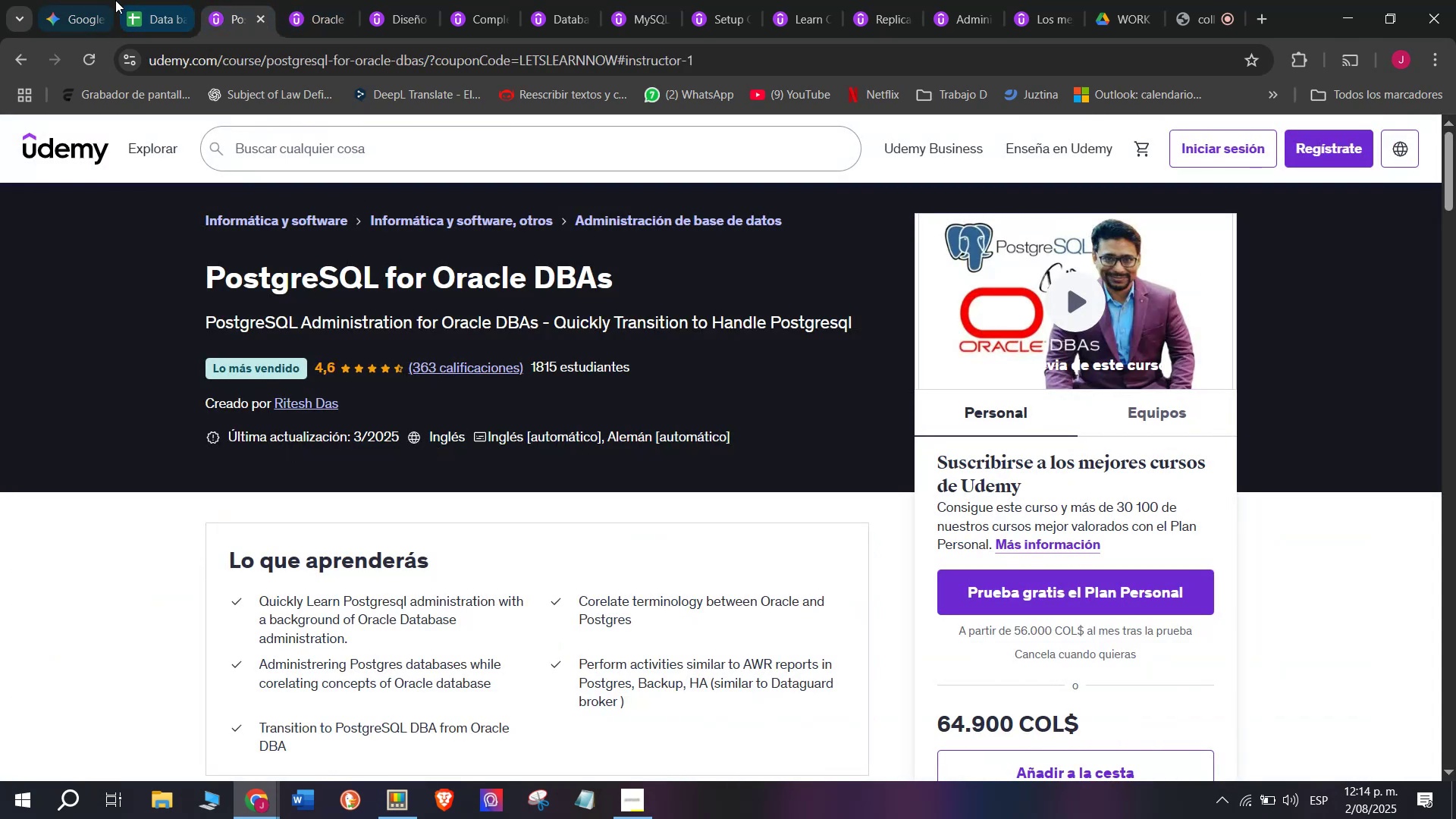 
left_click([143, 2])
 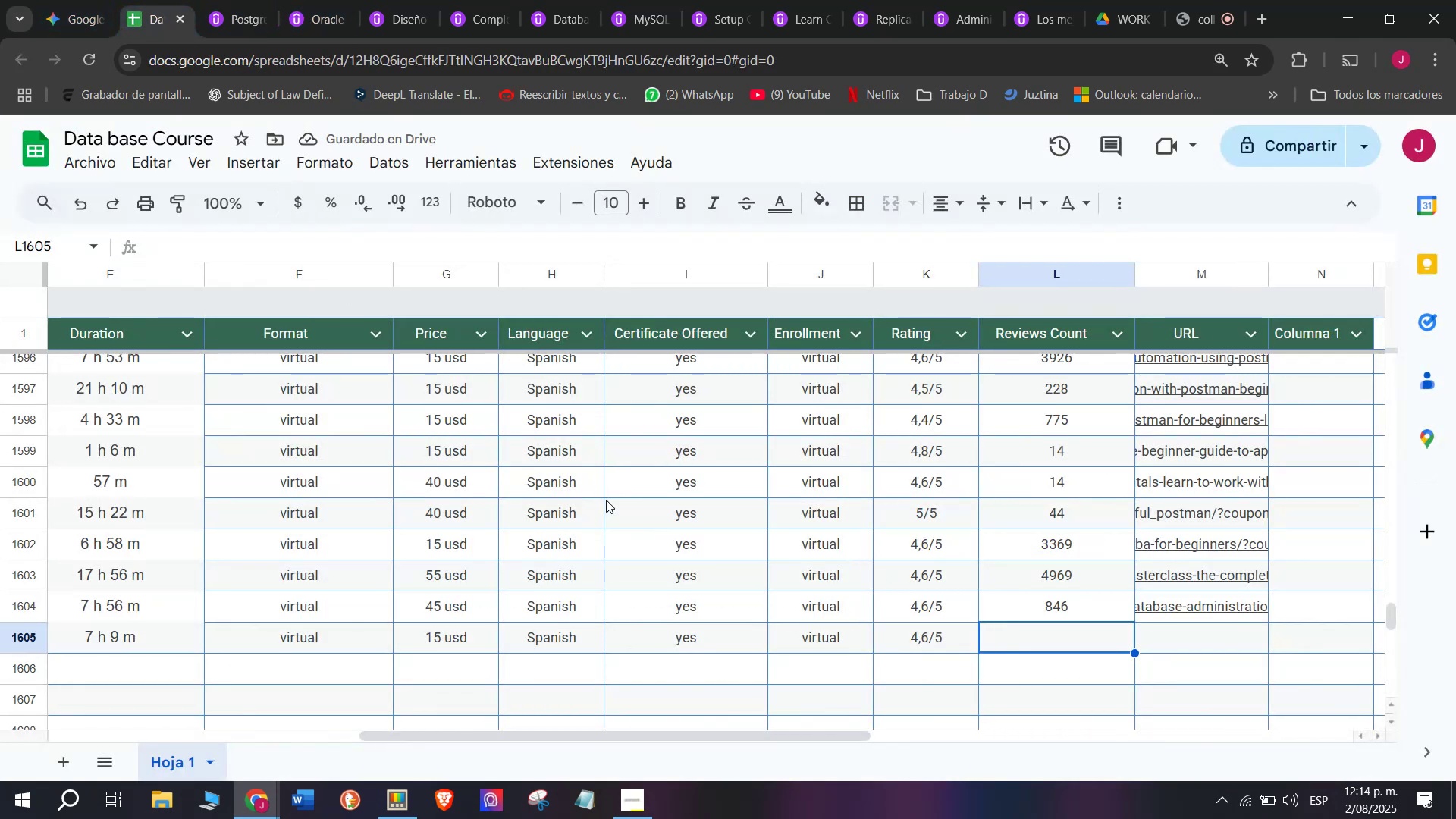 
type(363)
 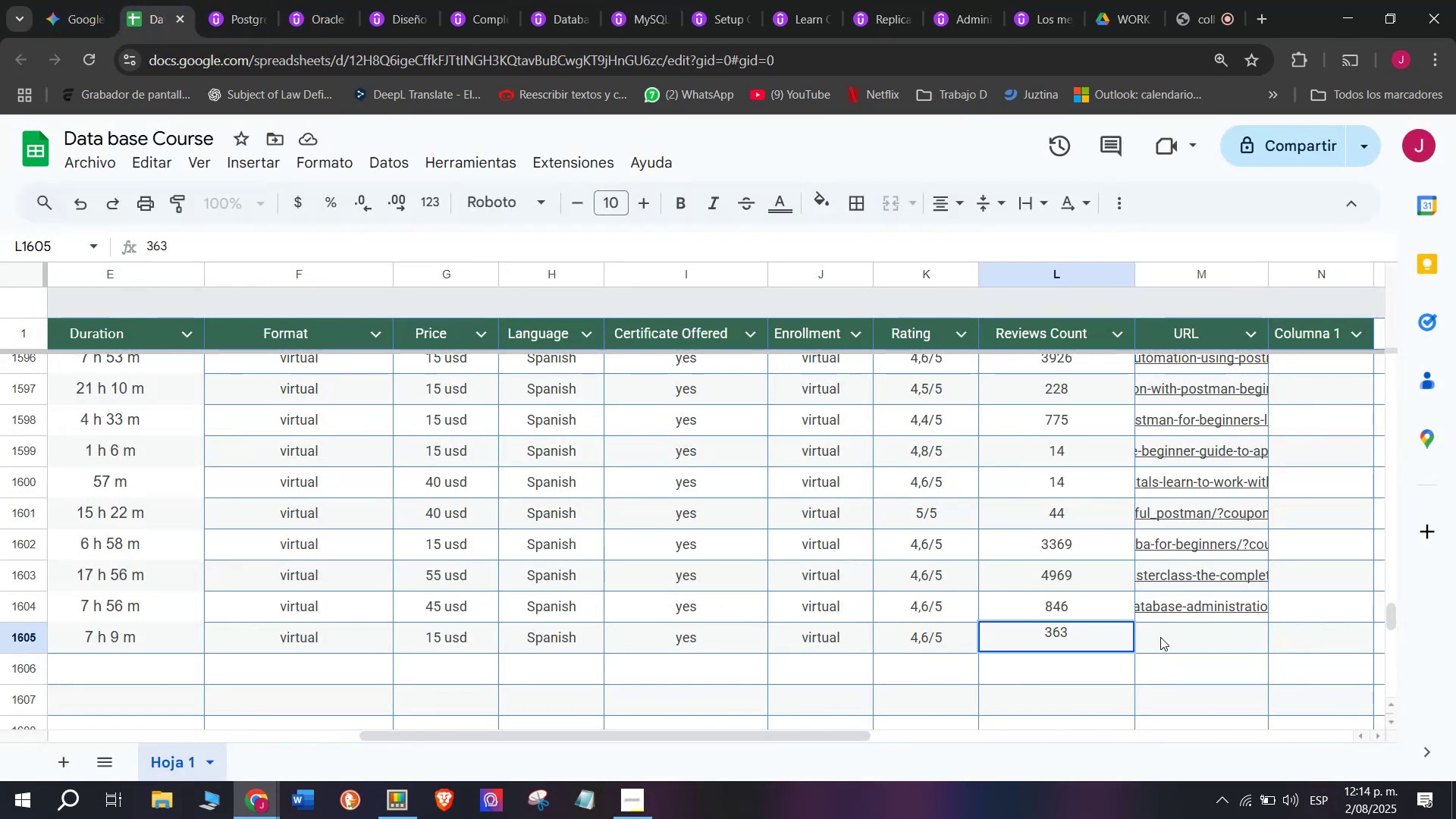 
left_click([1176, 647])
 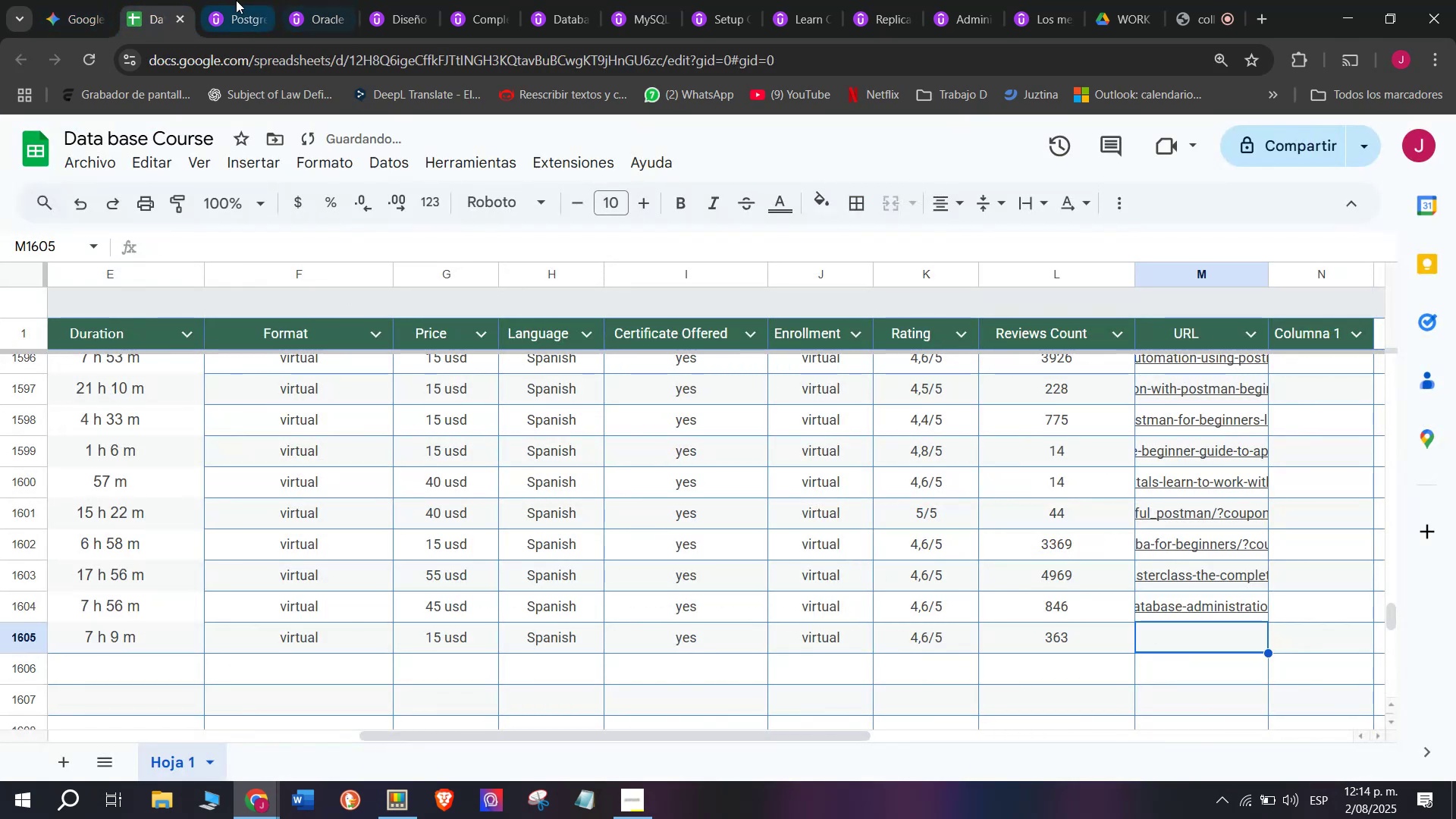 
left_click([236, 0])
 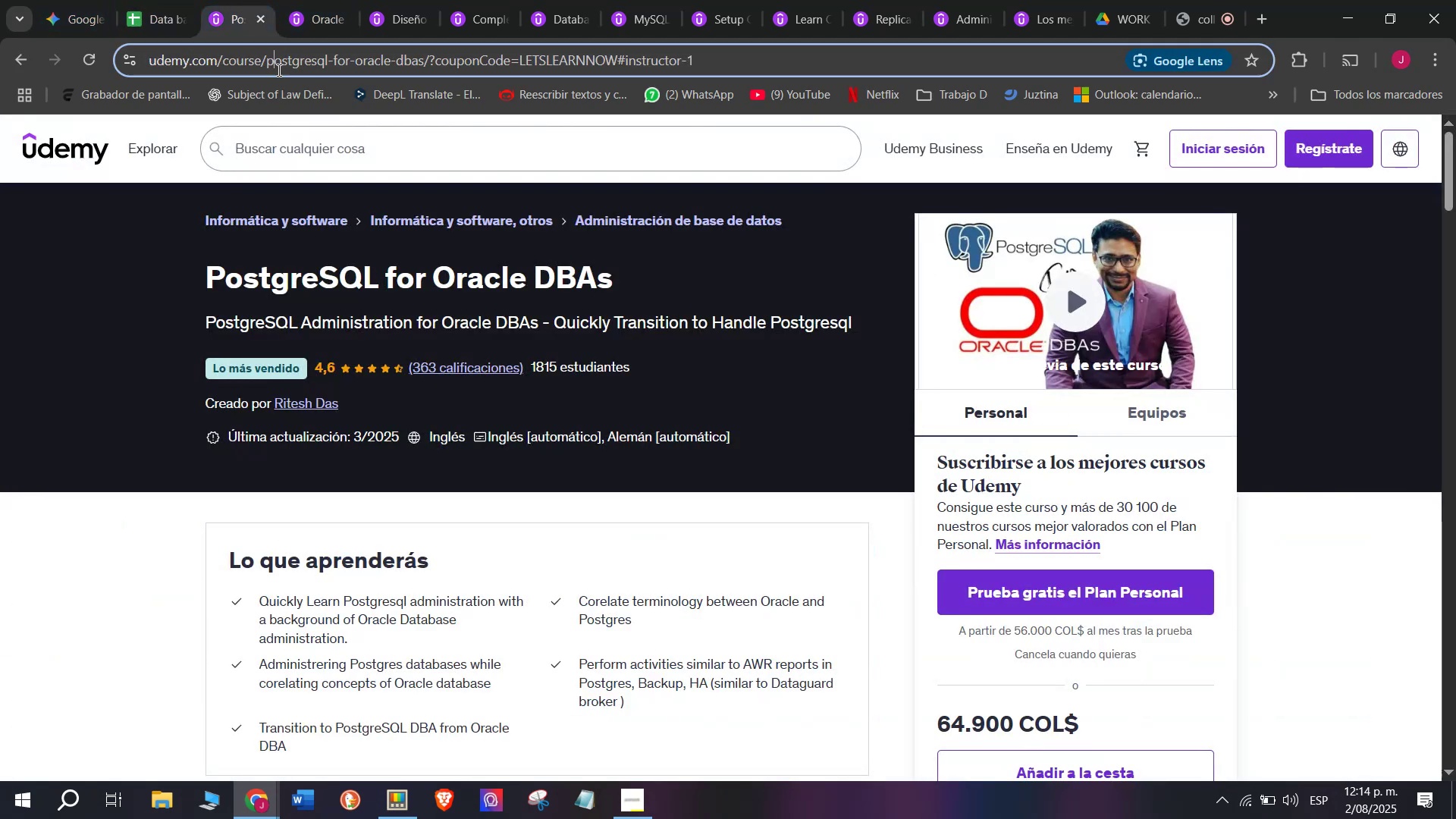 
double_click([278, 70])
 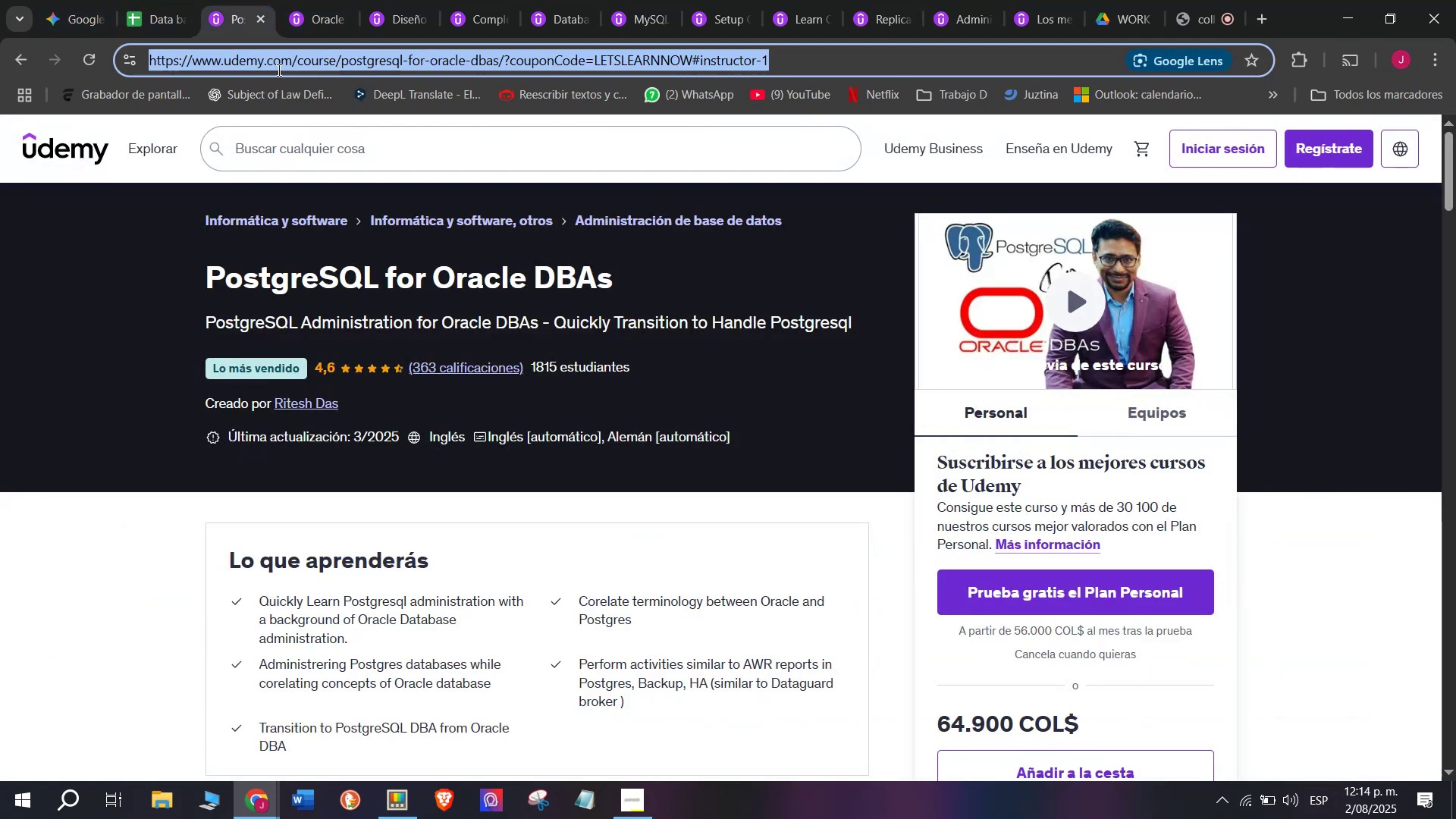 
triple_click([278, 70])
 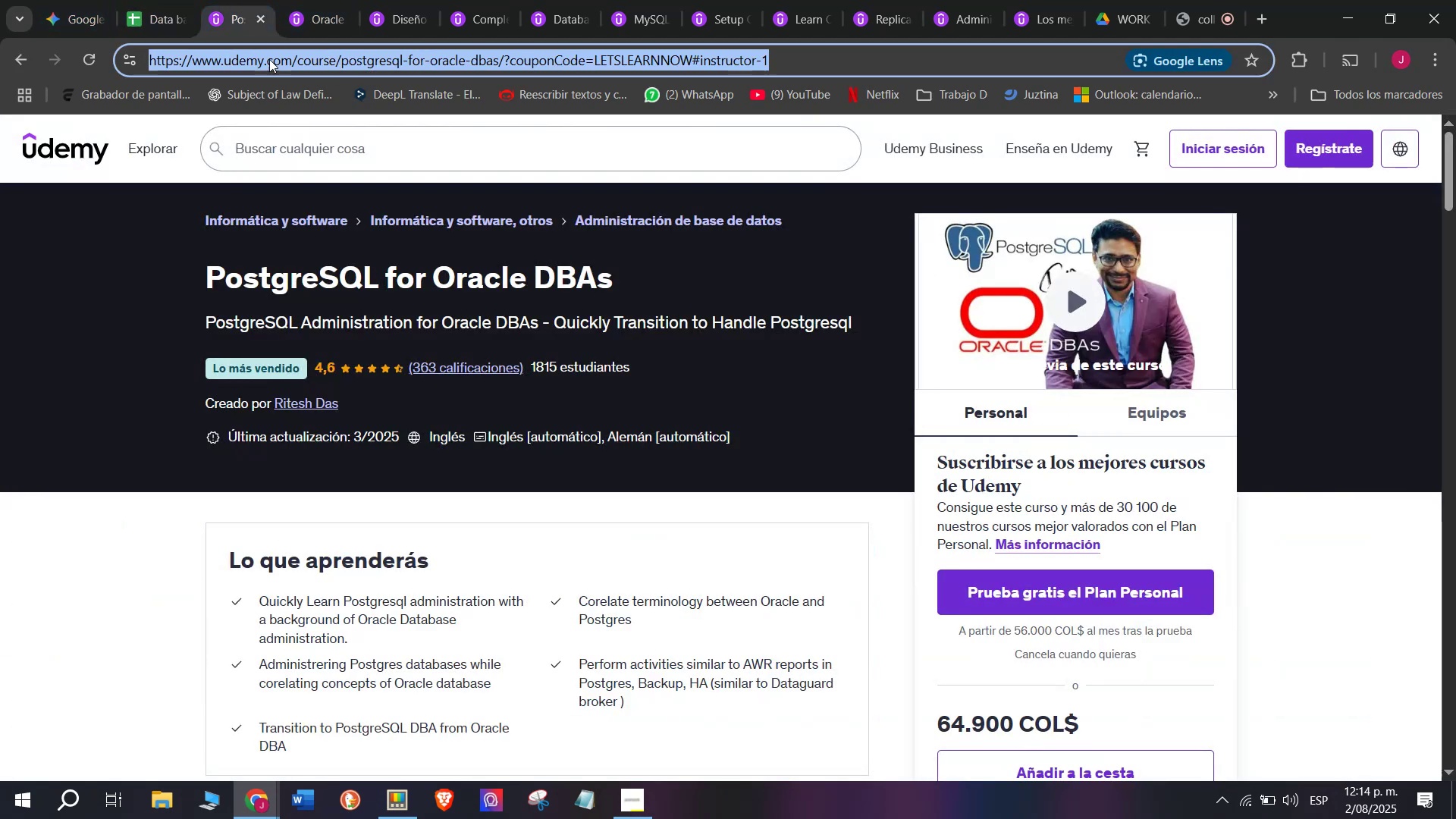 
key(Break)
 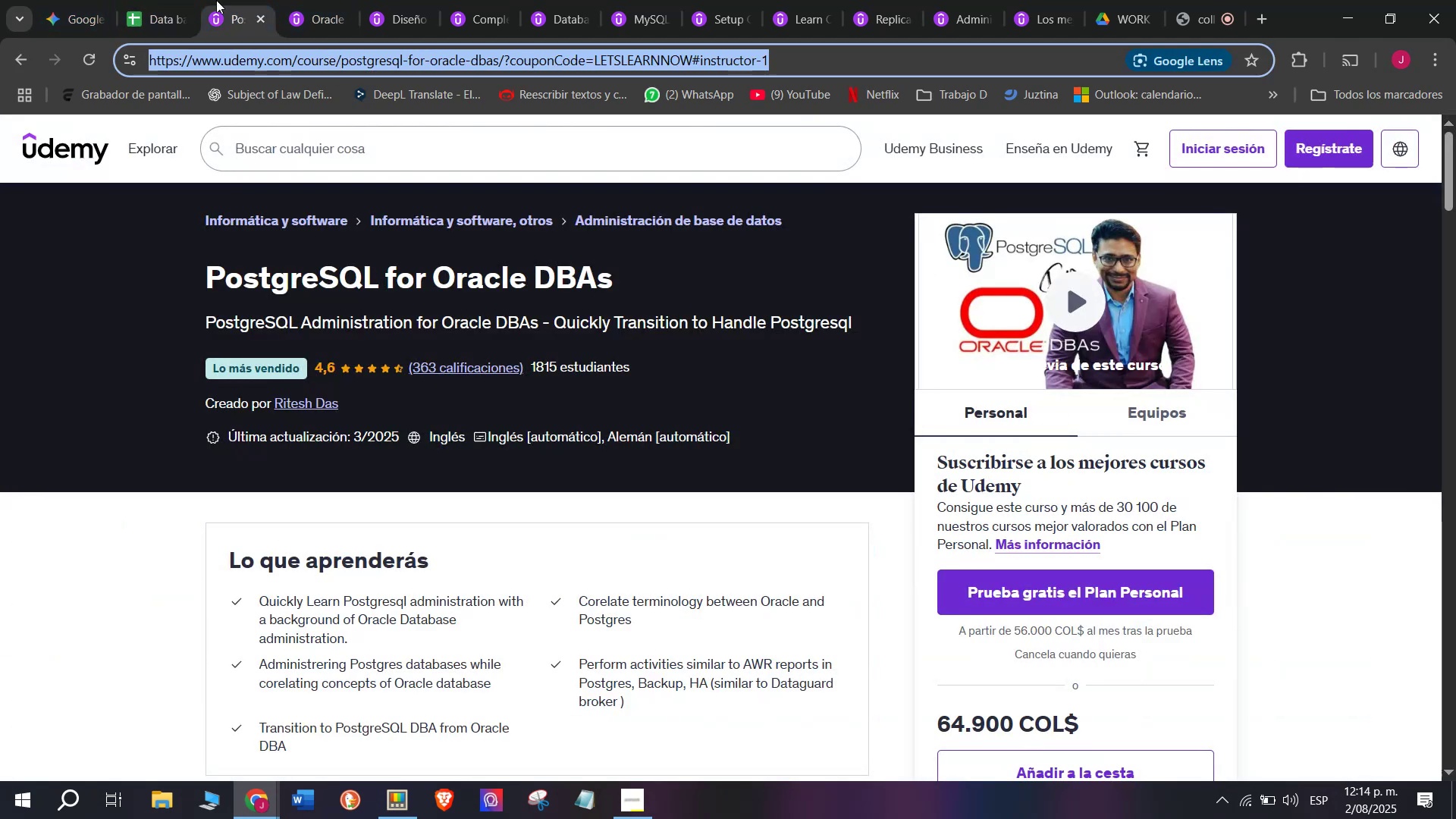 
key(Control+ControlLeft)
 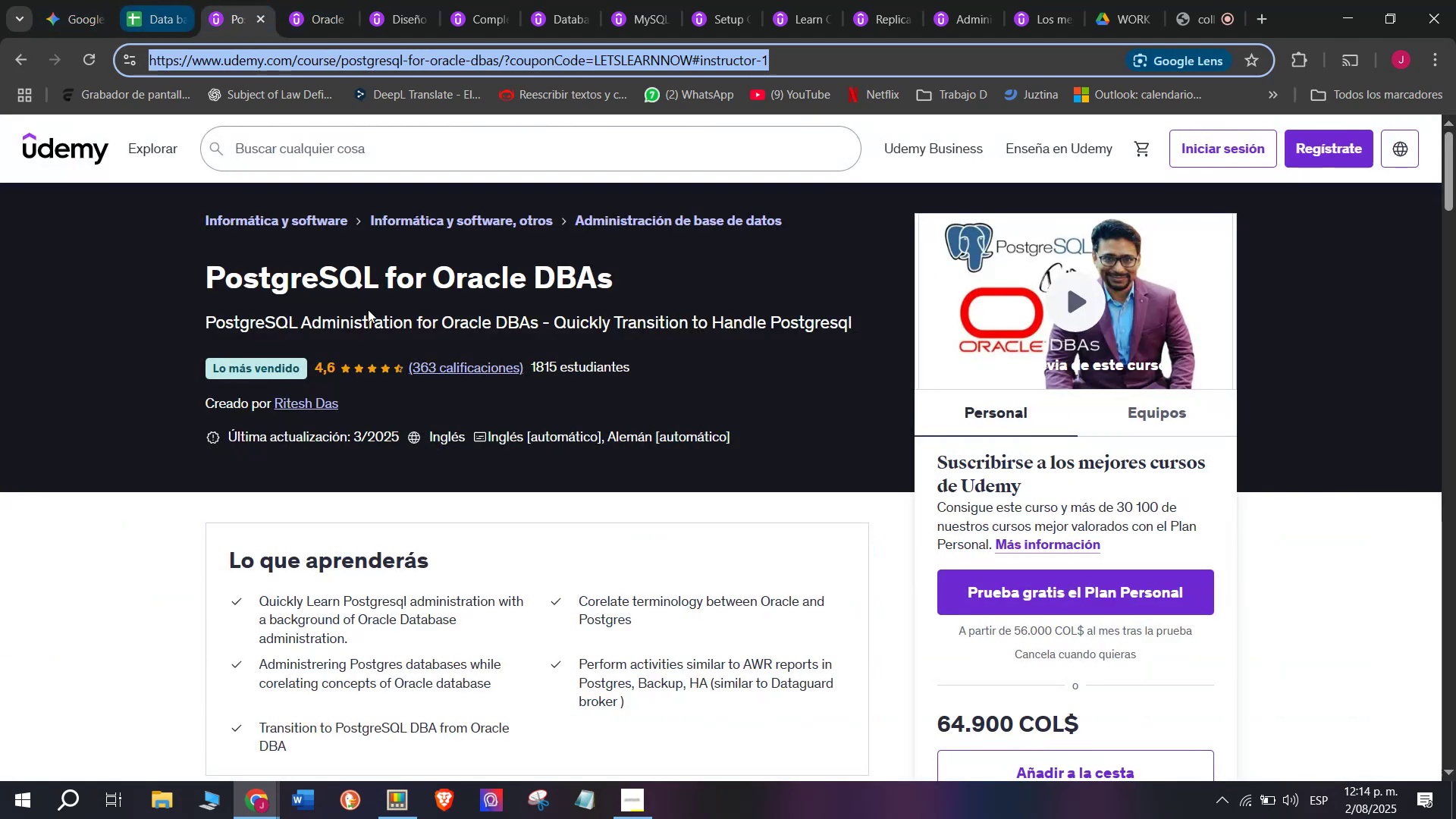 
key(Control+C)
 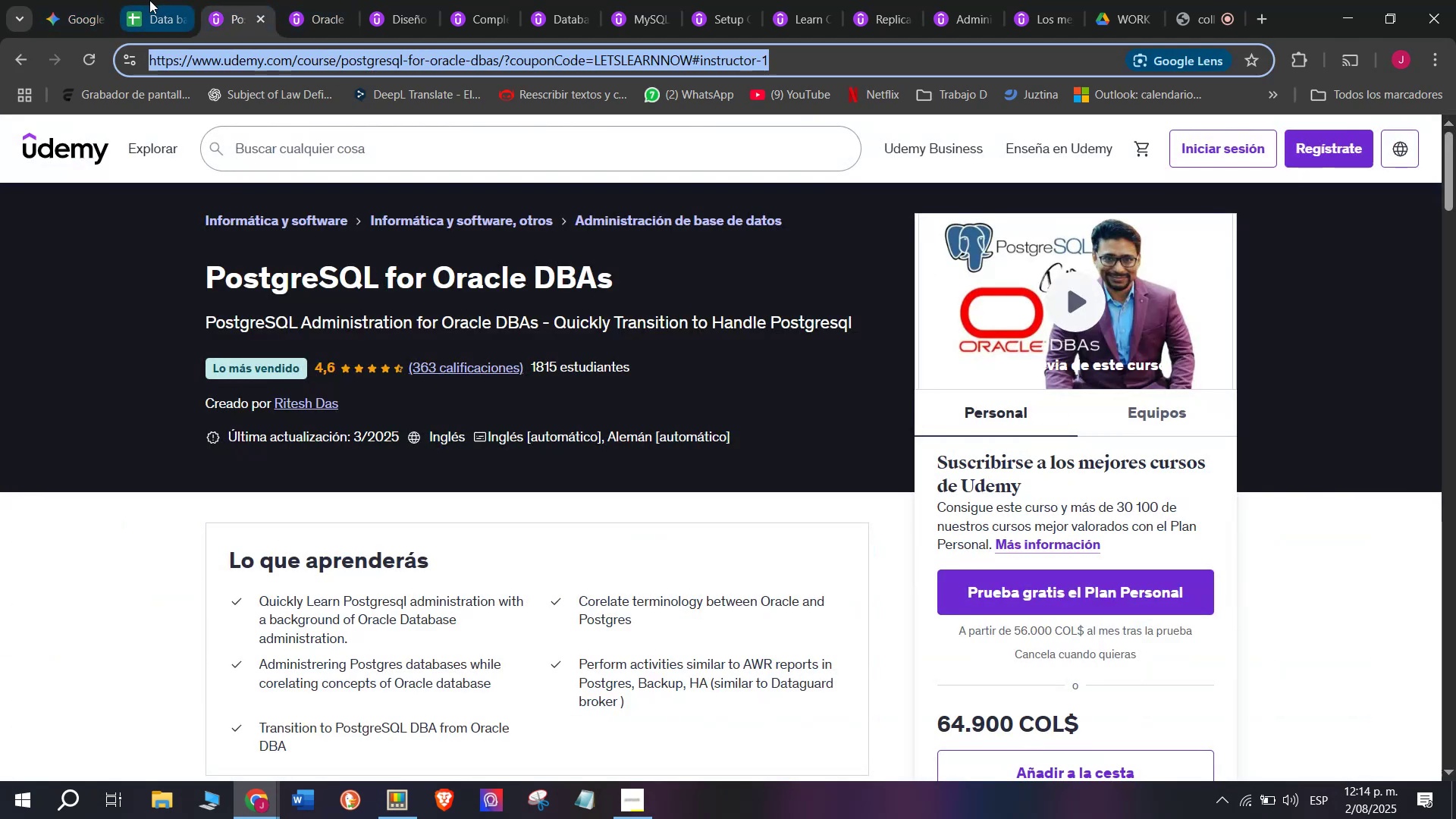 
triple_click([149, 0])
 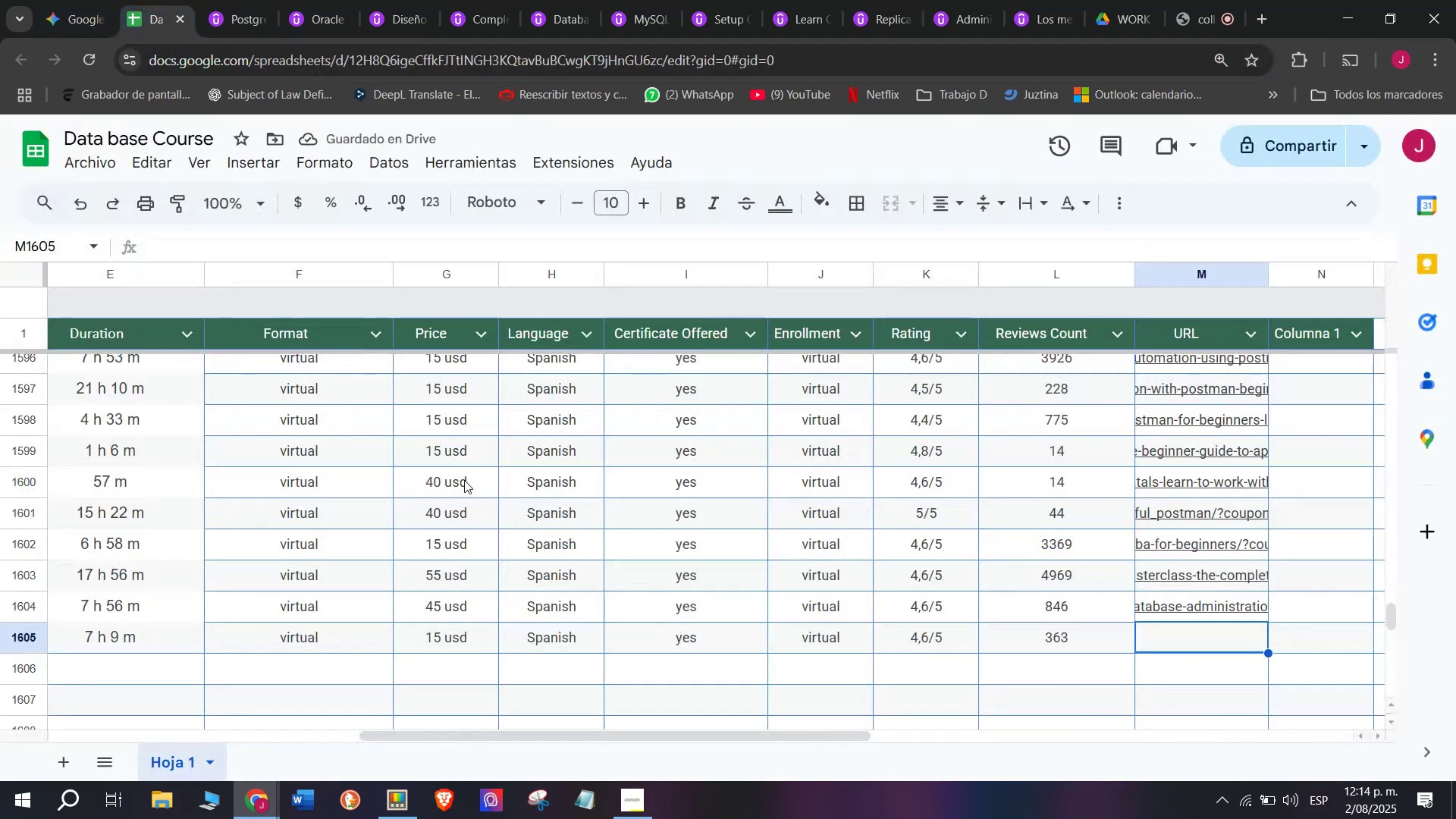 
key(Z)
 